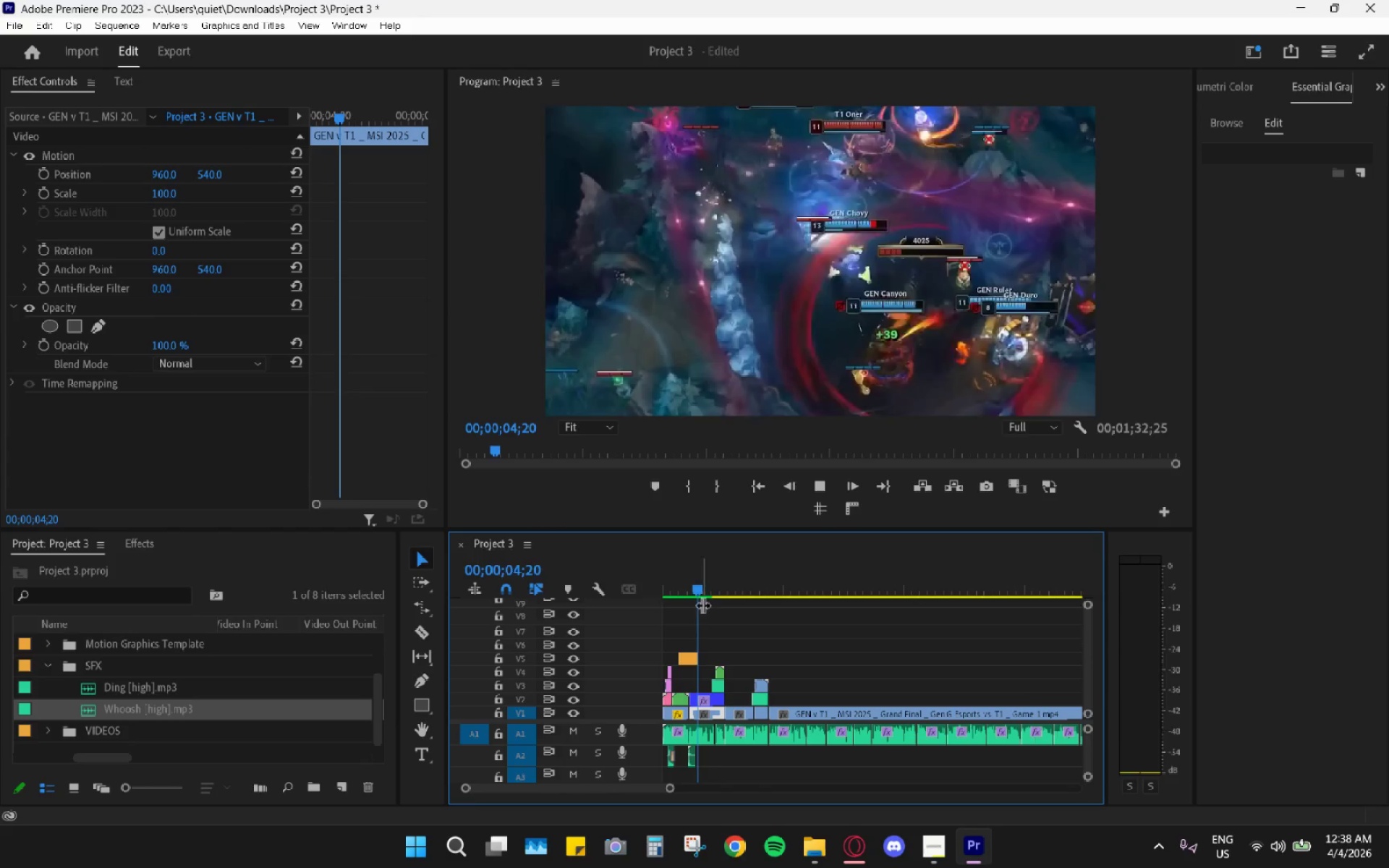 
key(Space)
 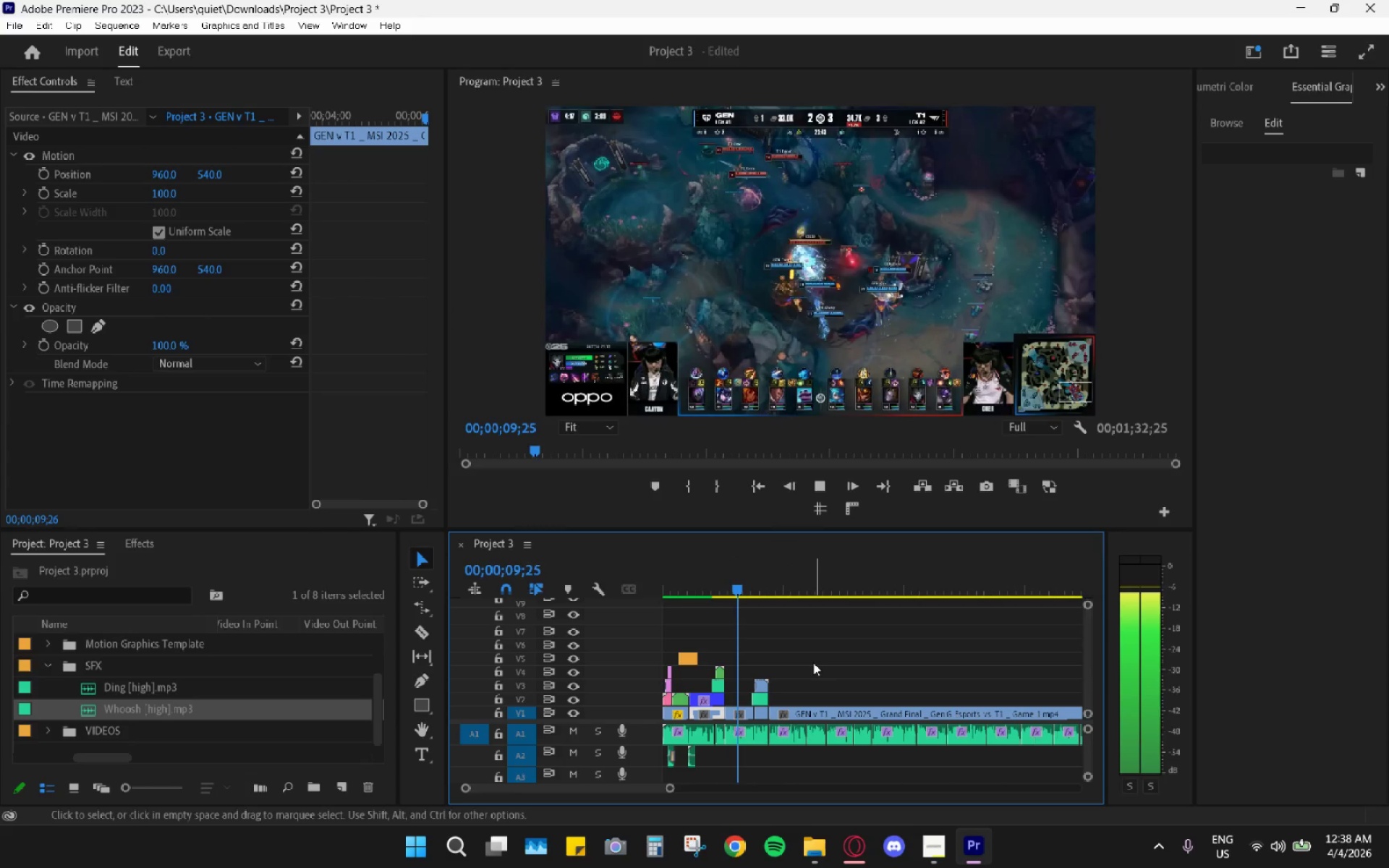 
wait(10.22)
 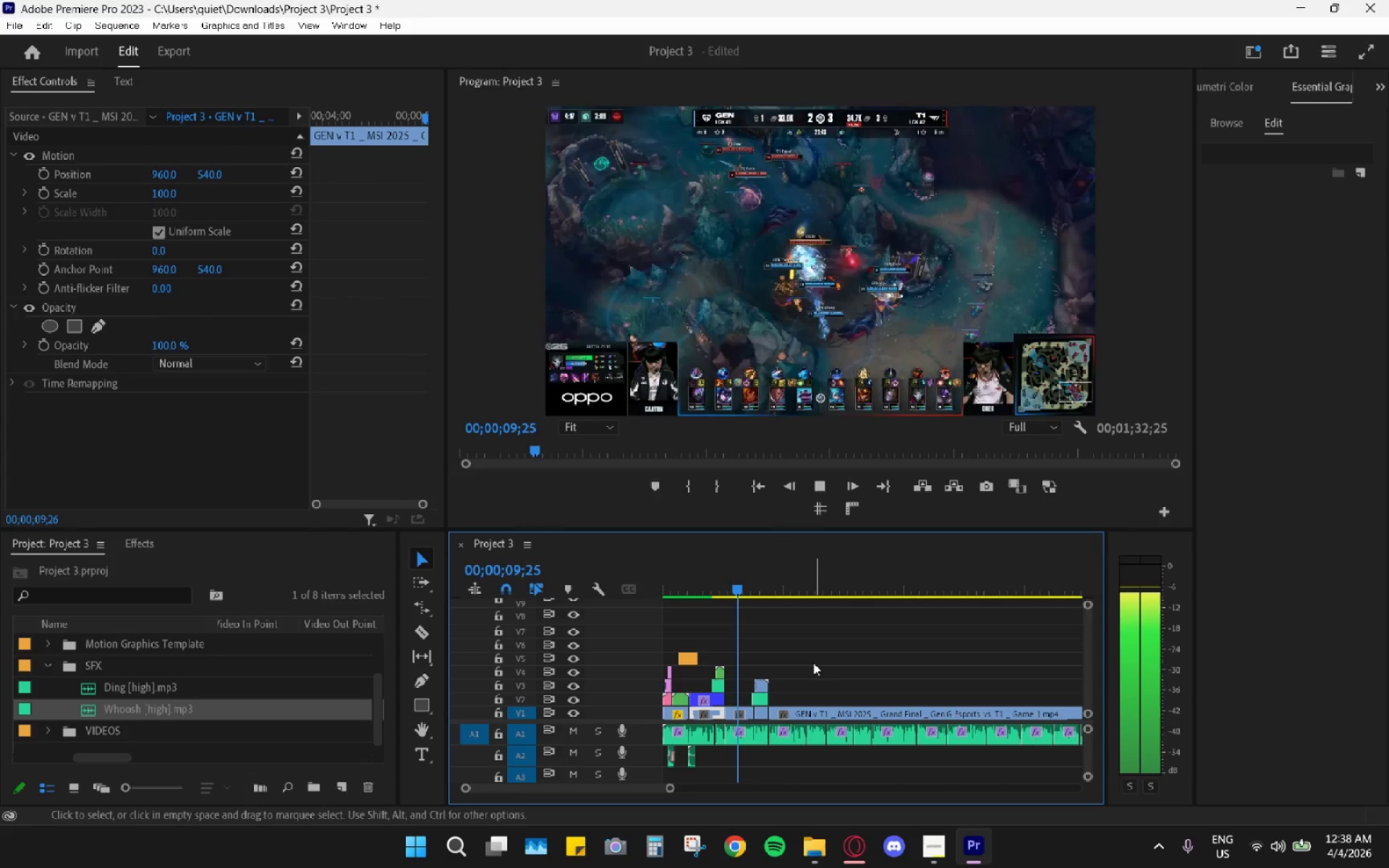 
key(Space)
 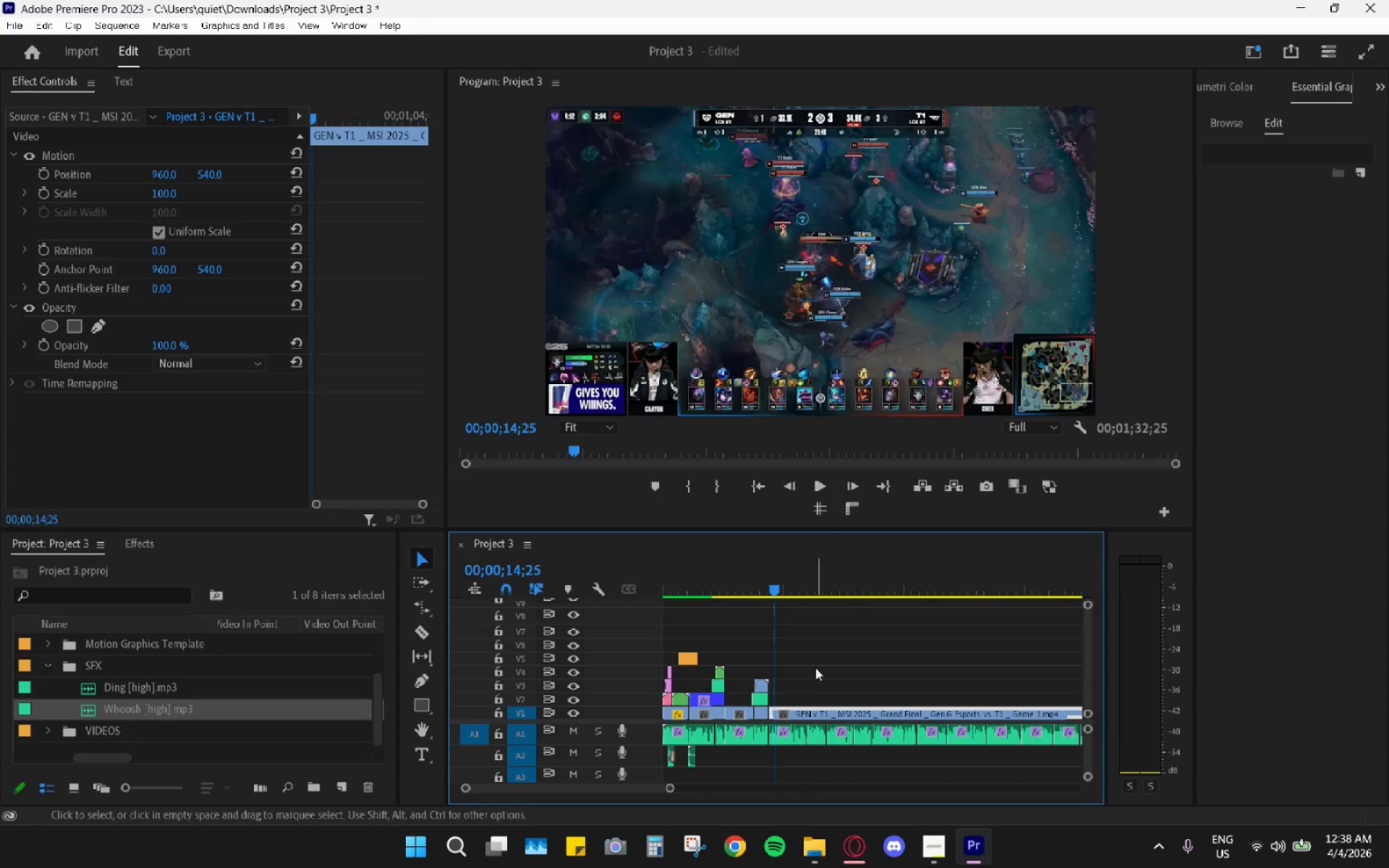 
hold_key(key=AltLeft, duration=0.7)
scroll: coordinate [805, 671], scroll_direction: up, amount: 5.0
 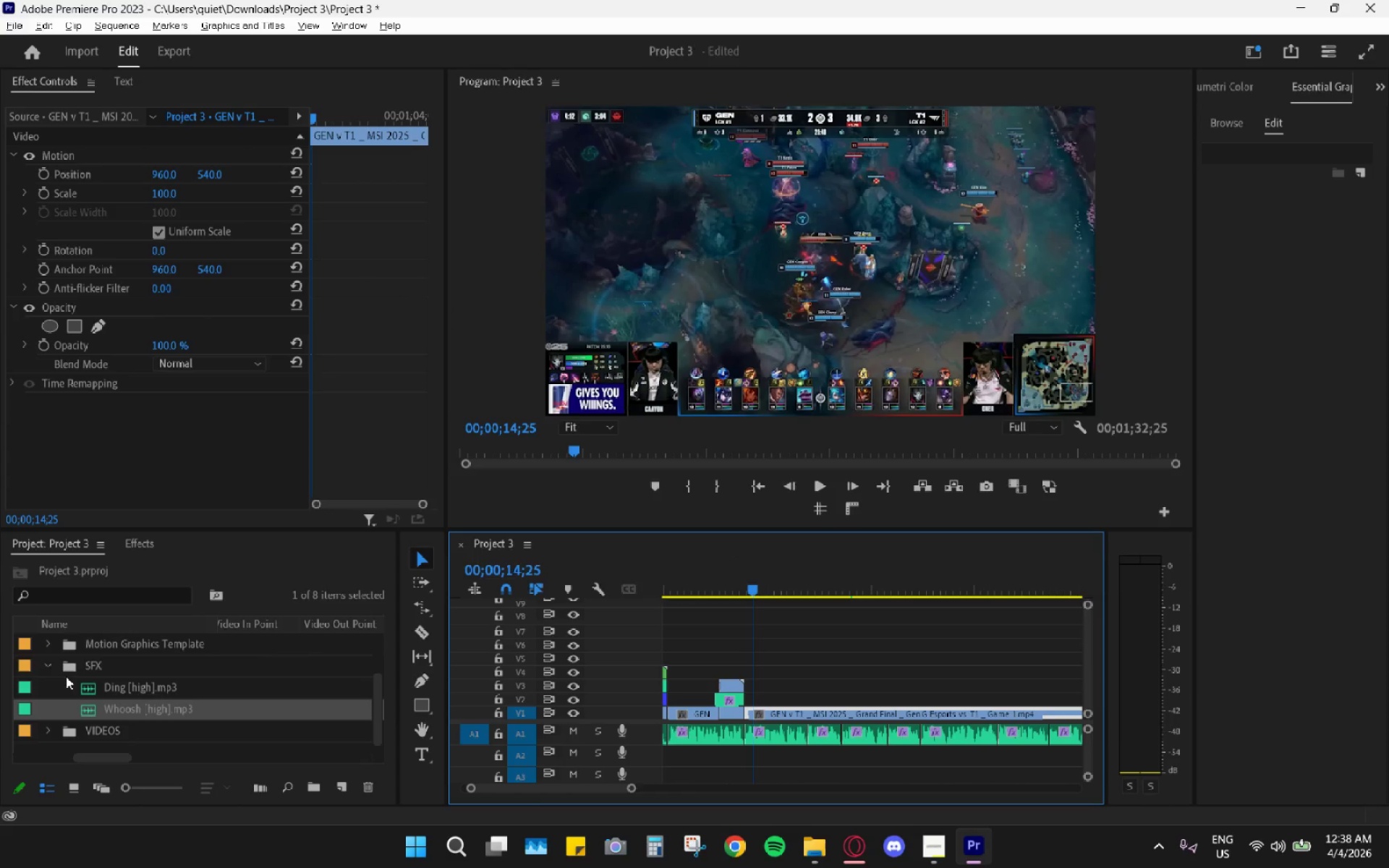 
left_click([47, 665])
 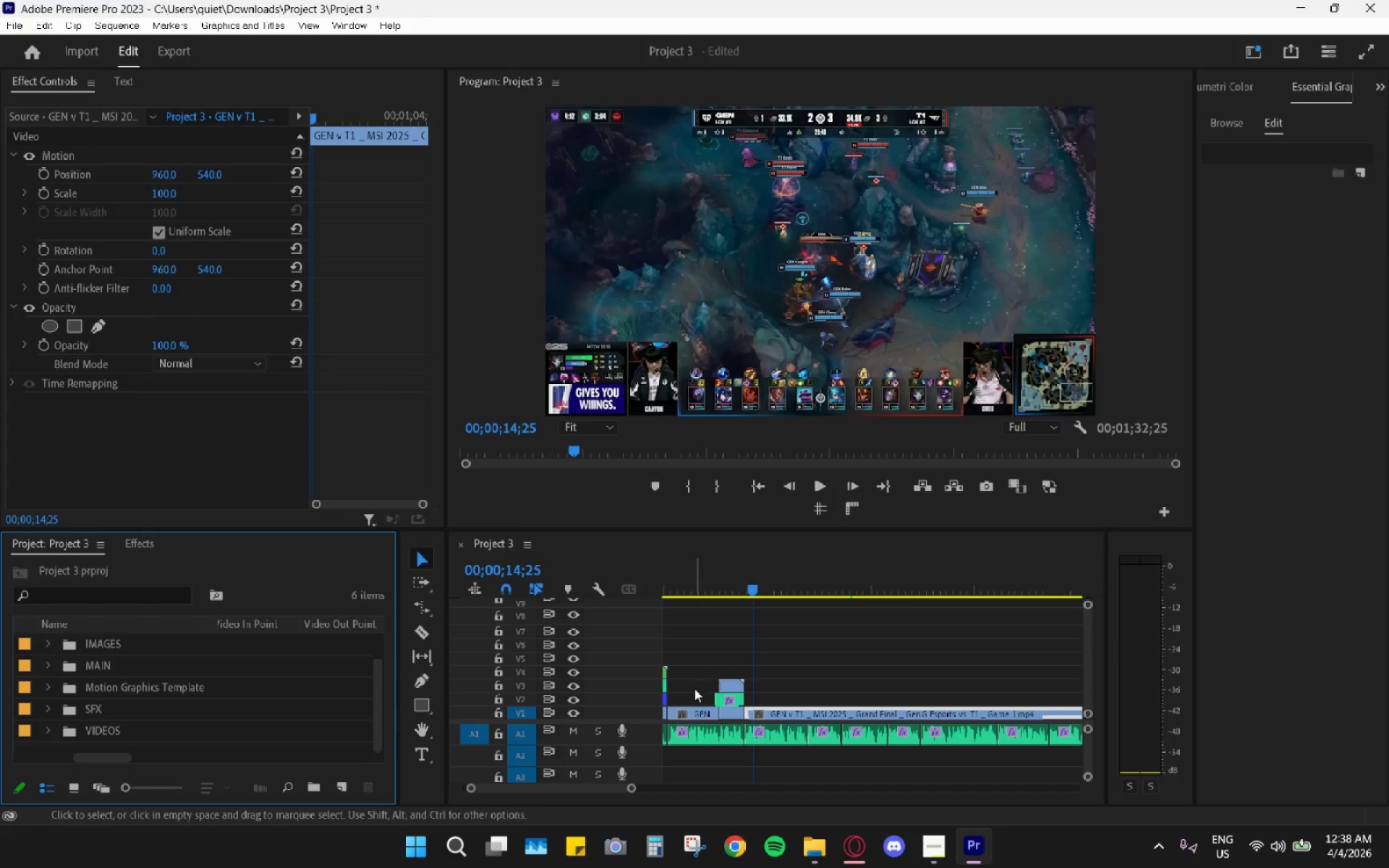 
scroll: coordinate [695, 673], scroll_direction: up, amount: 3.0
 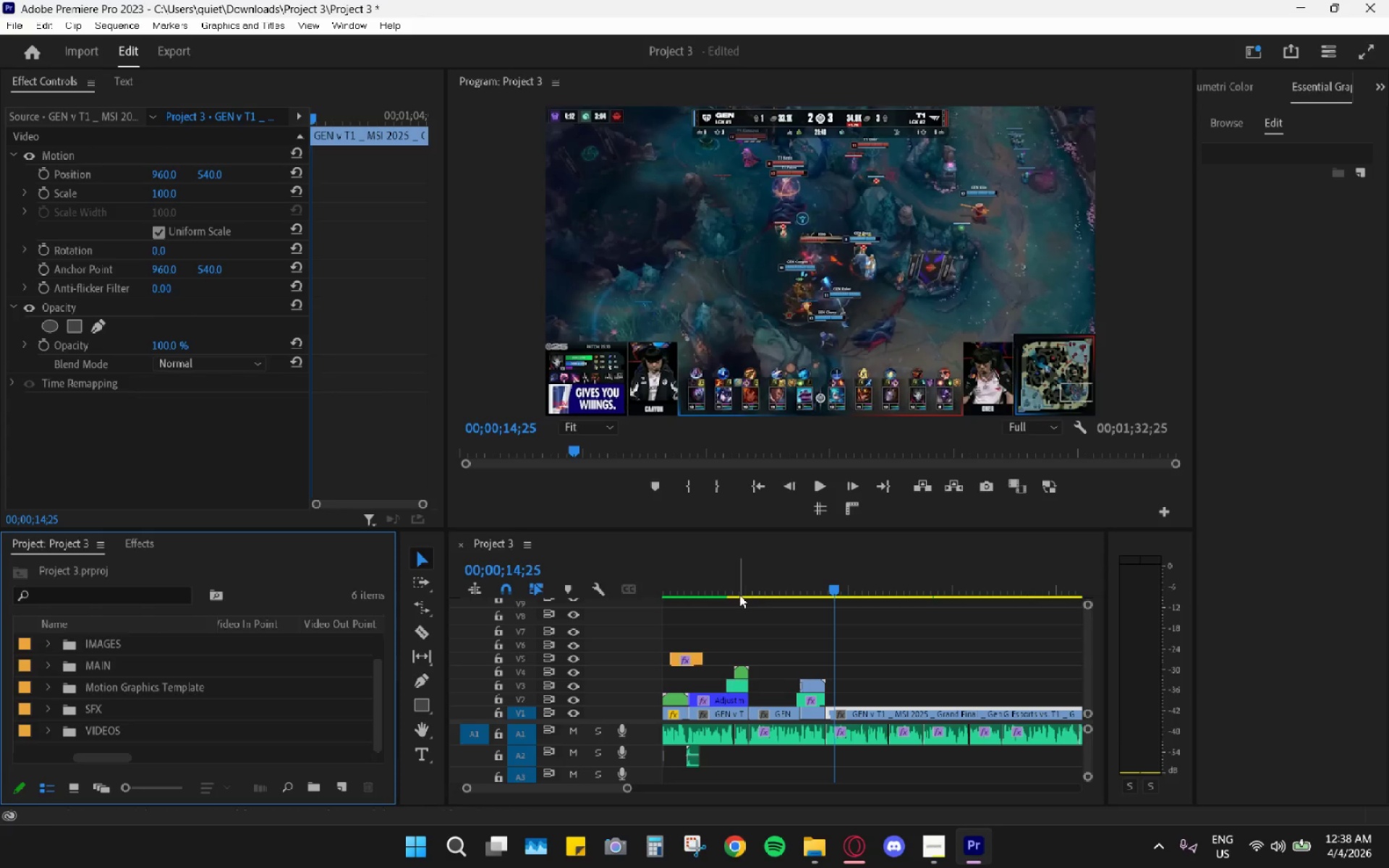 
left_click_drag(start_coordinate=[723, 591], to_coordinate=[719, 589])
 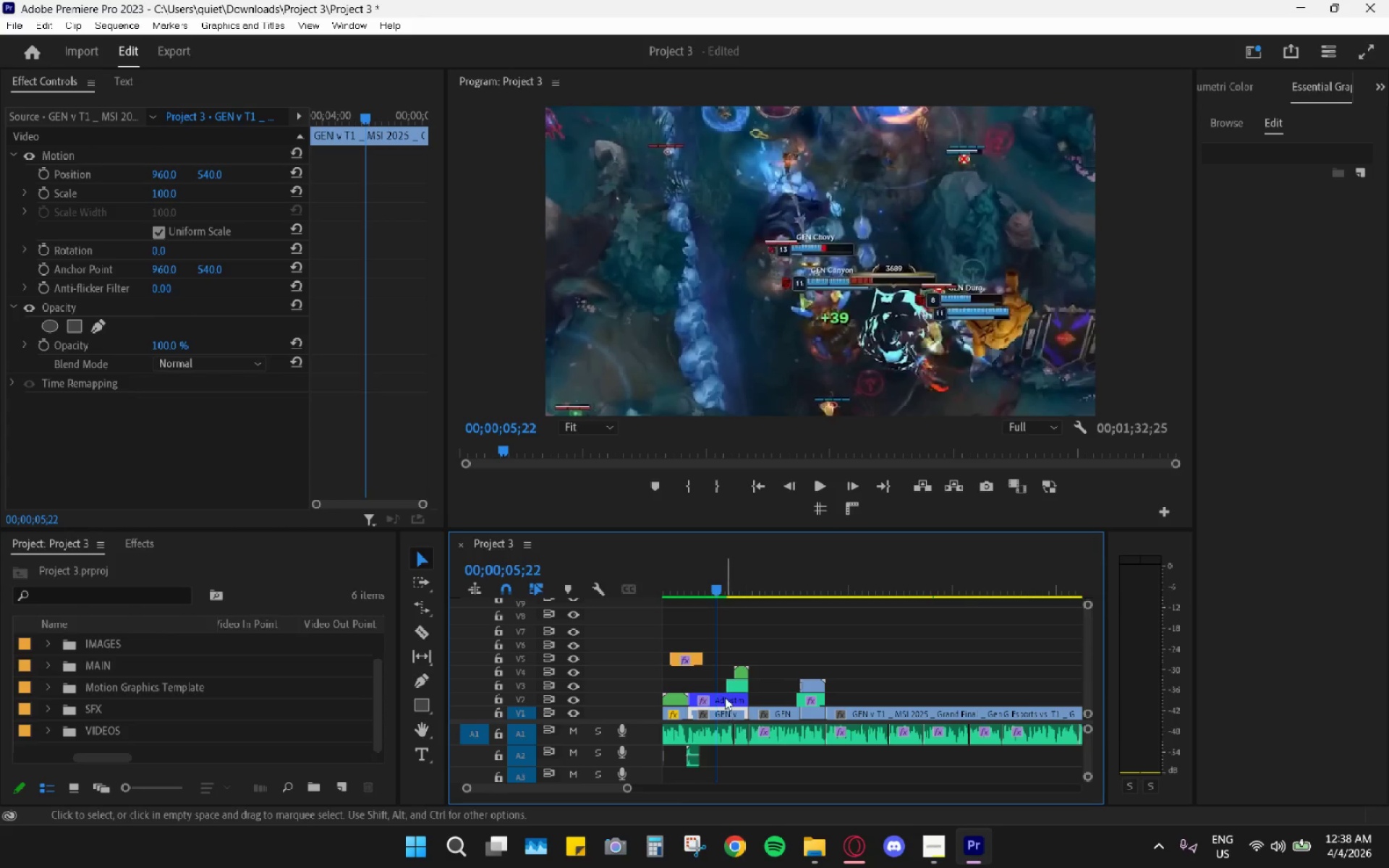 
left_click([724, 697])
 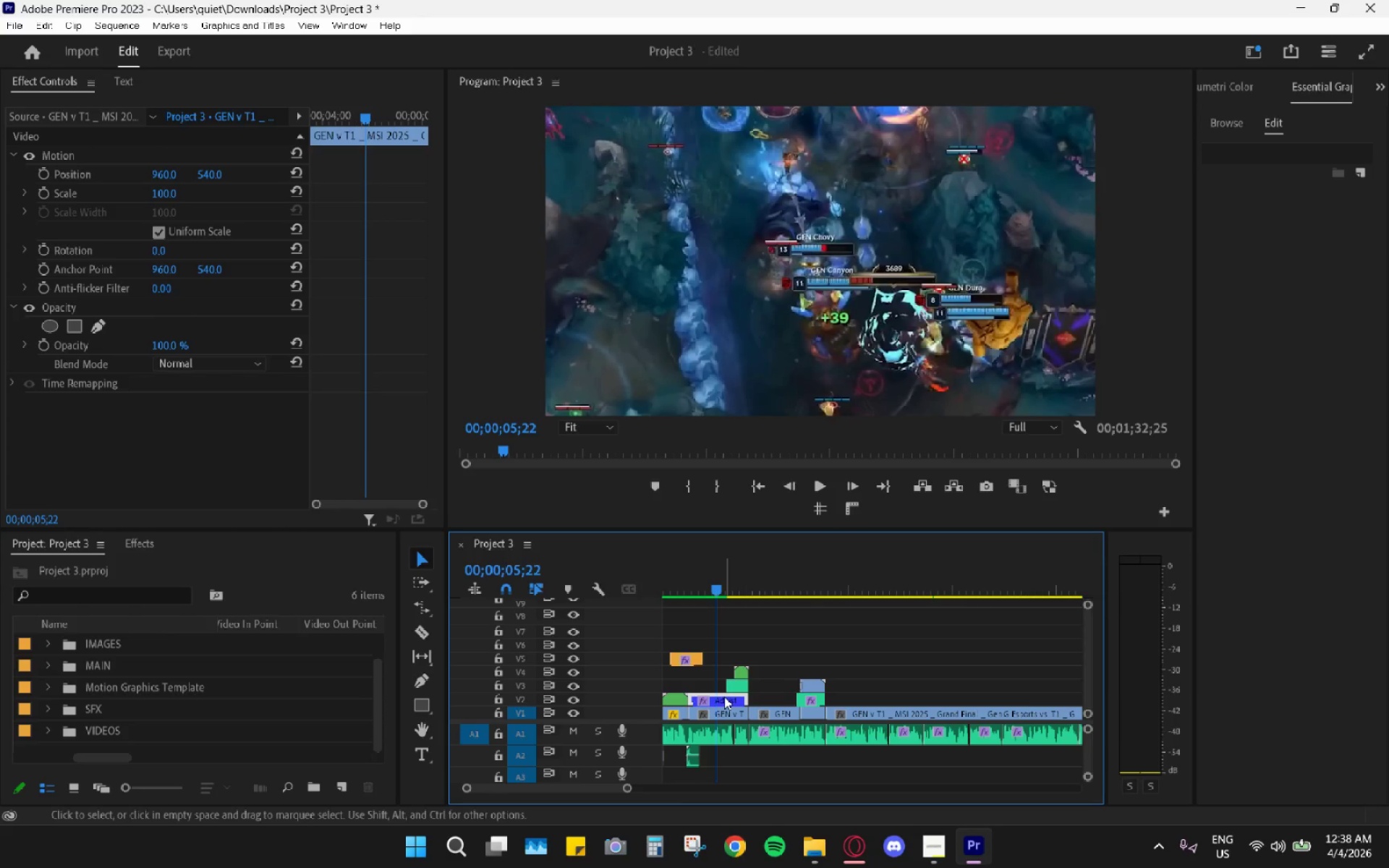 
hold_key(key=AltLeft, duration=1.5)
left_click_drag(start_coordinate=[724, 697], to_coordinate=[884, 684])
 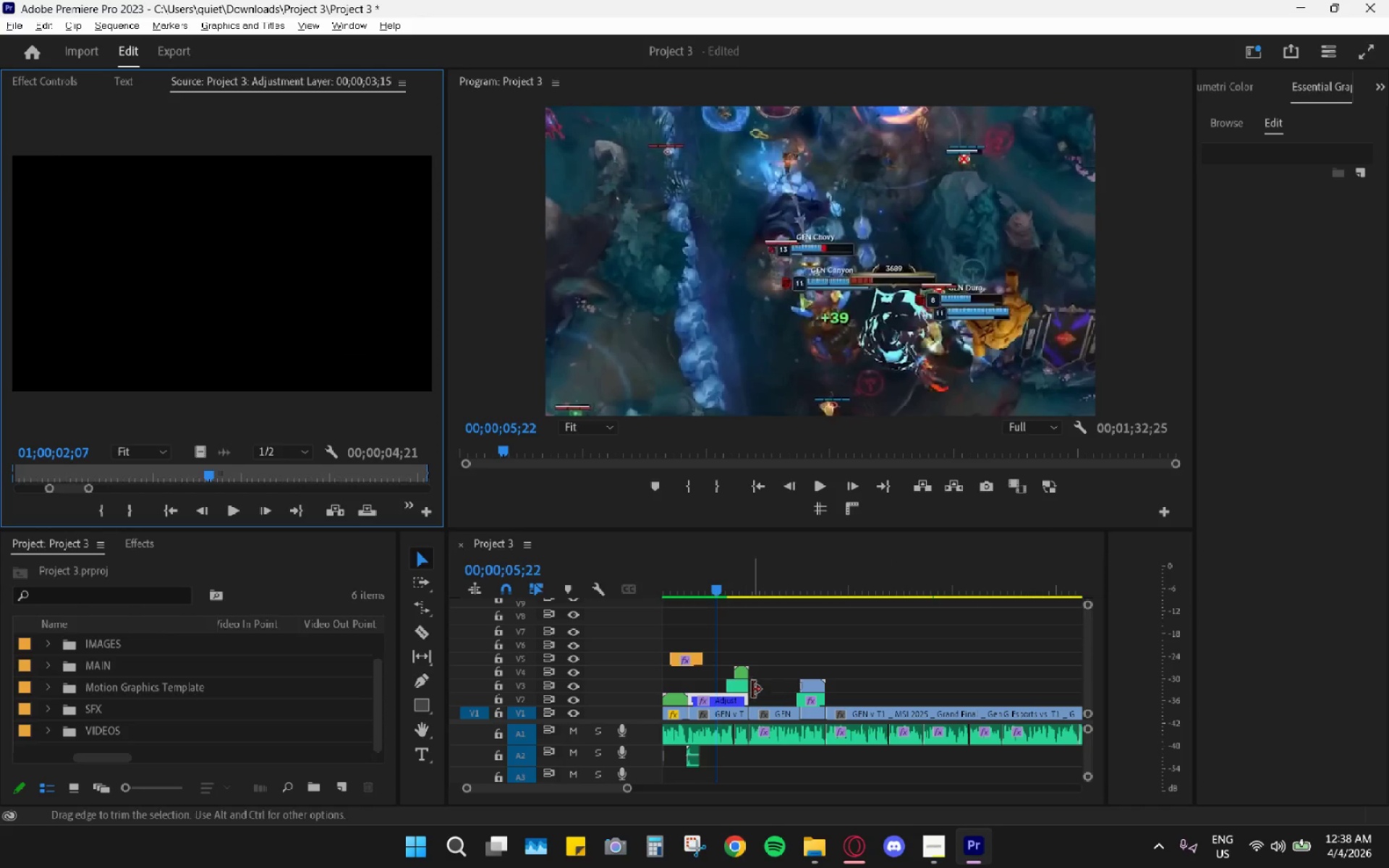 
hold_key(key=AltLeft, duration=0.36)
 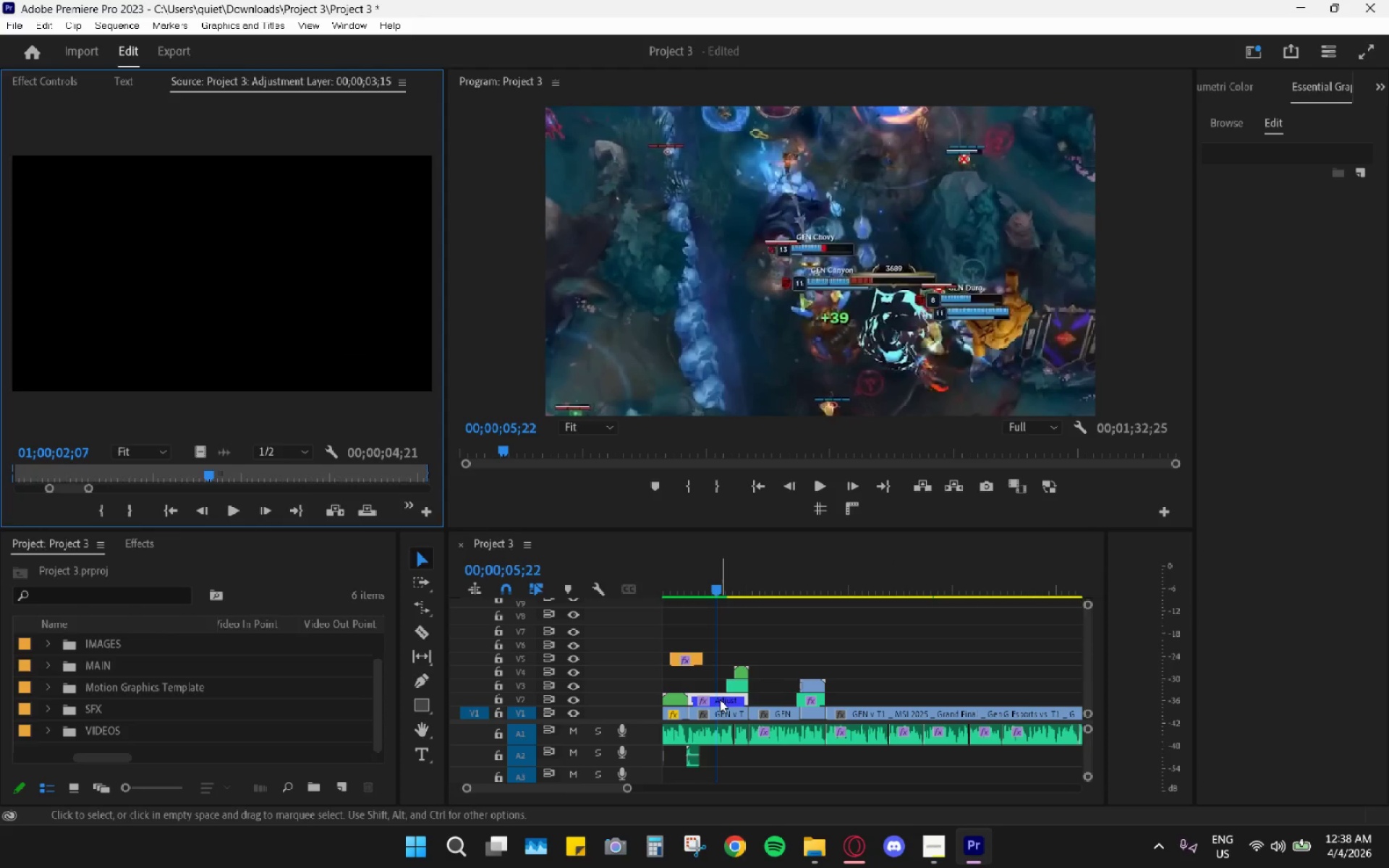 
left_click([720, 699])
 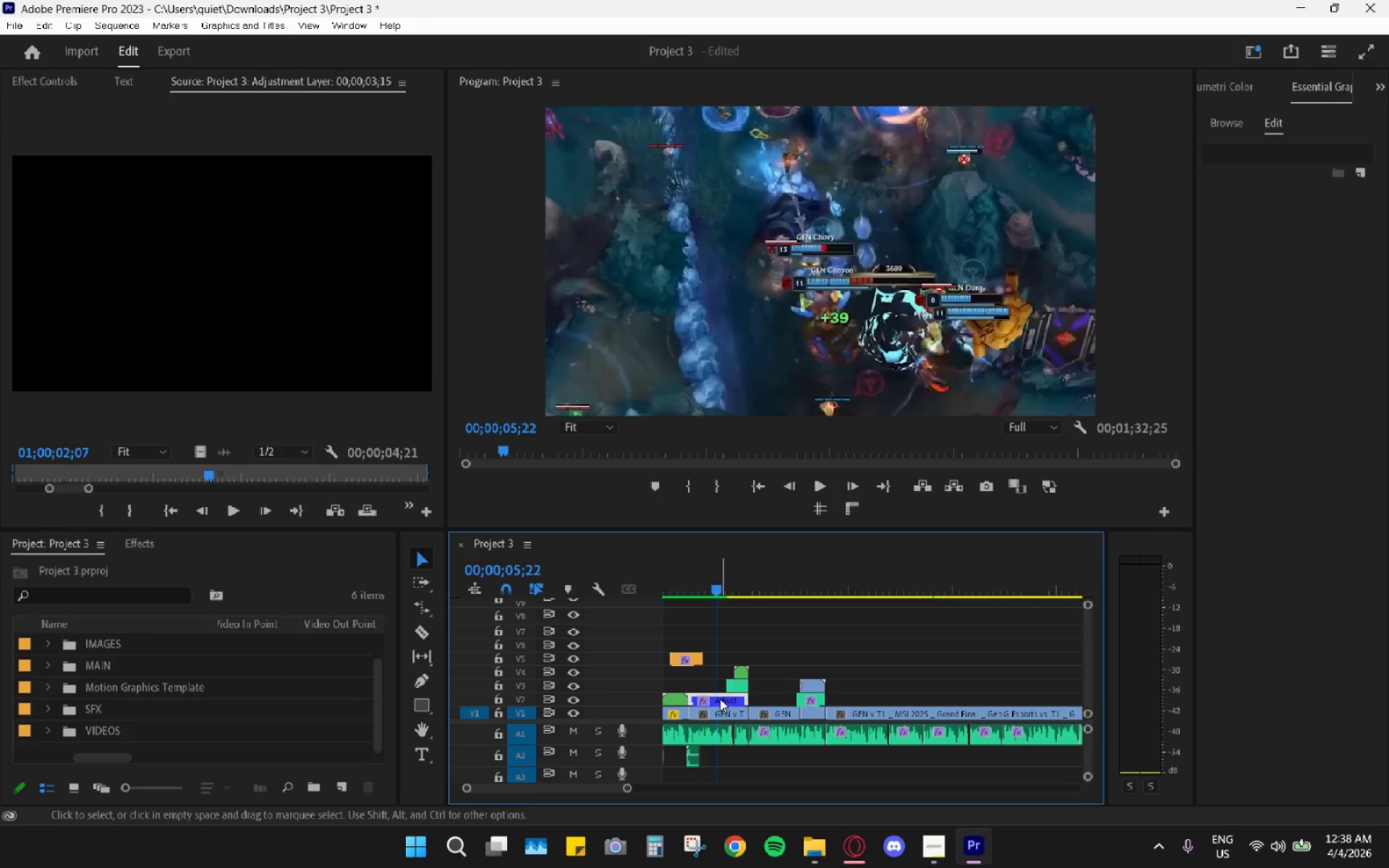 
key(Control+C)
 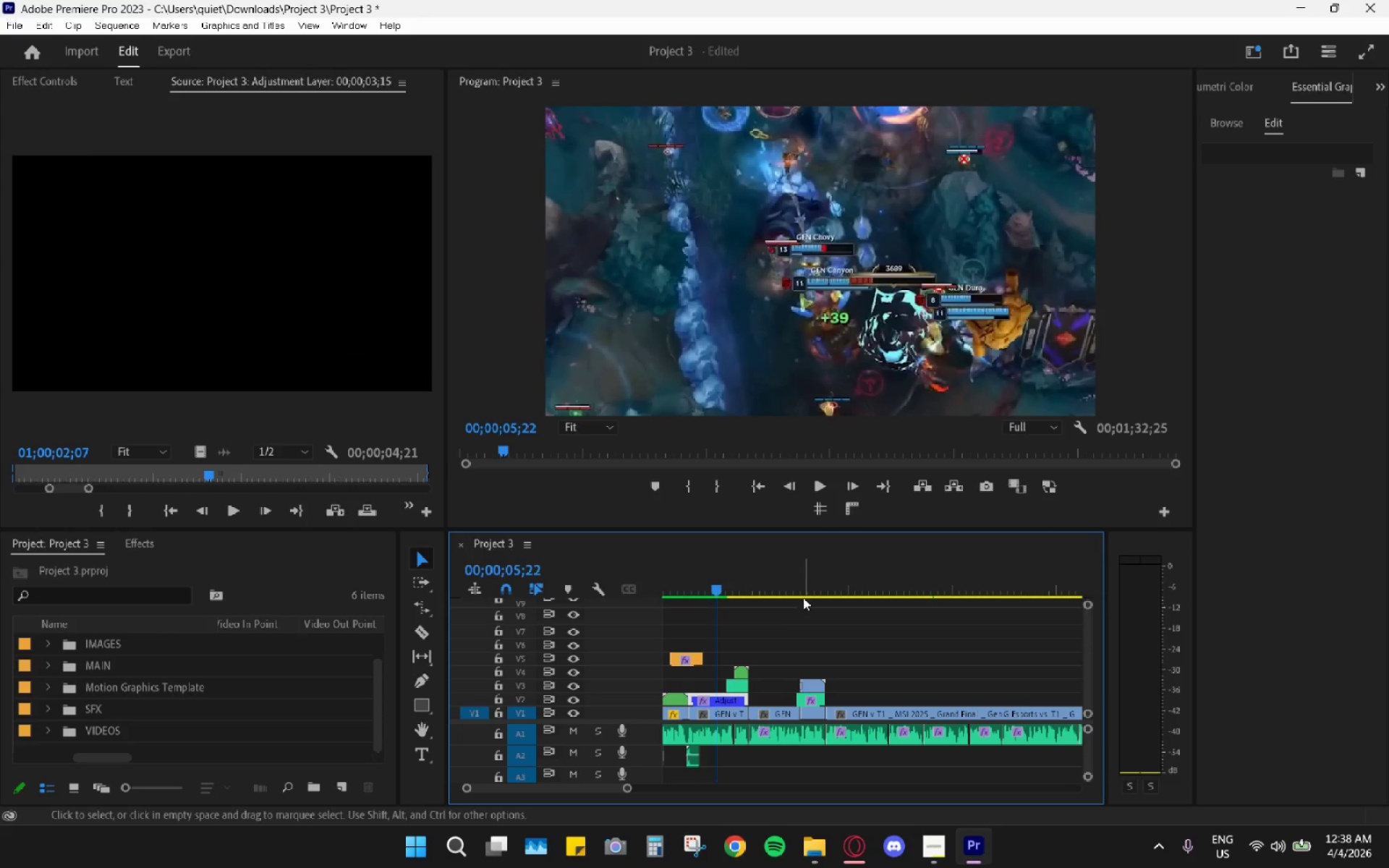 
left_click_drag(start_coordinate=[825, 579], to_coordinate=[833, 581])
 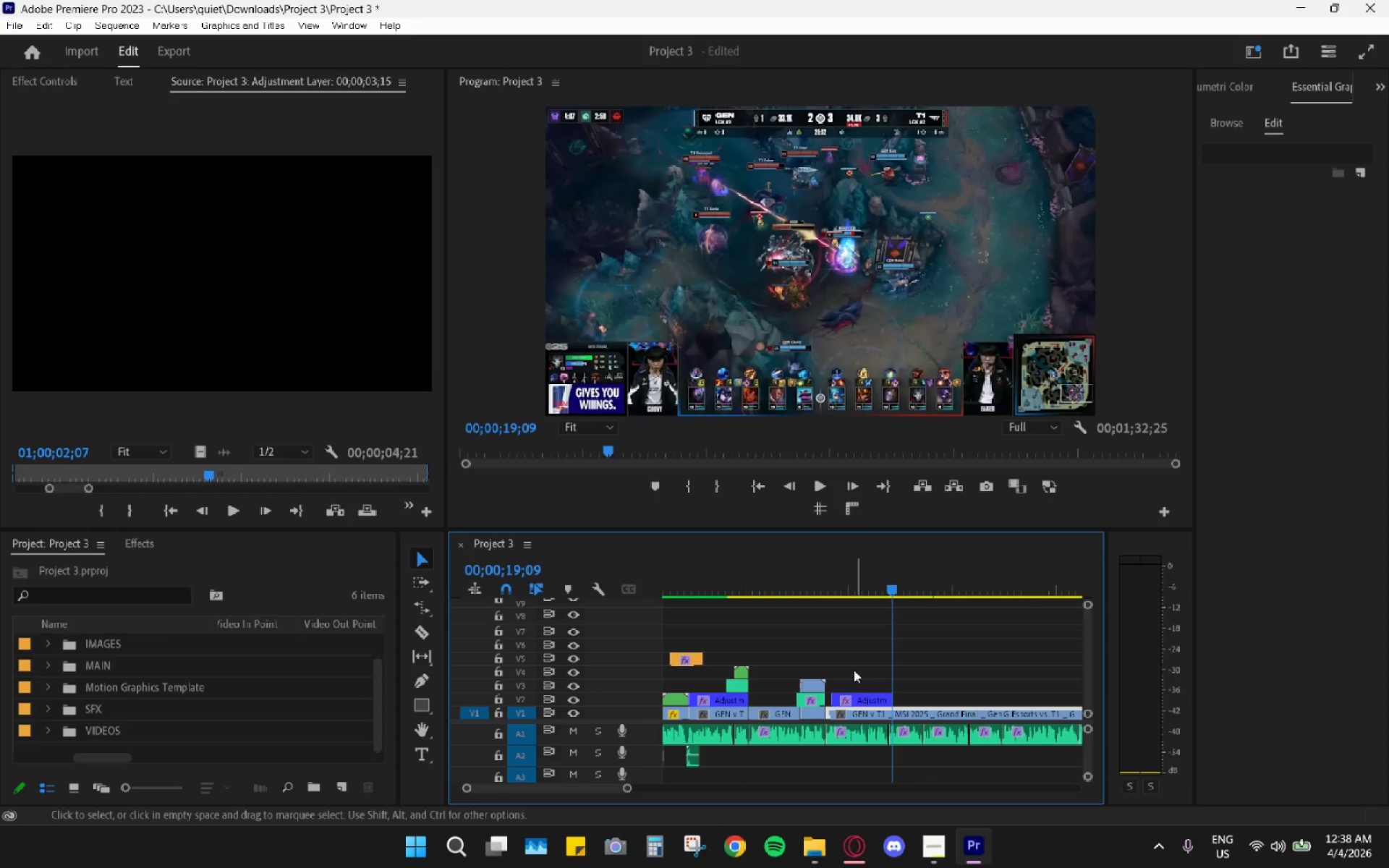 
key(Control+ControlLeft)
 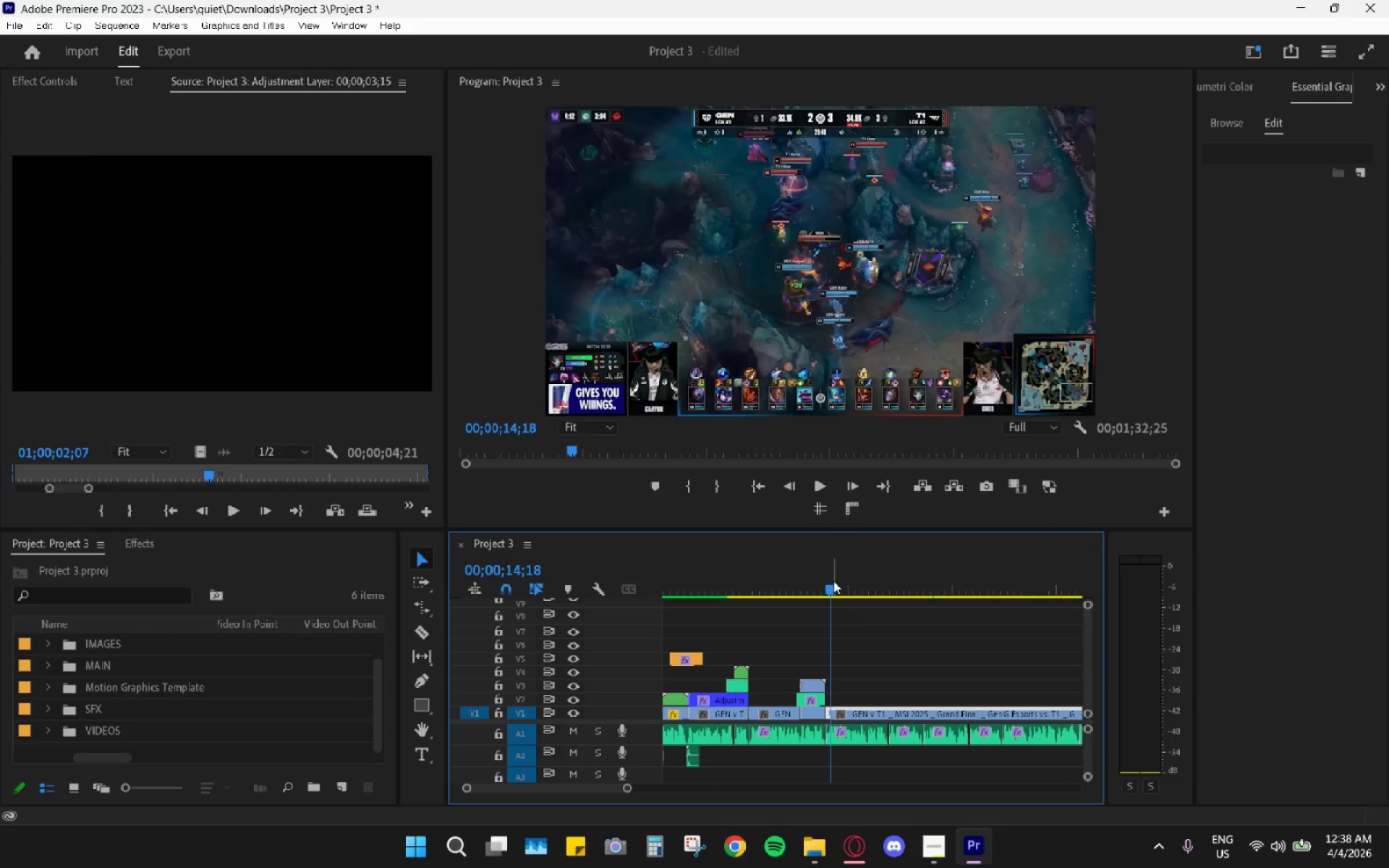 
key(Control+V)
 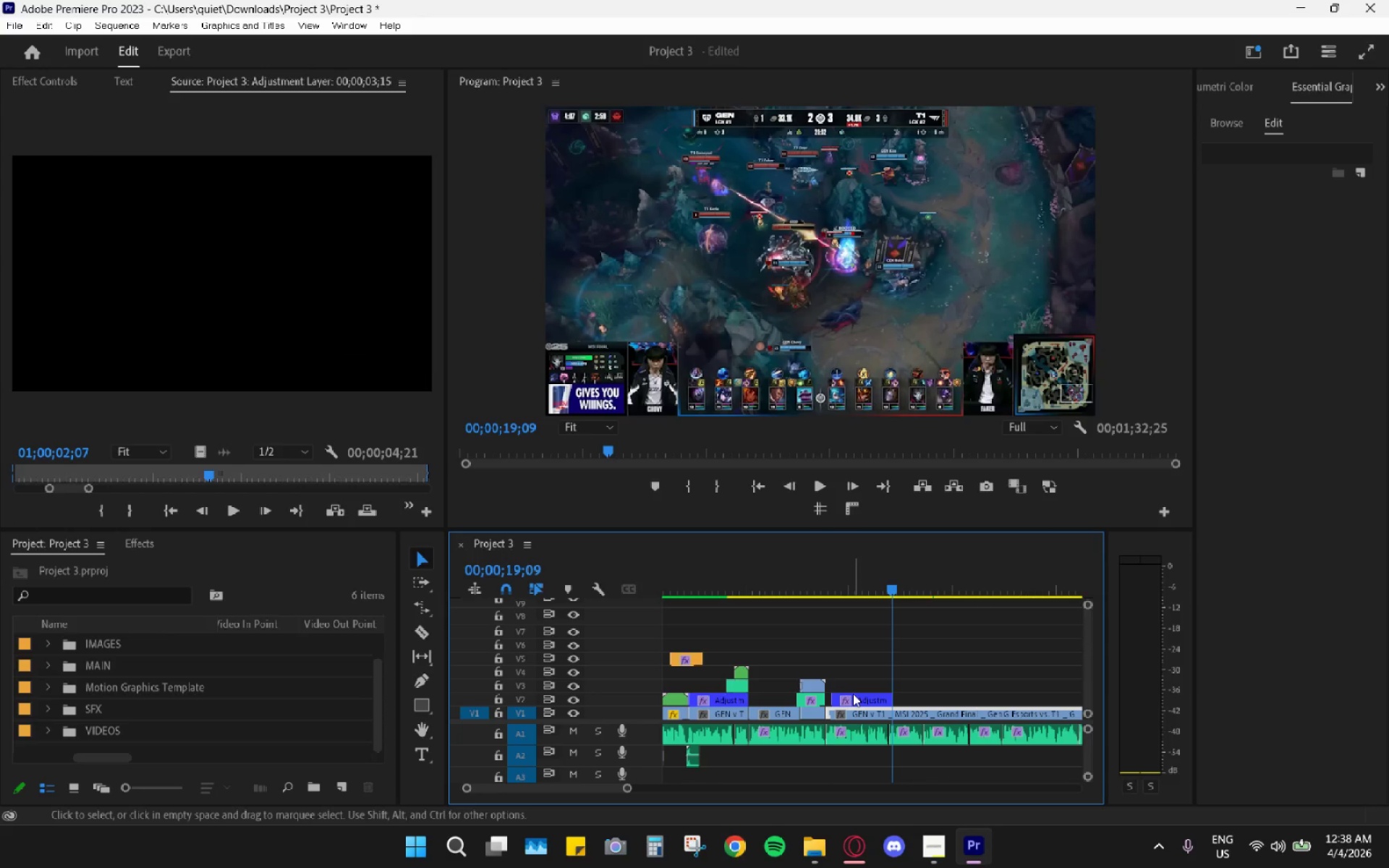 
left_click_drag(start_coordinate=[853, 694], to_coordinate=[846, 695])
 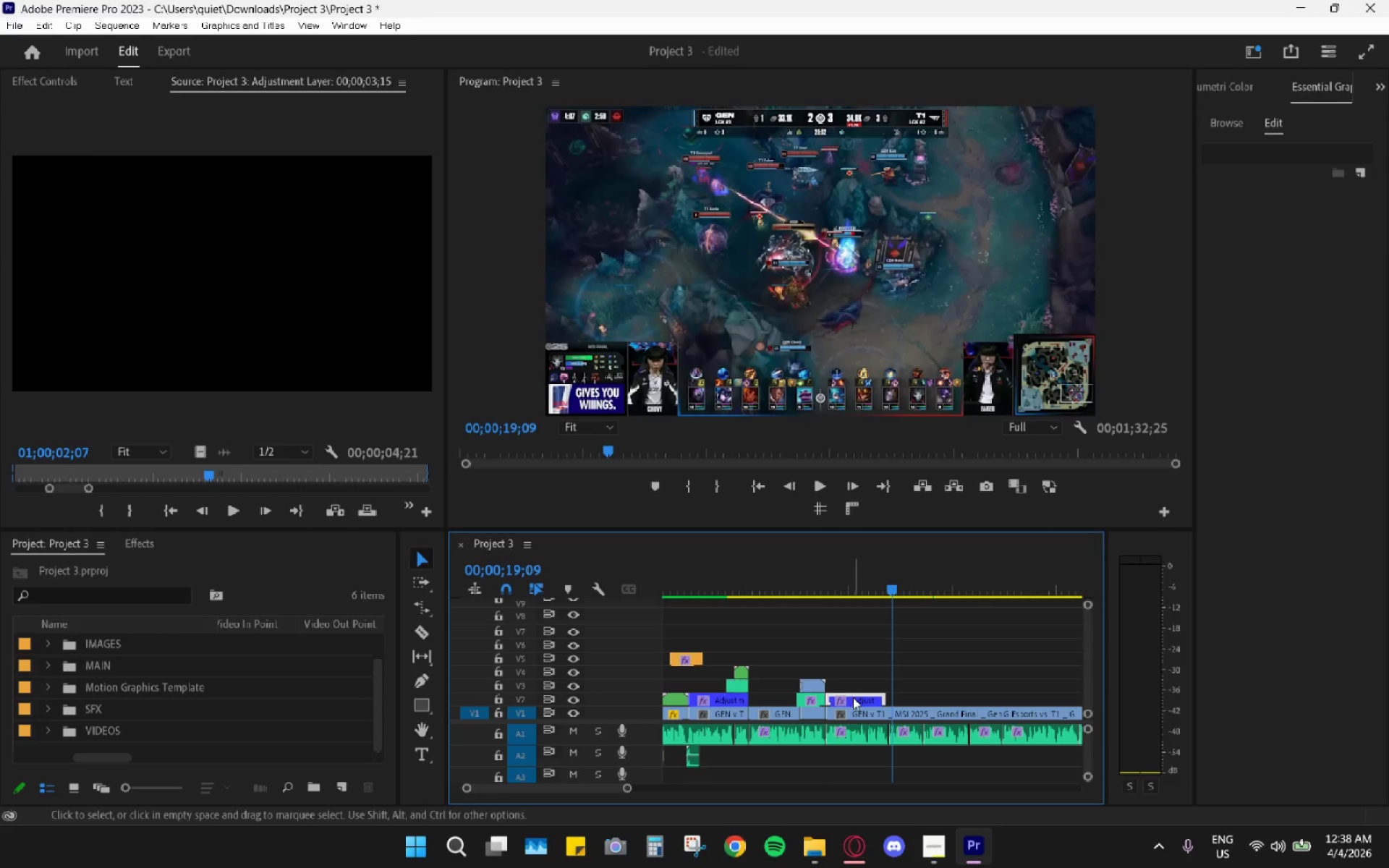 
hold_key(key=AltLeft, duration=0.45)
scroll: coordinate [857, 694], scroll_direction: up, amount: 4.0
 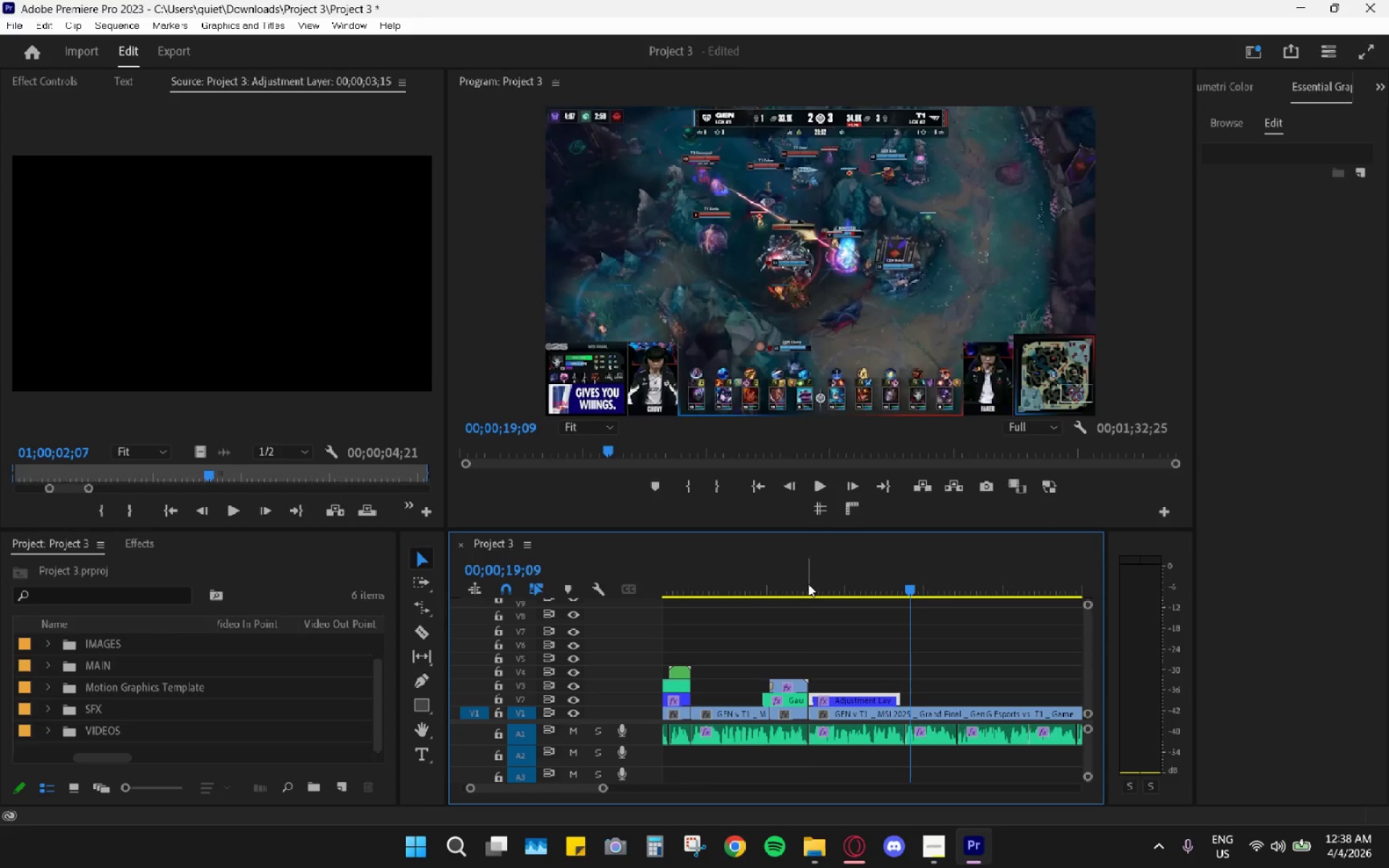 
left_click_drag(start_coordinate=[809, 584], to_coordinate=[815, 587])
 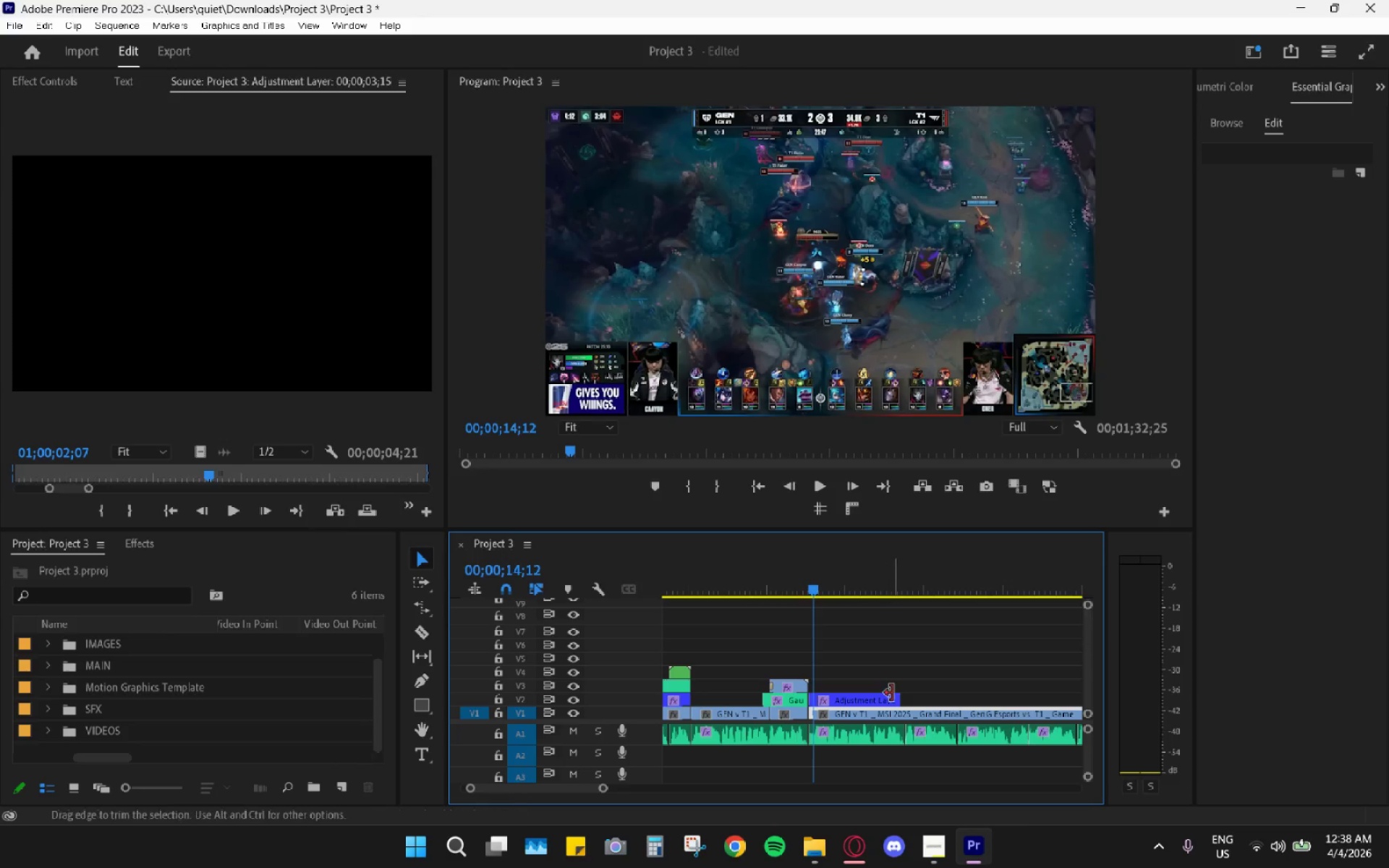 
left_click_drag(start_coordinate=[893, 693], to_coordinate=[898, 694])
 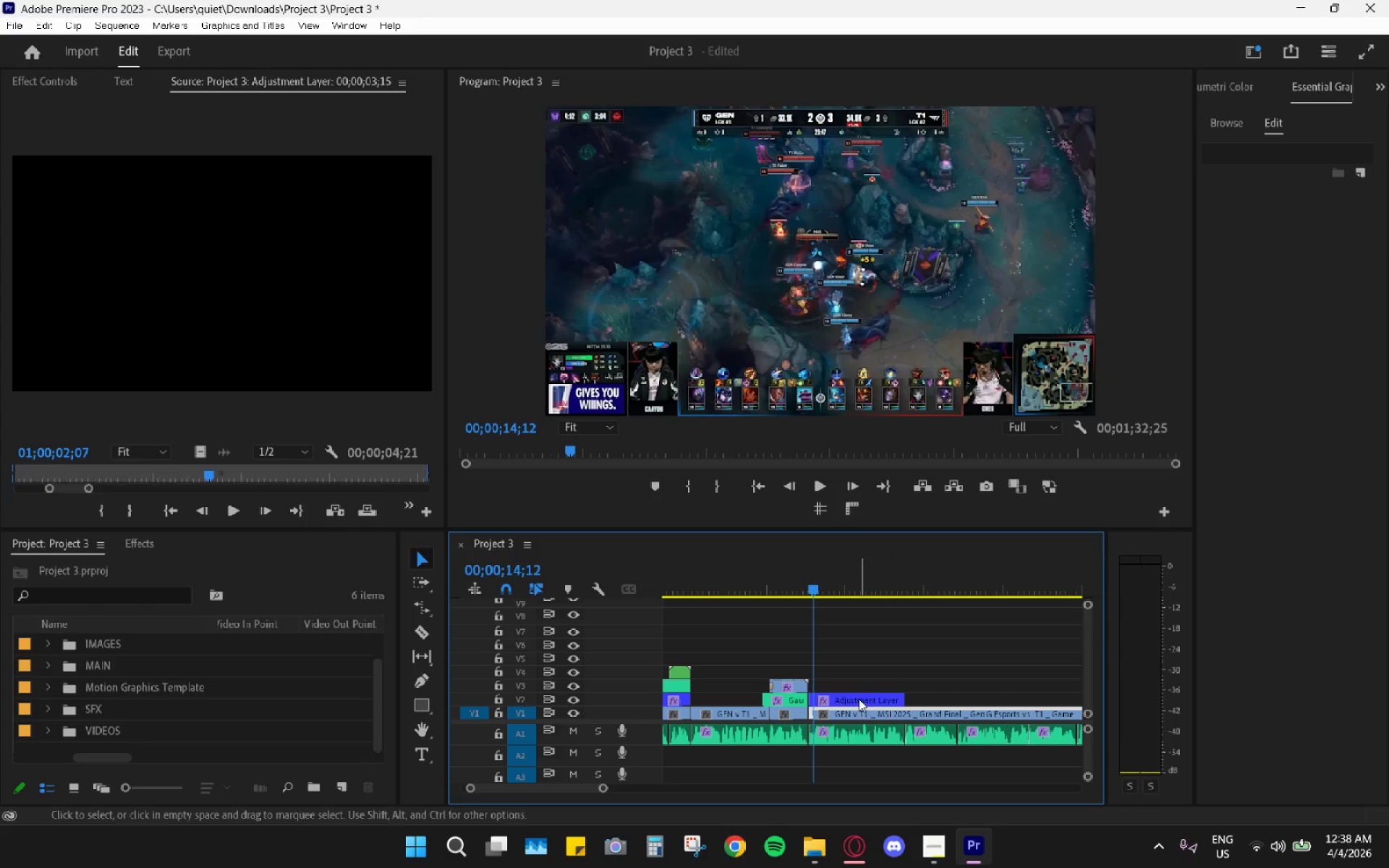 
key(Space)
 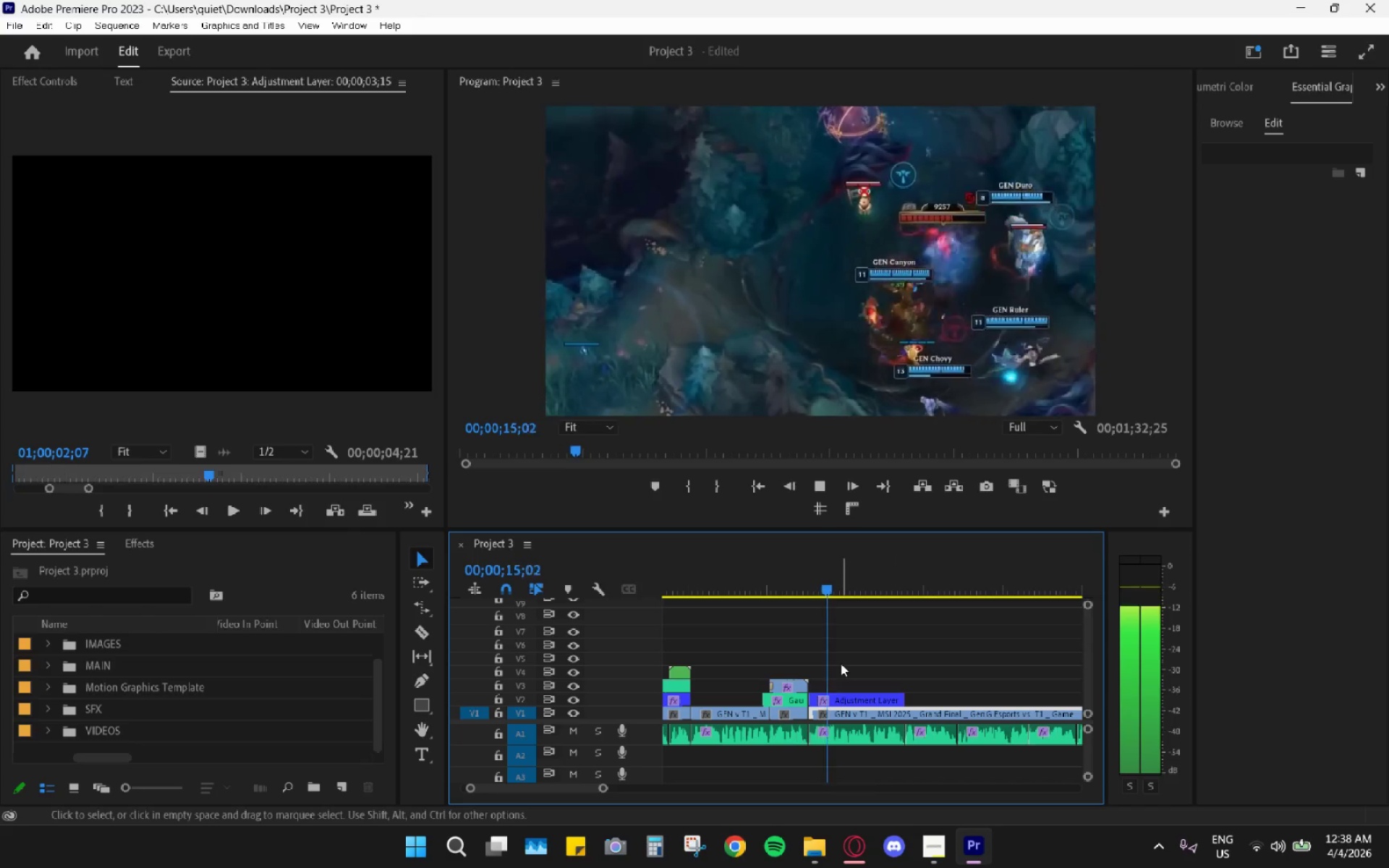 
key(Space)
 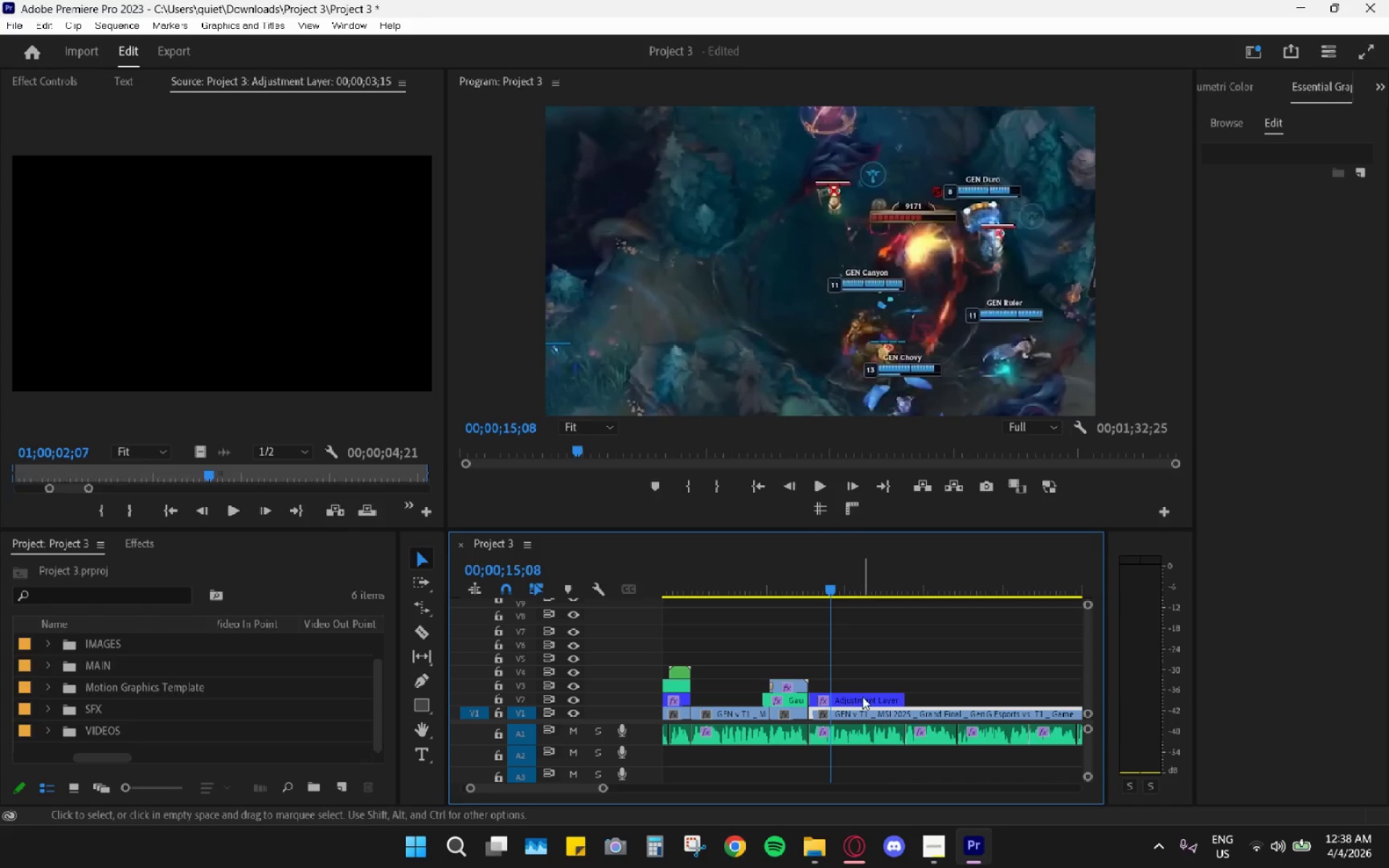 
left_click([862, 697])
 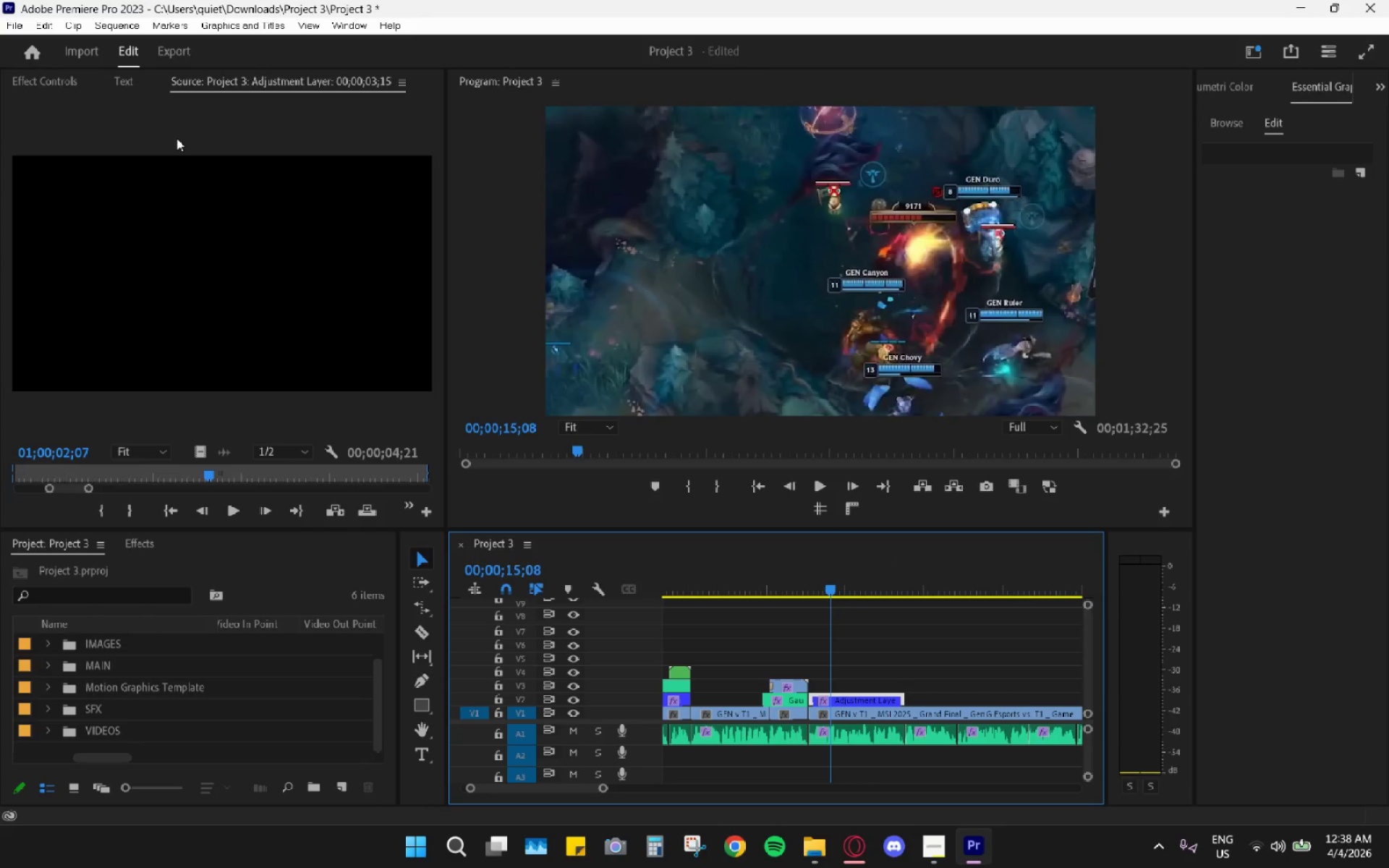 
right_click([216, 82])
 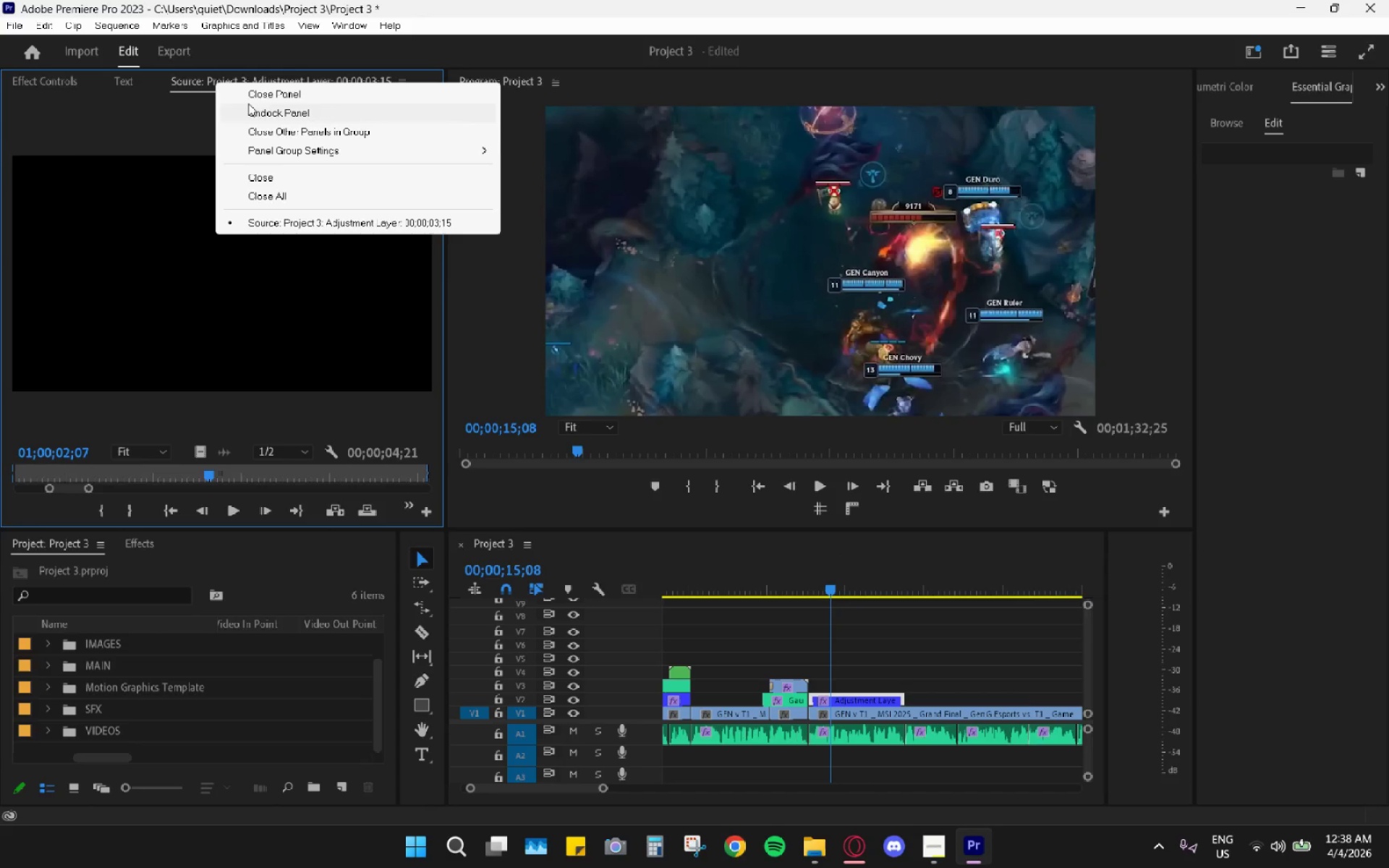 
left_click([262, 95])
 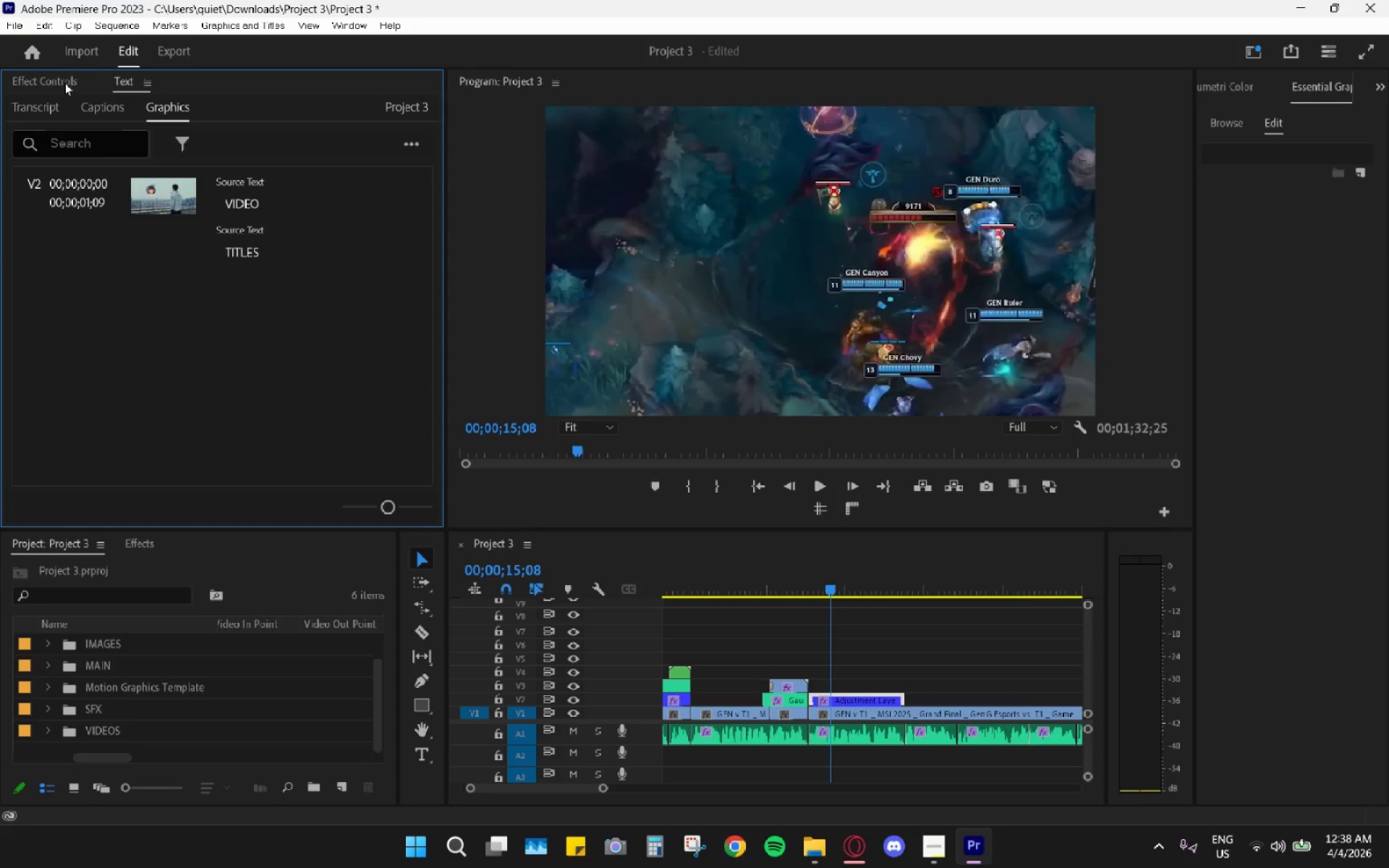 
left_click([64, 82])
 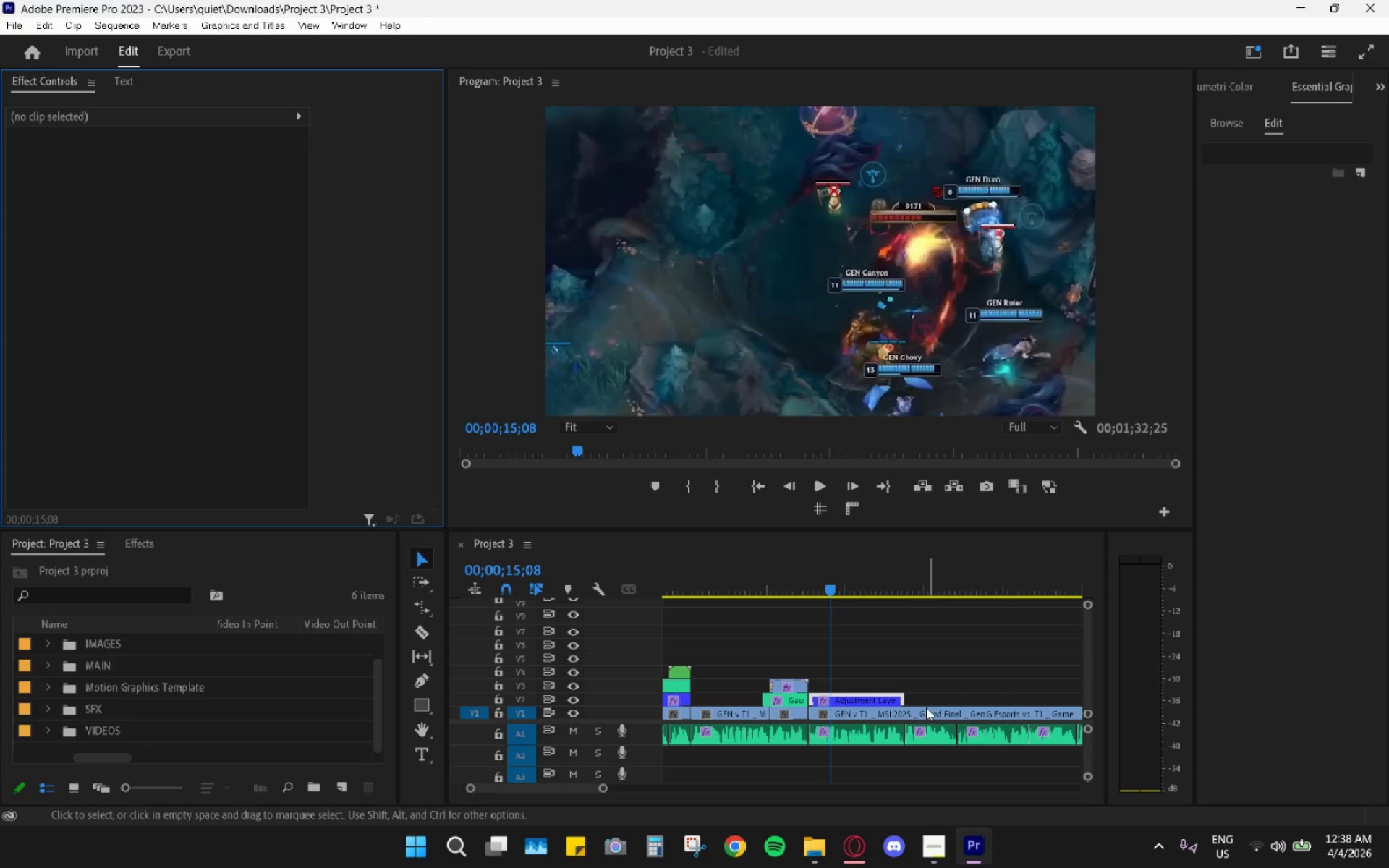 
left_click([854, 694])
 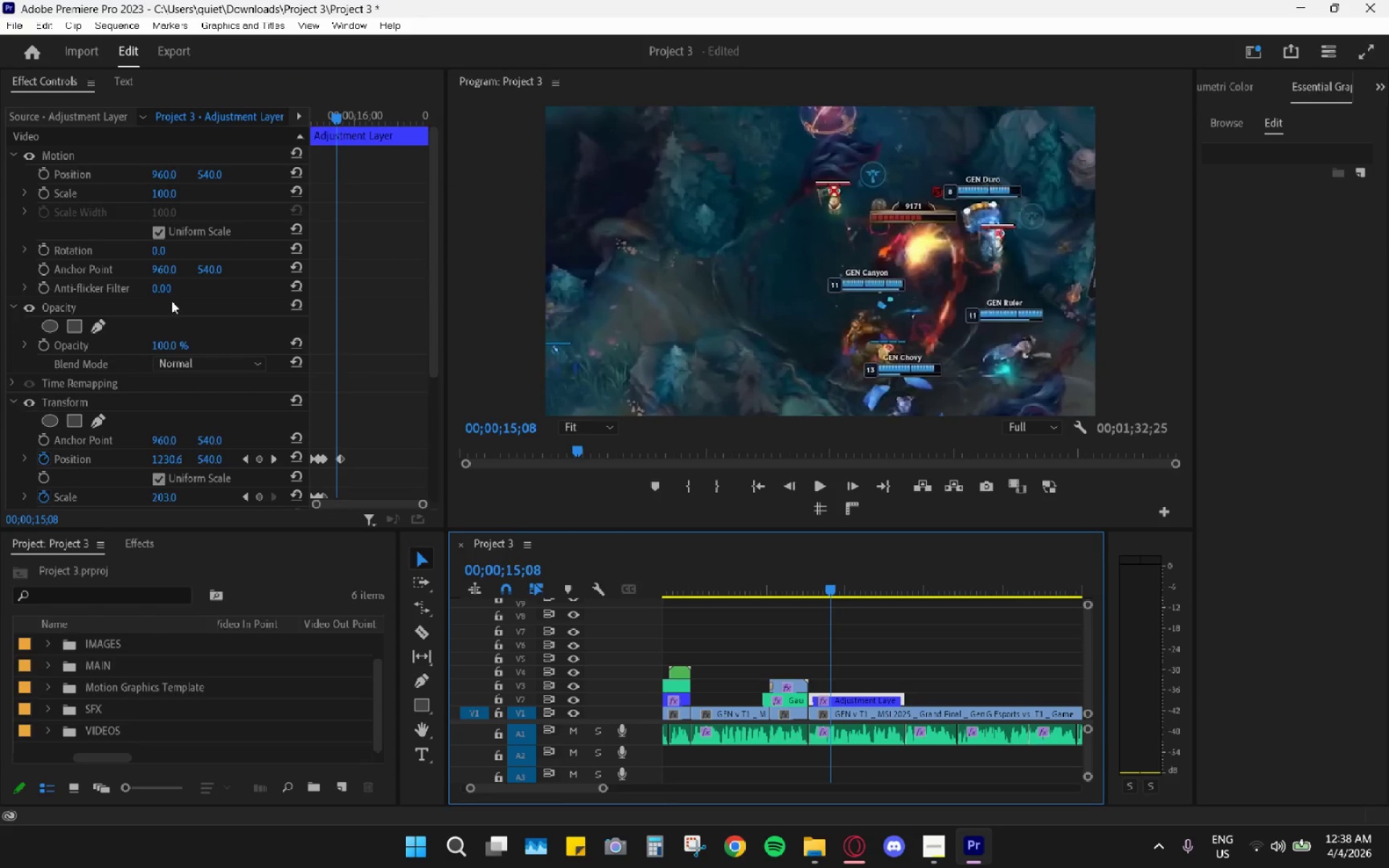 
scroll: coordinate [302, 393], scroll_direction: down, amount: 3.0
 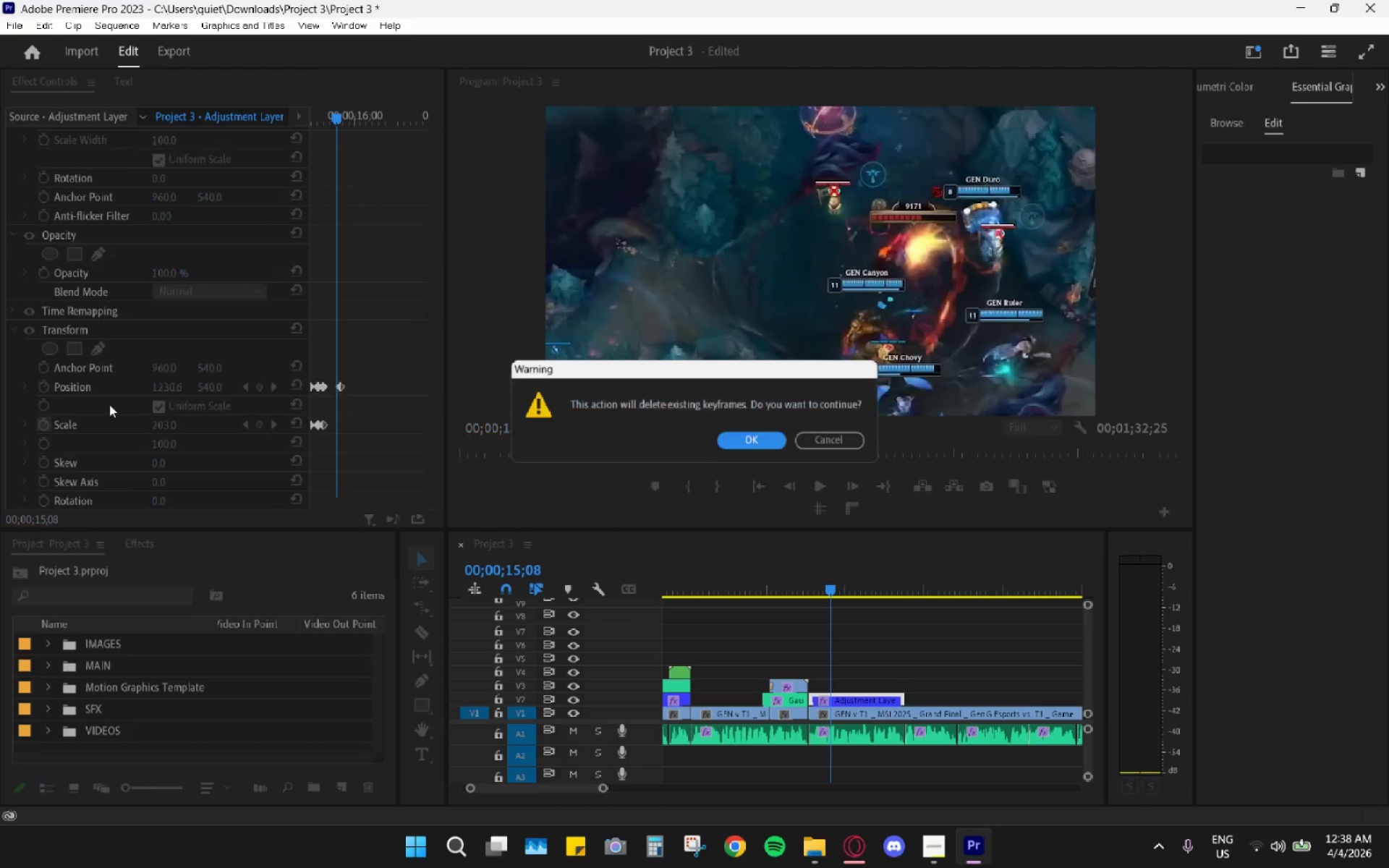 
left_click([755, 440])
 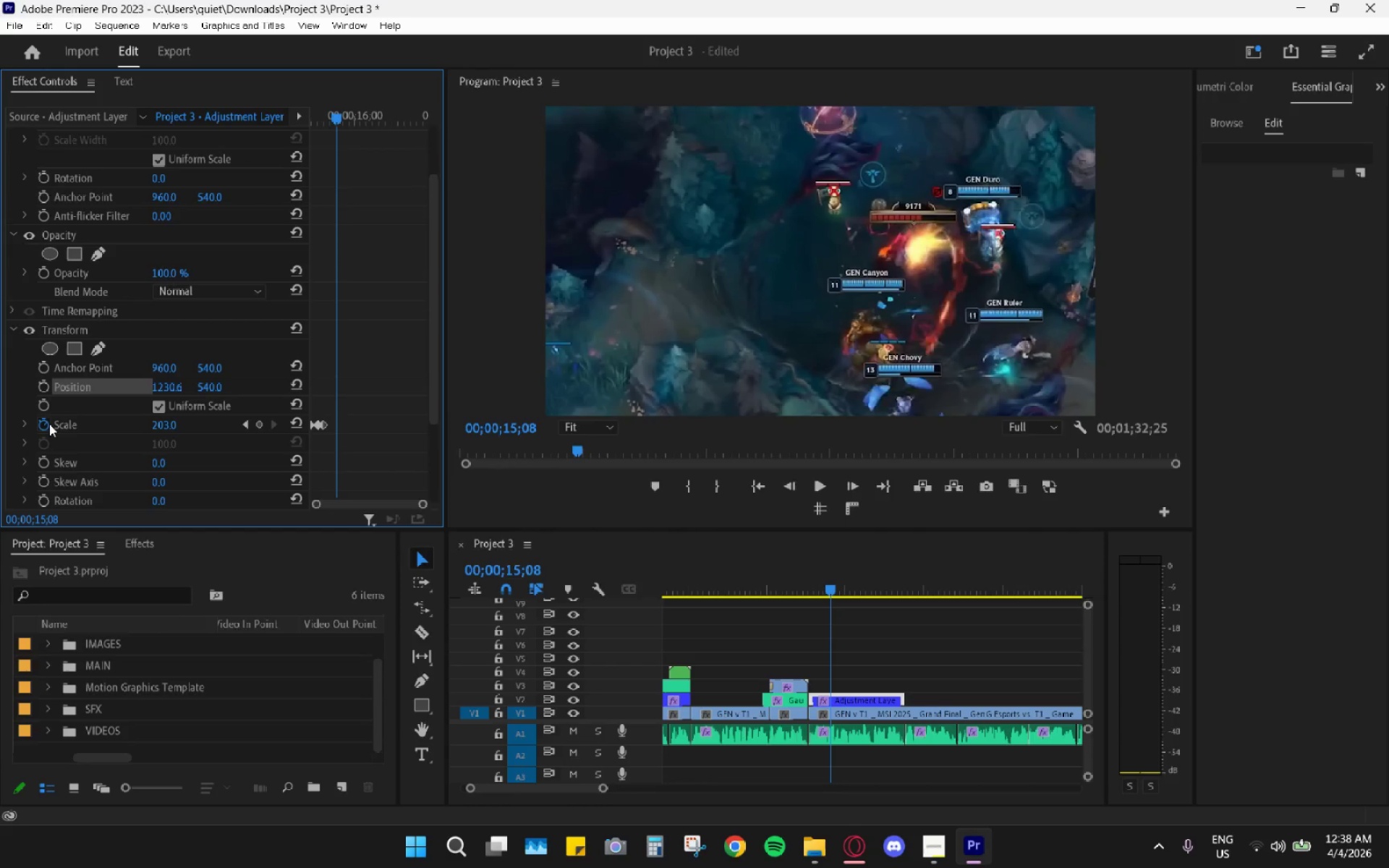 
left_click([49, 424])
 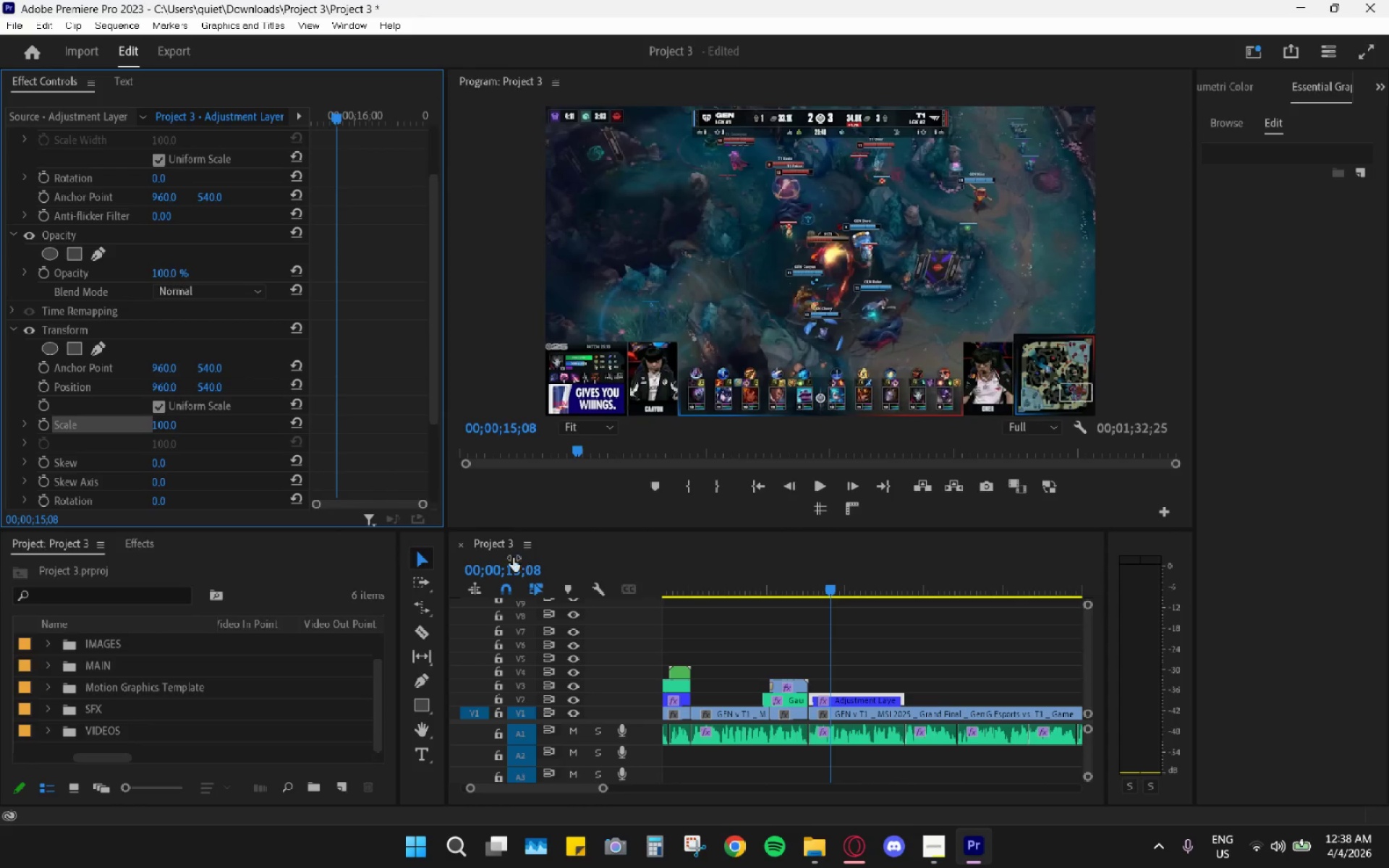 
left_click_drag(start_coordinate=[166, 425], to_coordinate=[249, 425])
 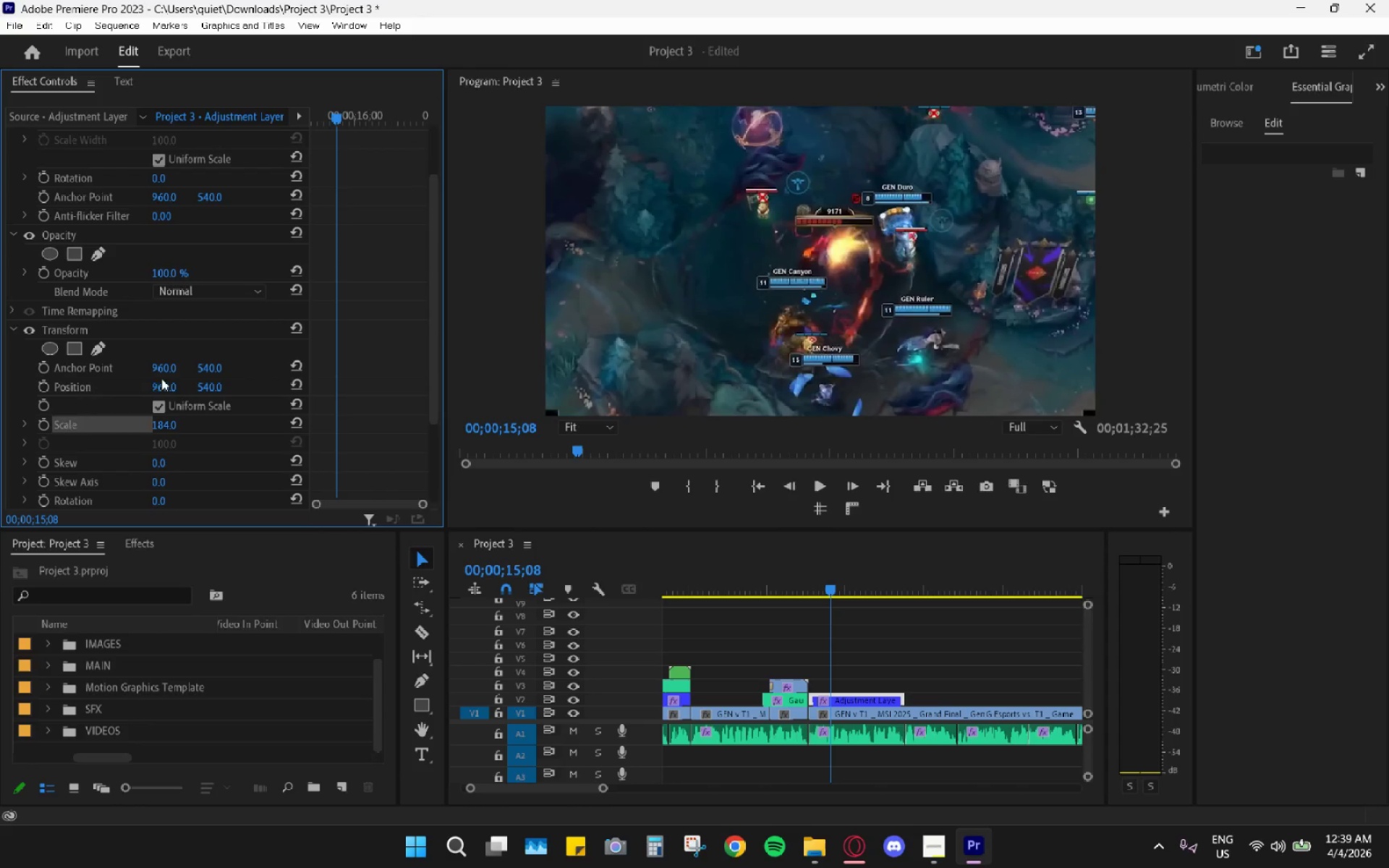 
left_click_drag(start_coordinate=[169, 383], to_coordinate=[373, 383])
 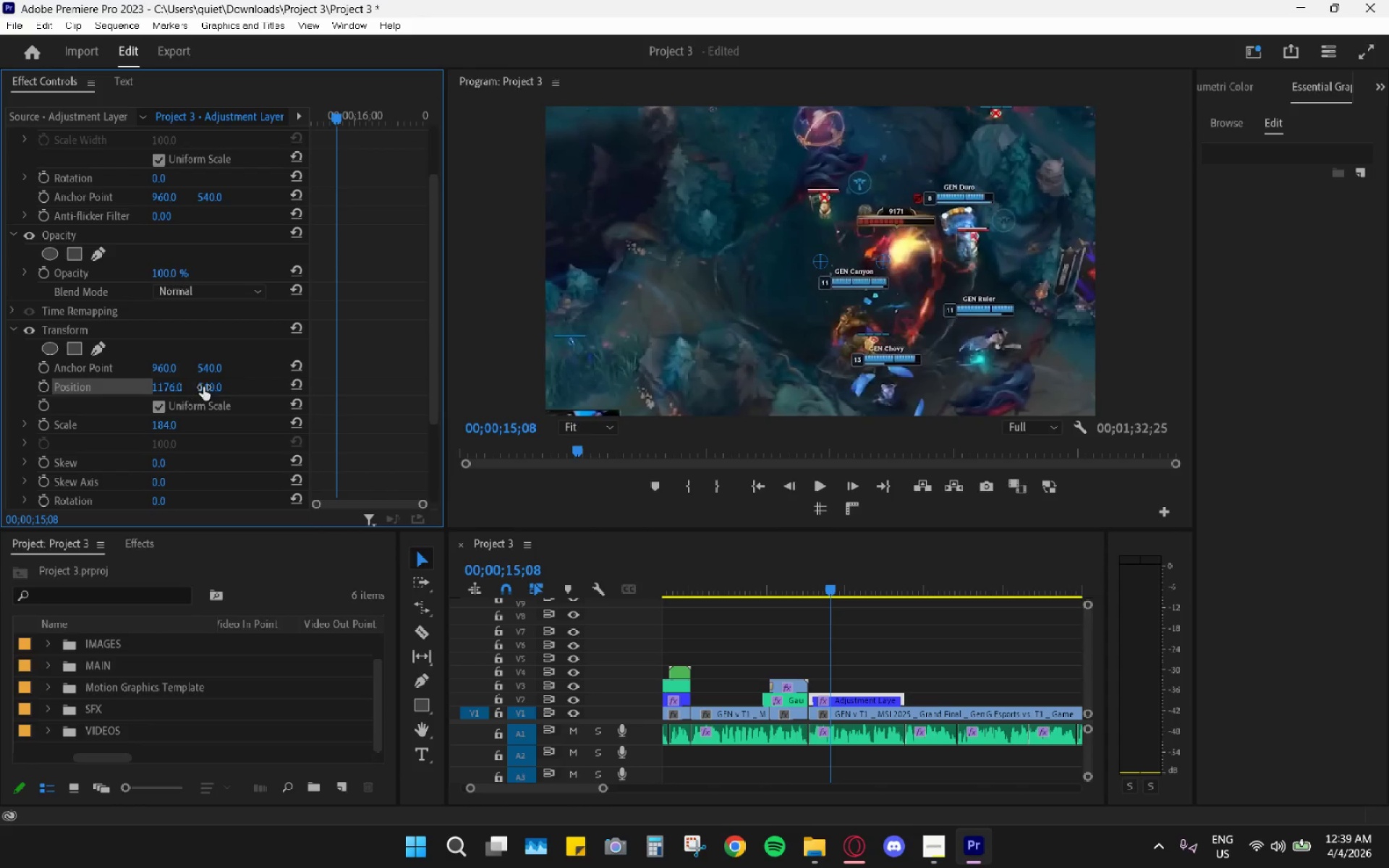 
left_click_drag(start_coordinate=[208, 387], to_coordinate=[621, 396])
 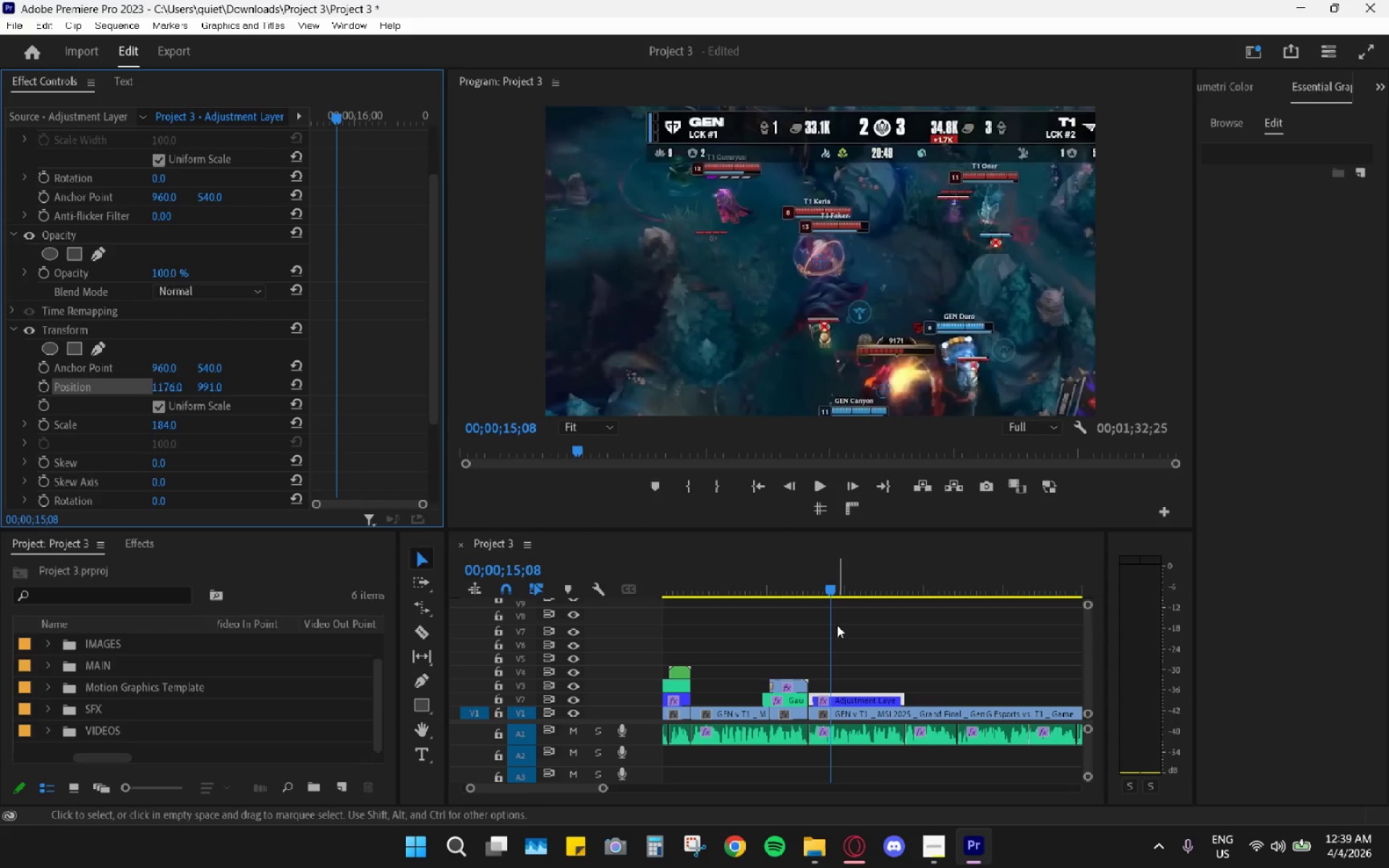 
left_click_drag(start_coordinate=[827, 583], to_coordinate=[811, 580])
 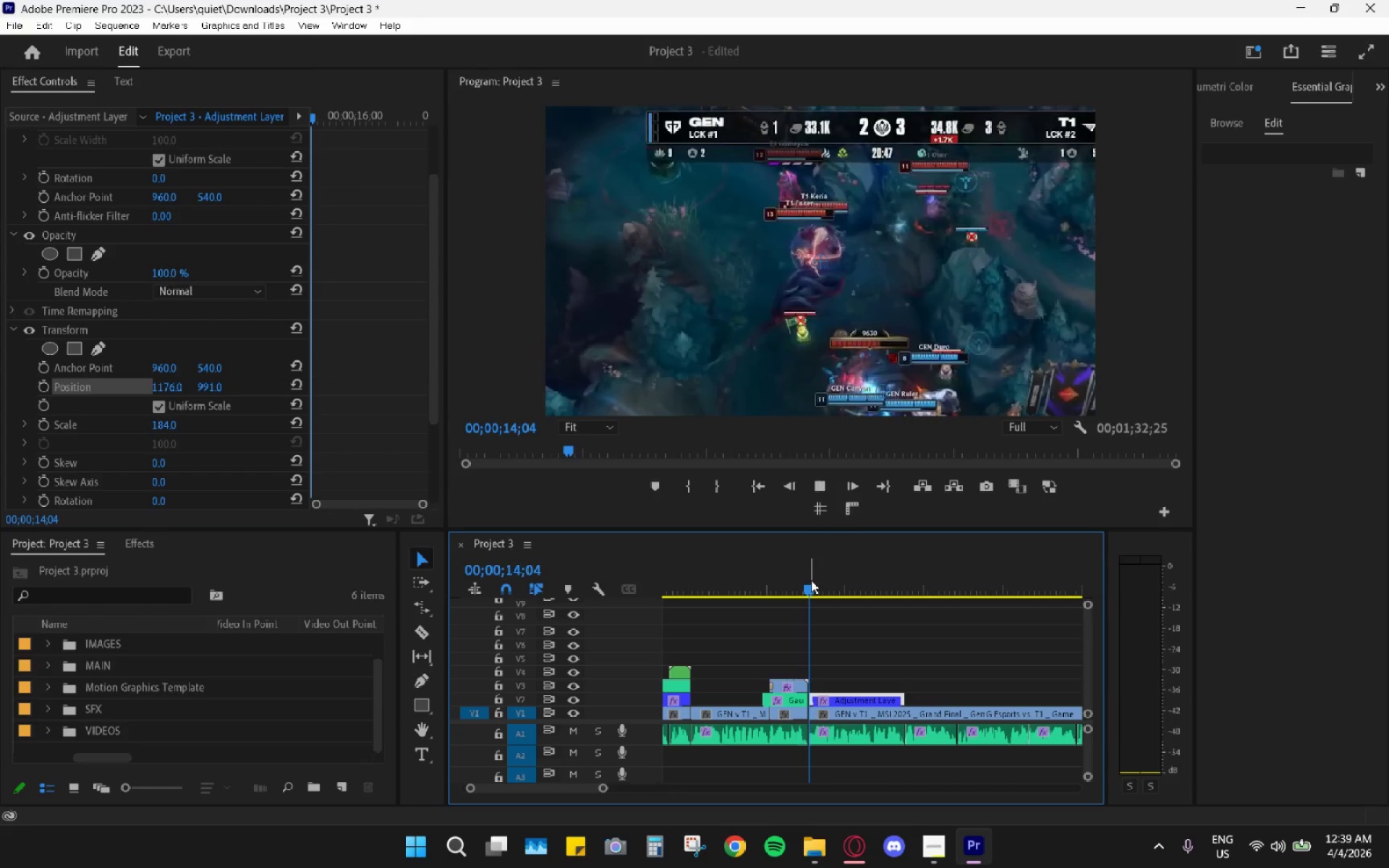 
key(Space)
 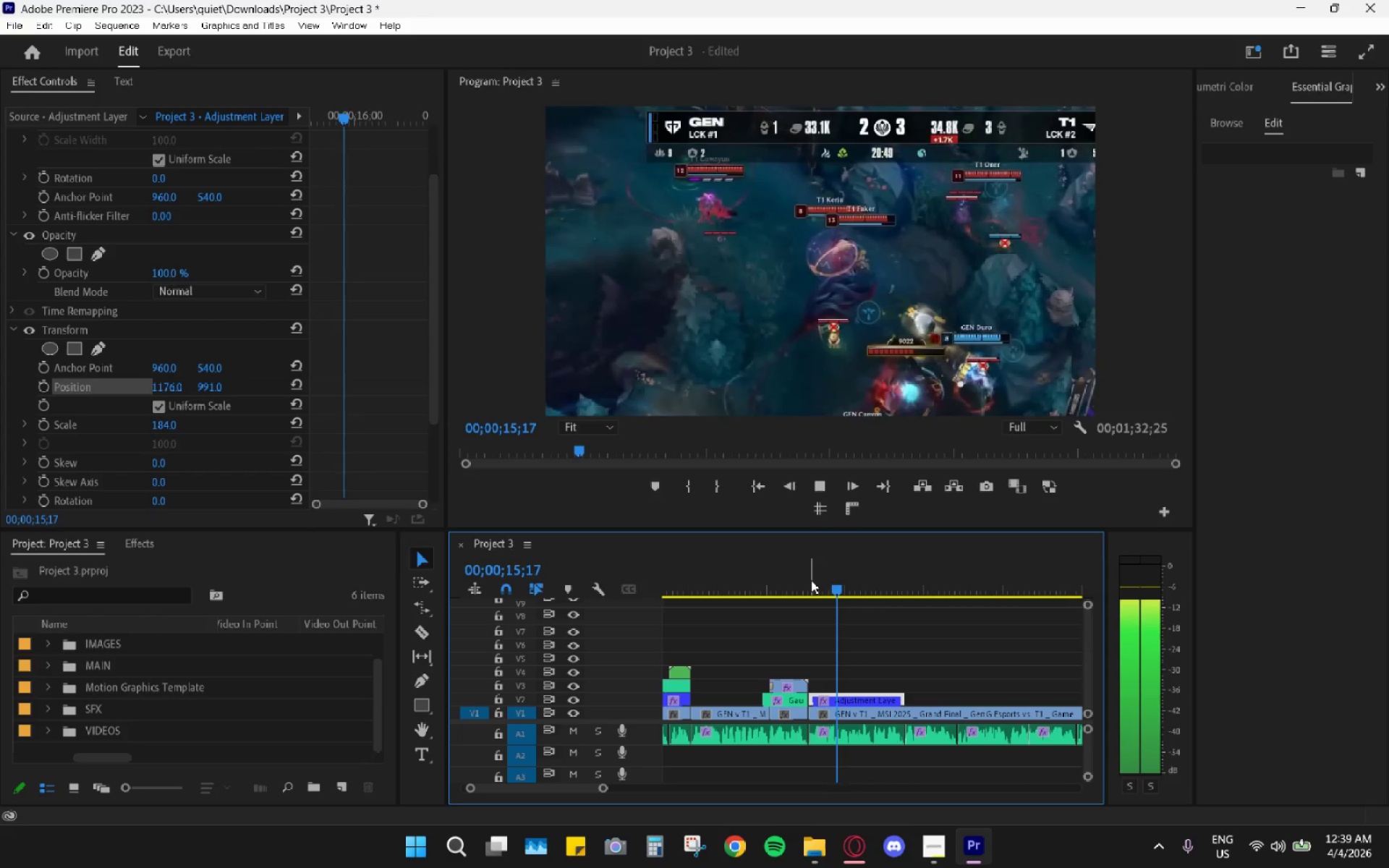 
key(Space)
 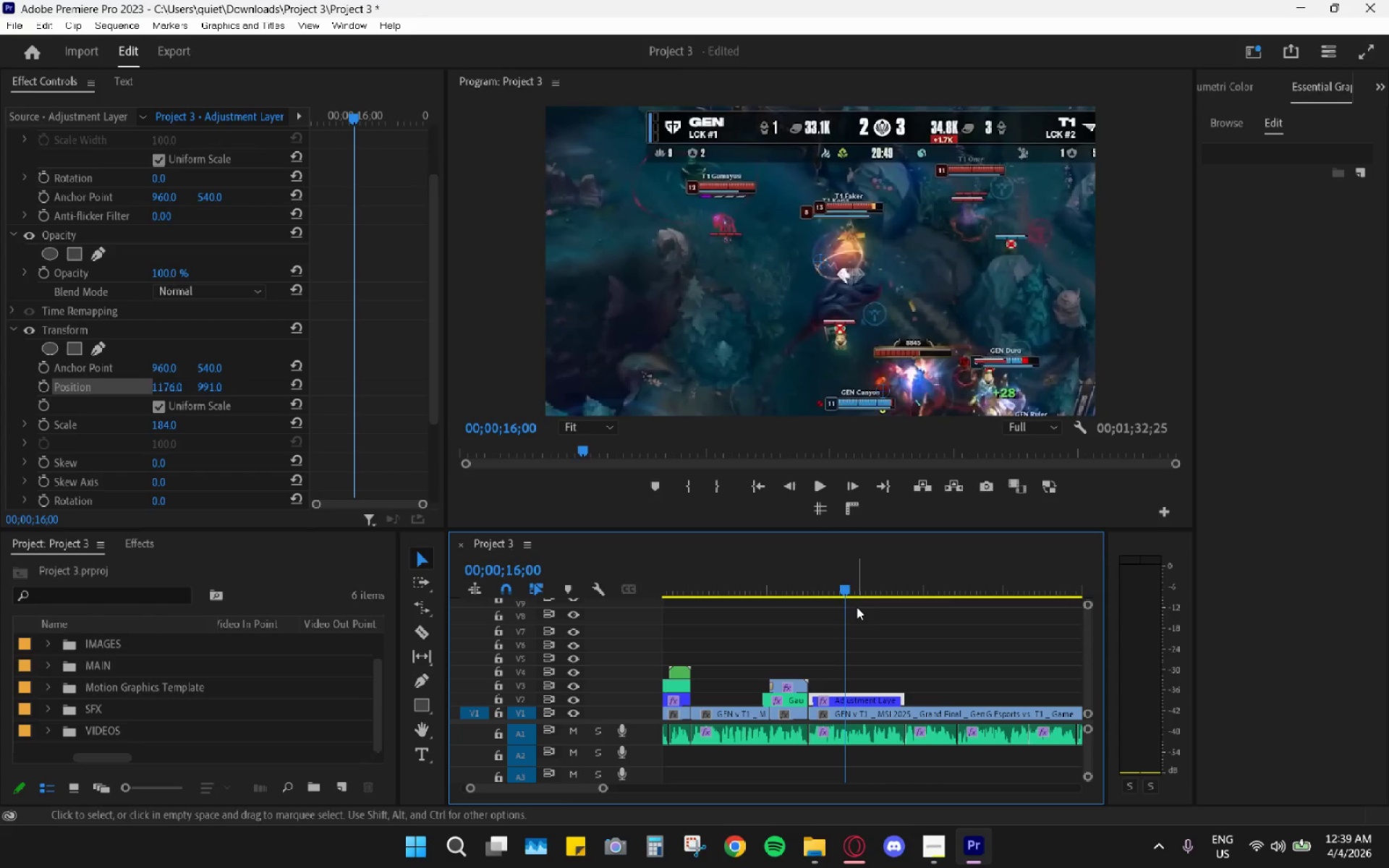 
left_click_drag(start_coordinate=[847, 592], to_coordinate=[851, 595])
 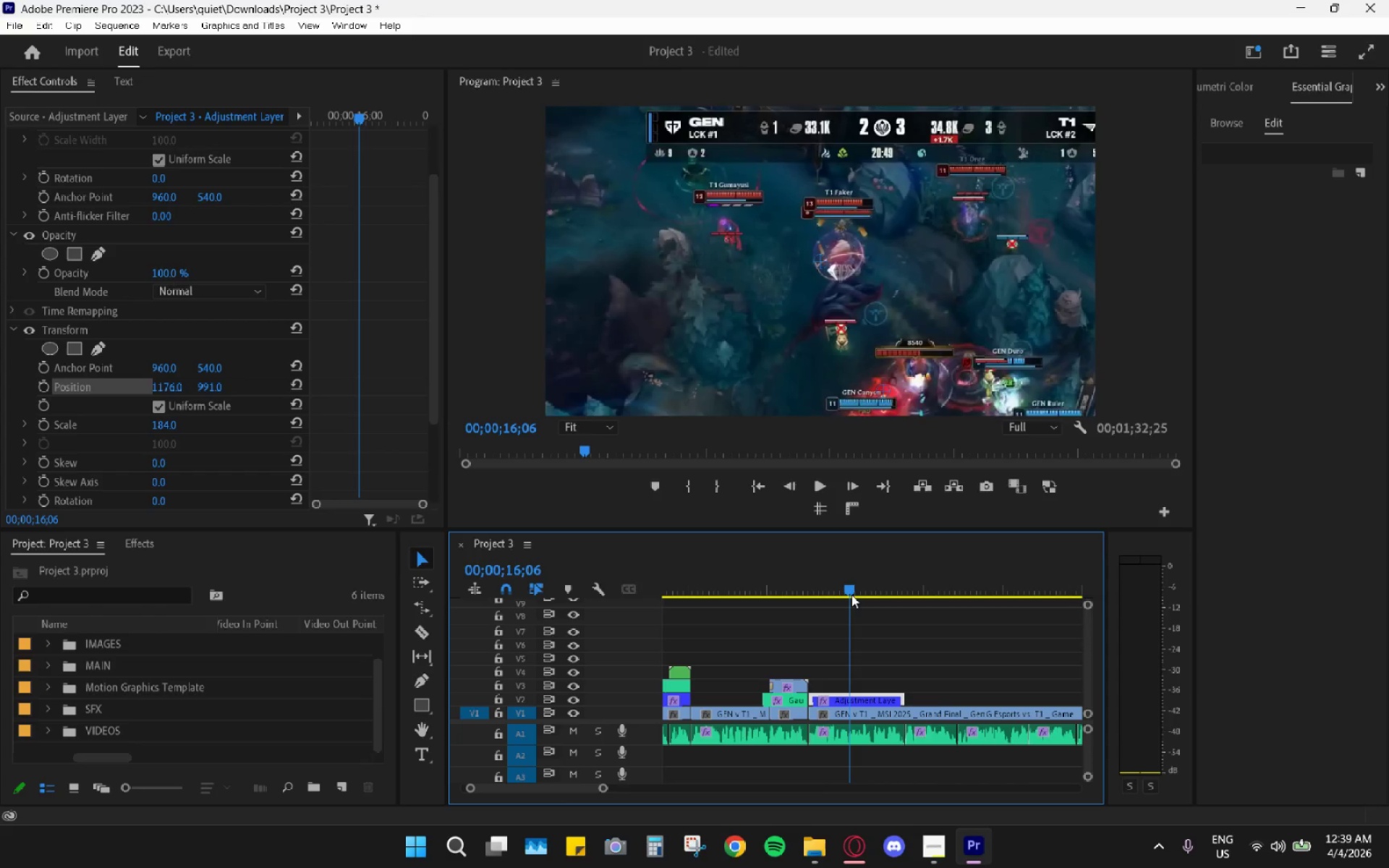 
key(Space)
 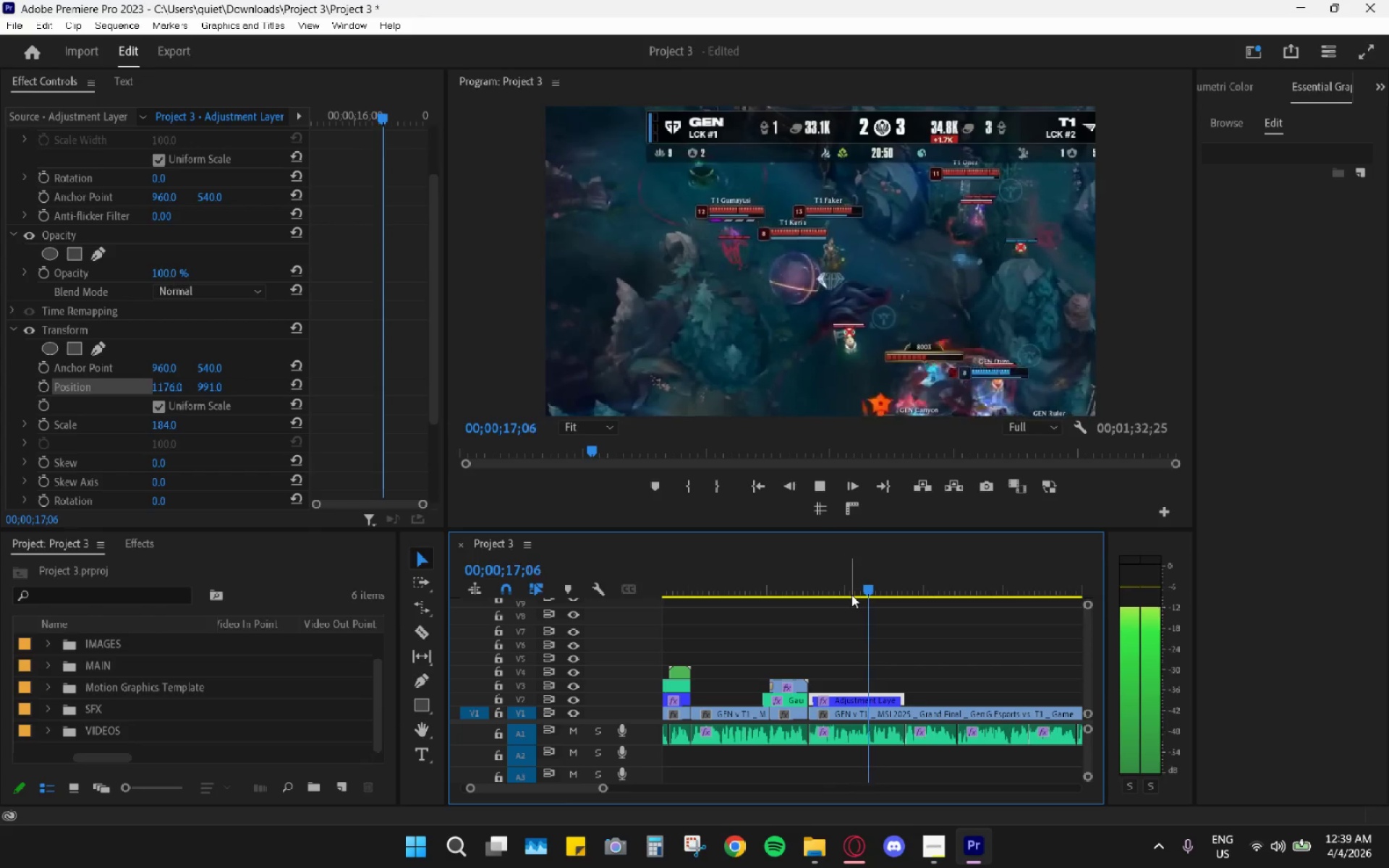 
key(Space)
 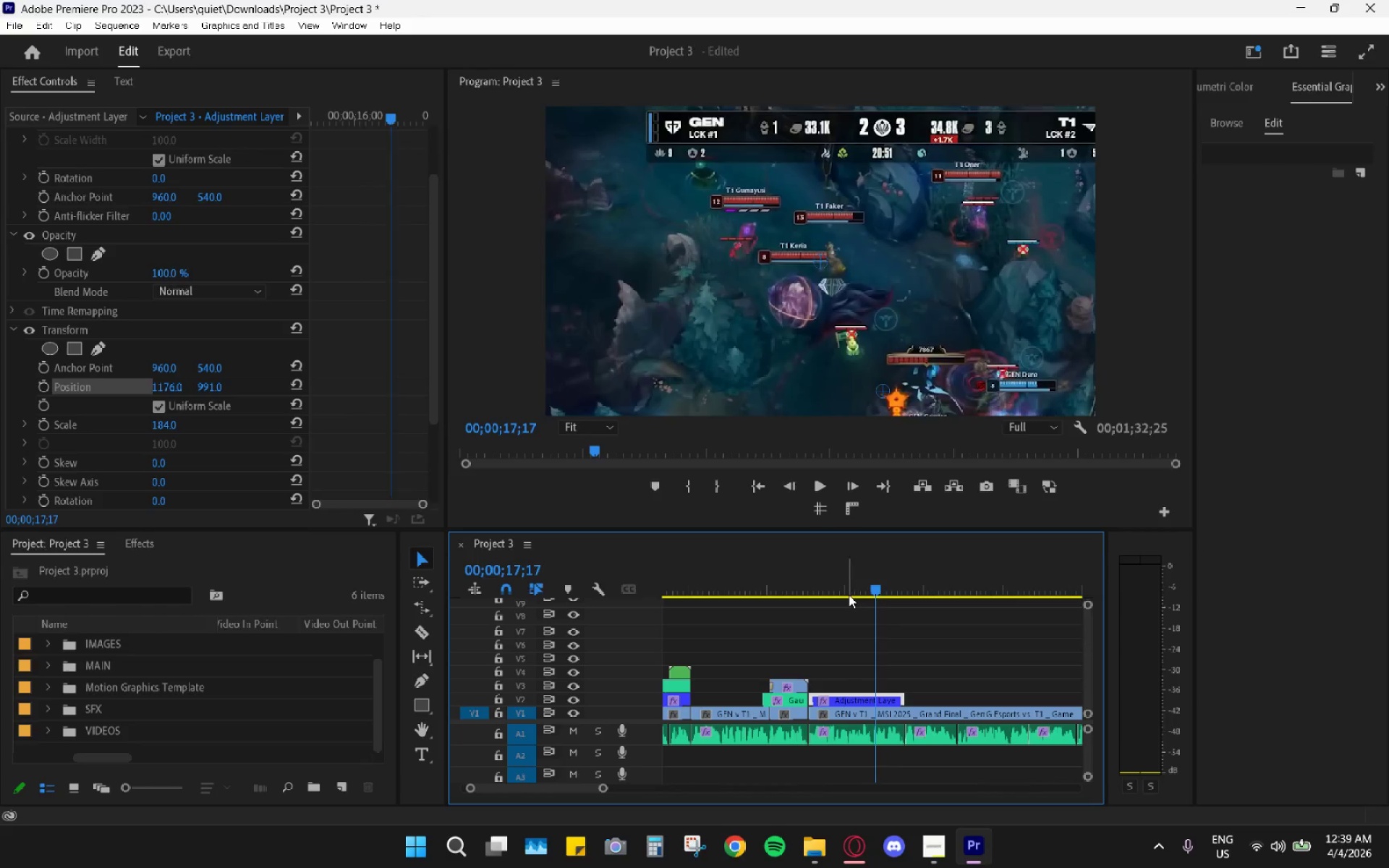 
left_click_drag(start_coordinate=[847, 594], to_coordinate=[811, 586])
 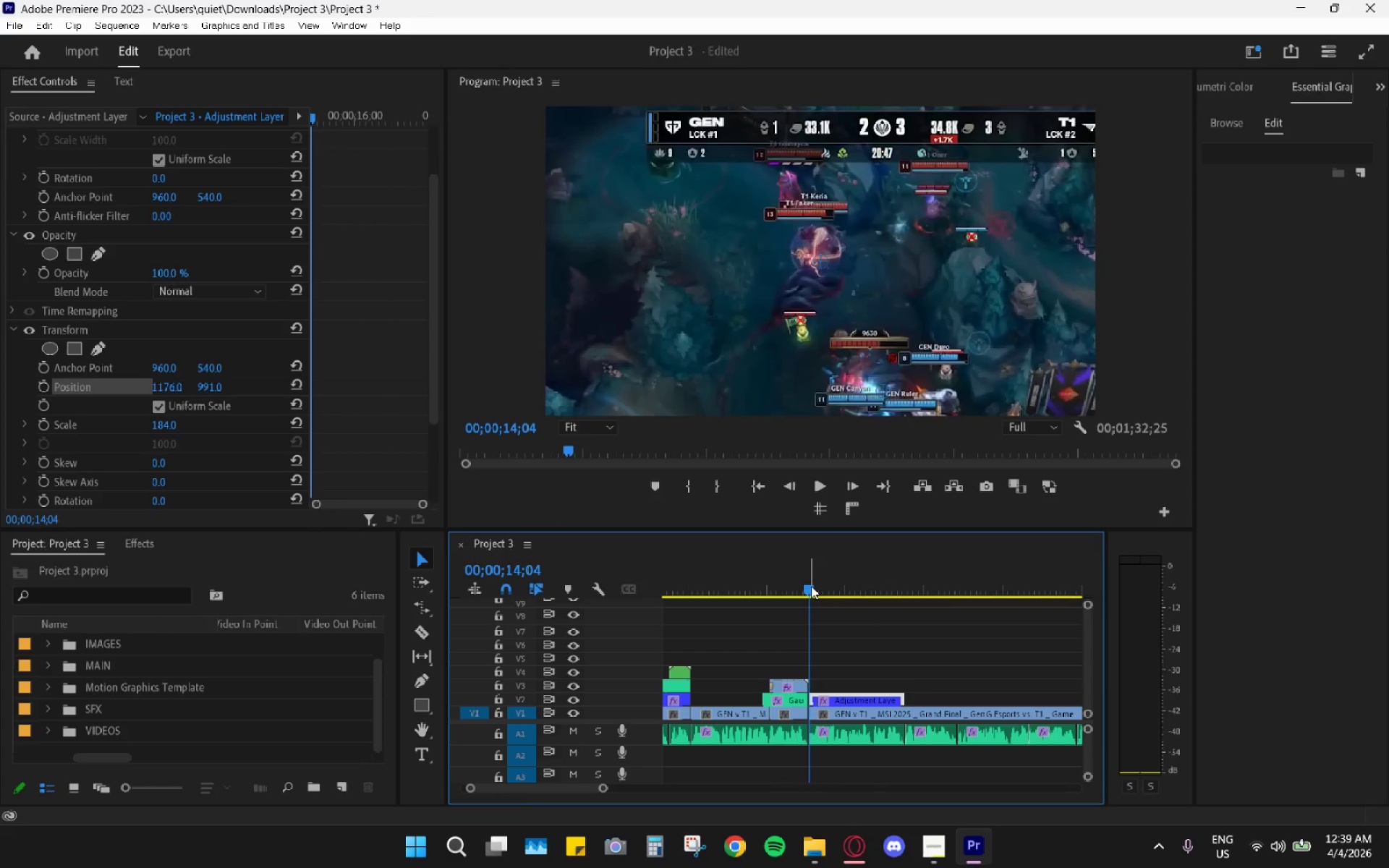 
key(Space)
 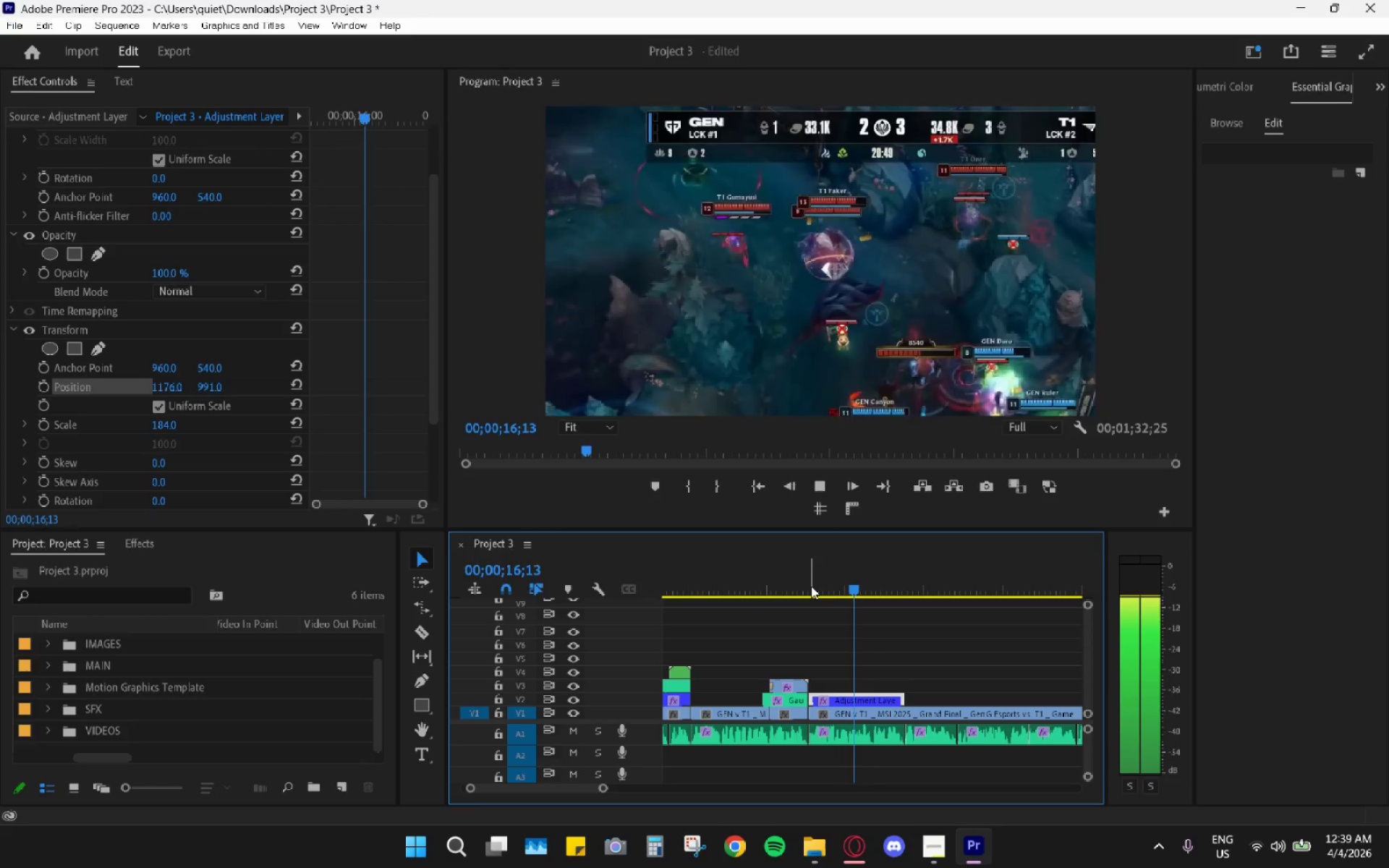 
key(Space)
 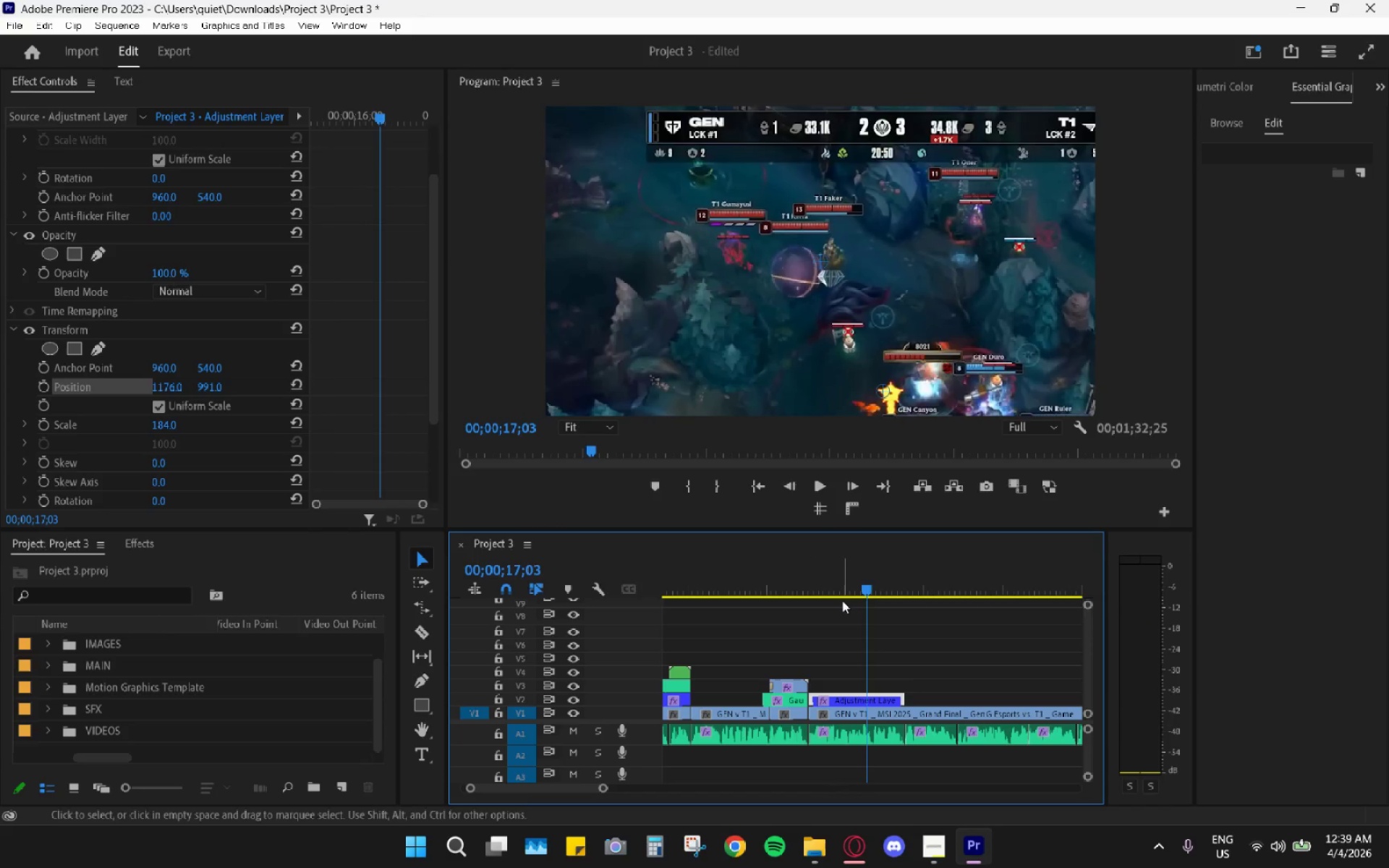 
left_click_drag(start_coordinate=[829, 592], to_coordinate=[783, 588])
 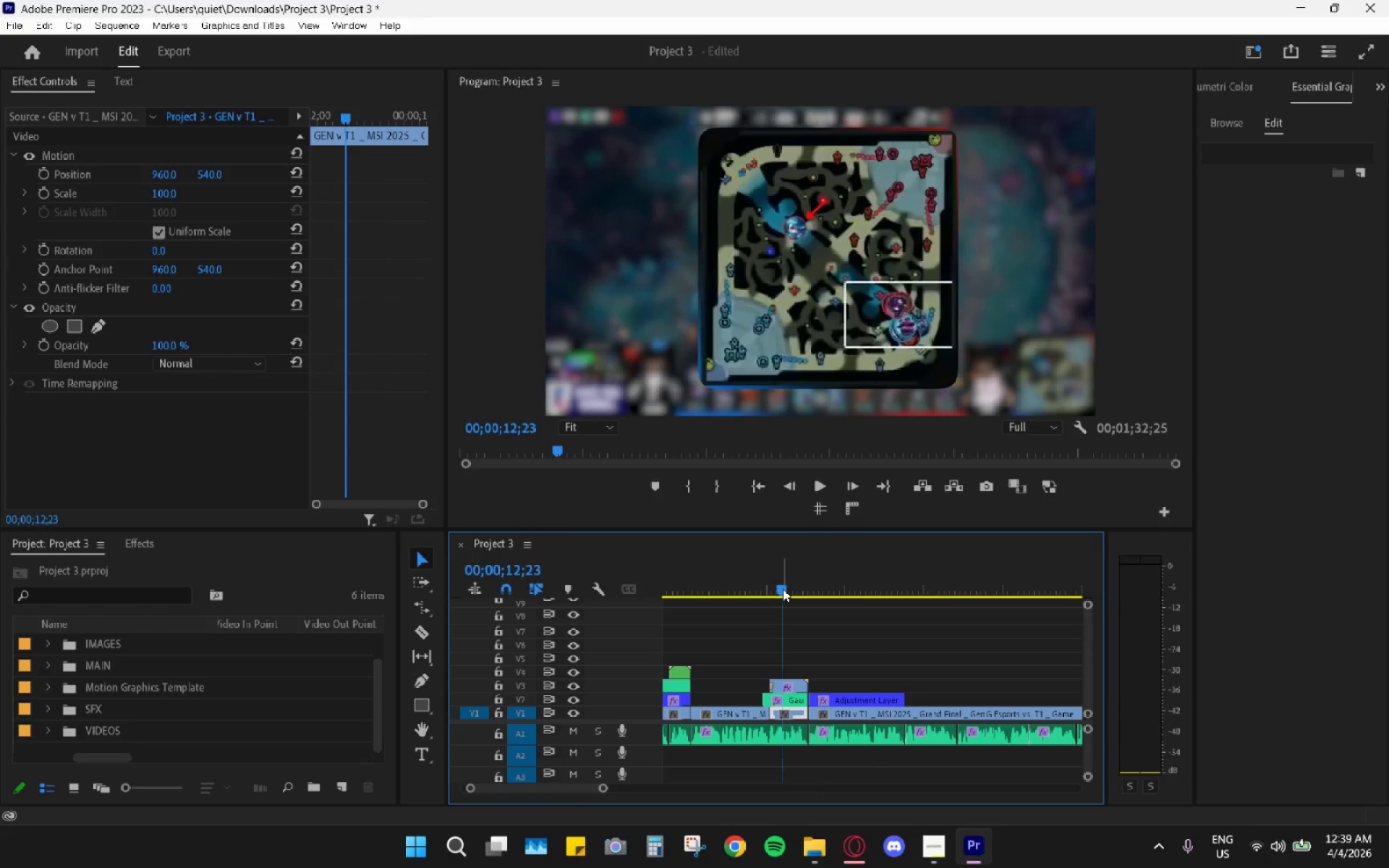 
key(Space)
 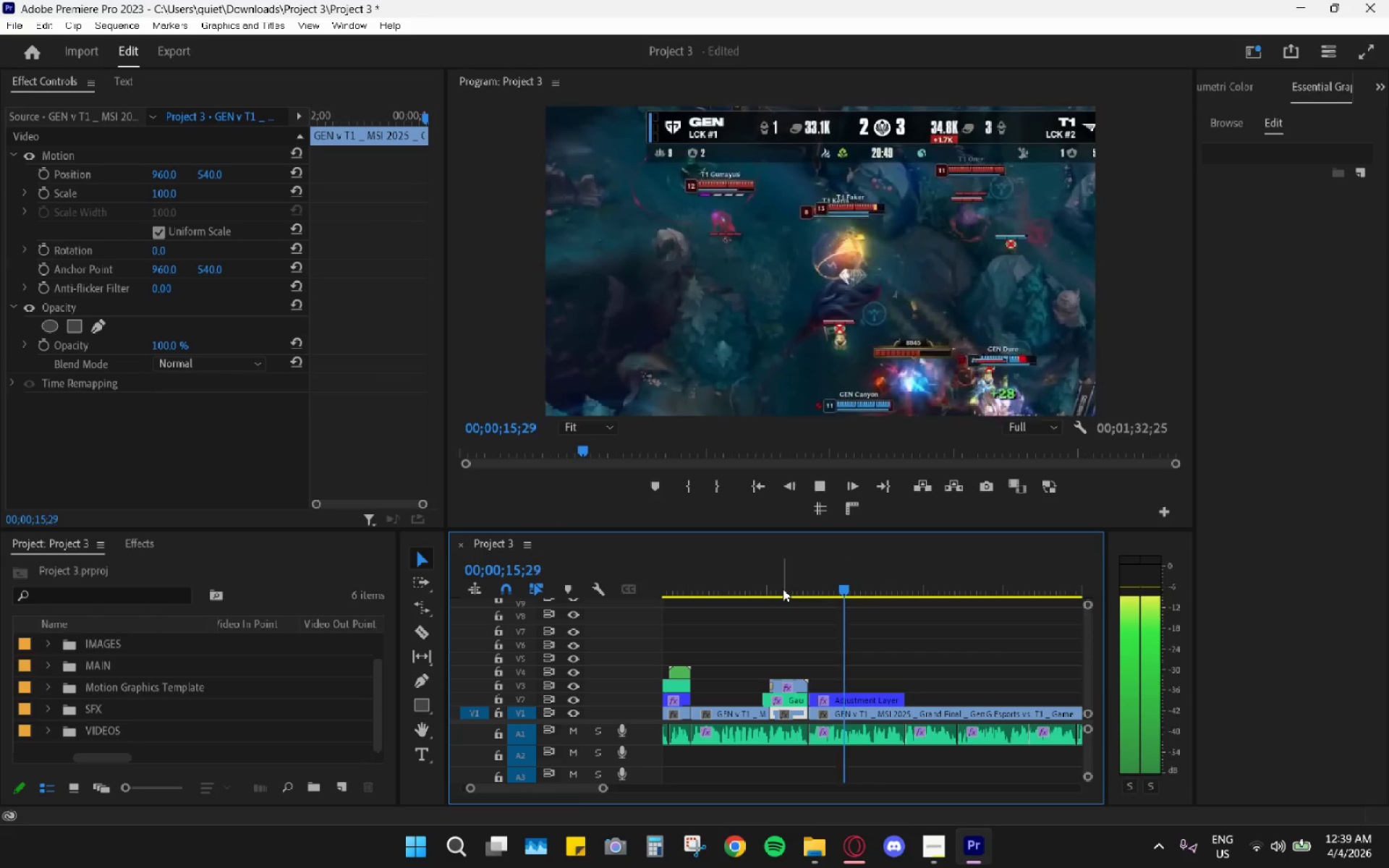 
key(Space)
 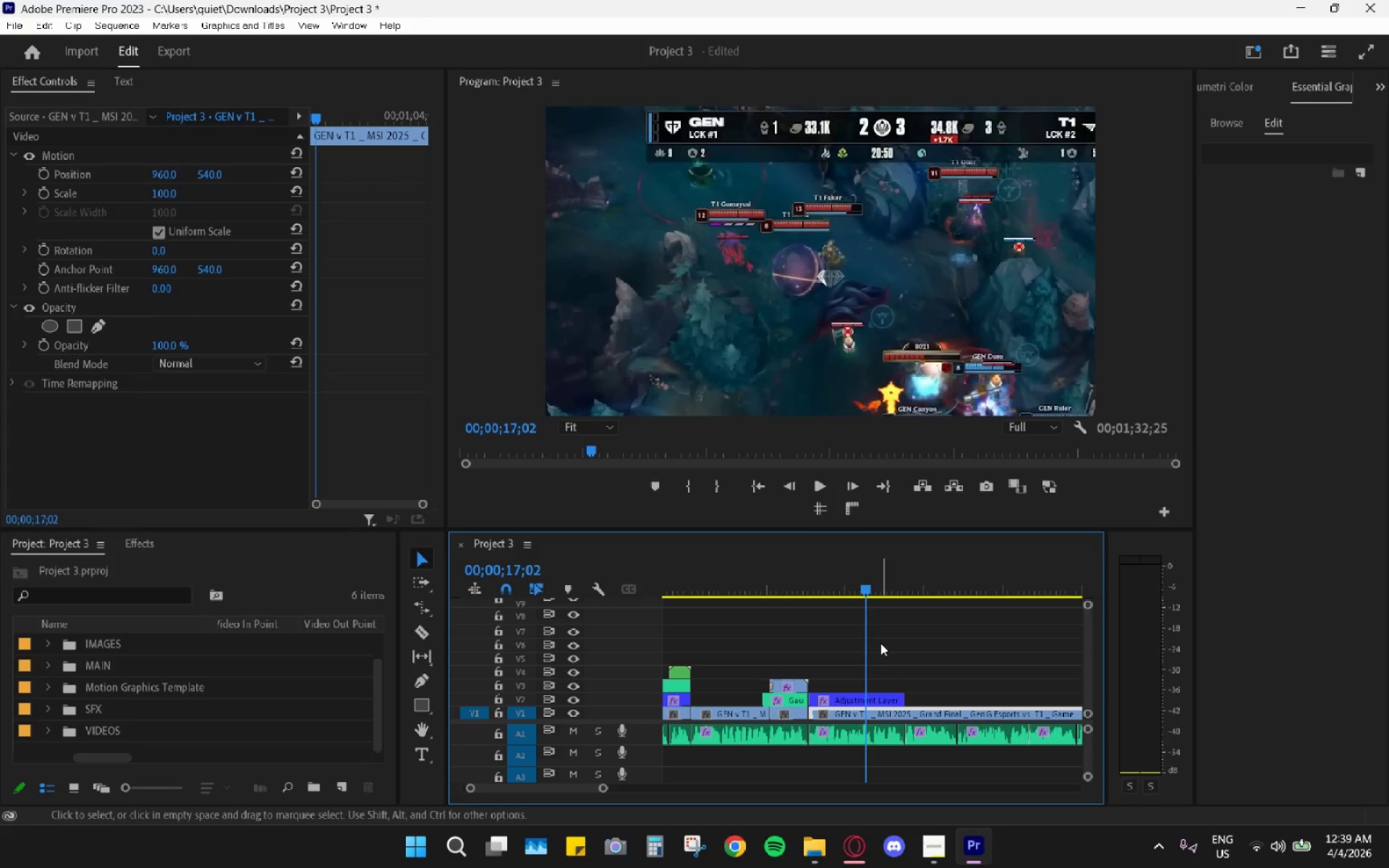 
hold_key(key=AltLeft, duration=1.03)
scroll: coordinate [852, 701], scroll_direction: up, amount: 9.0
 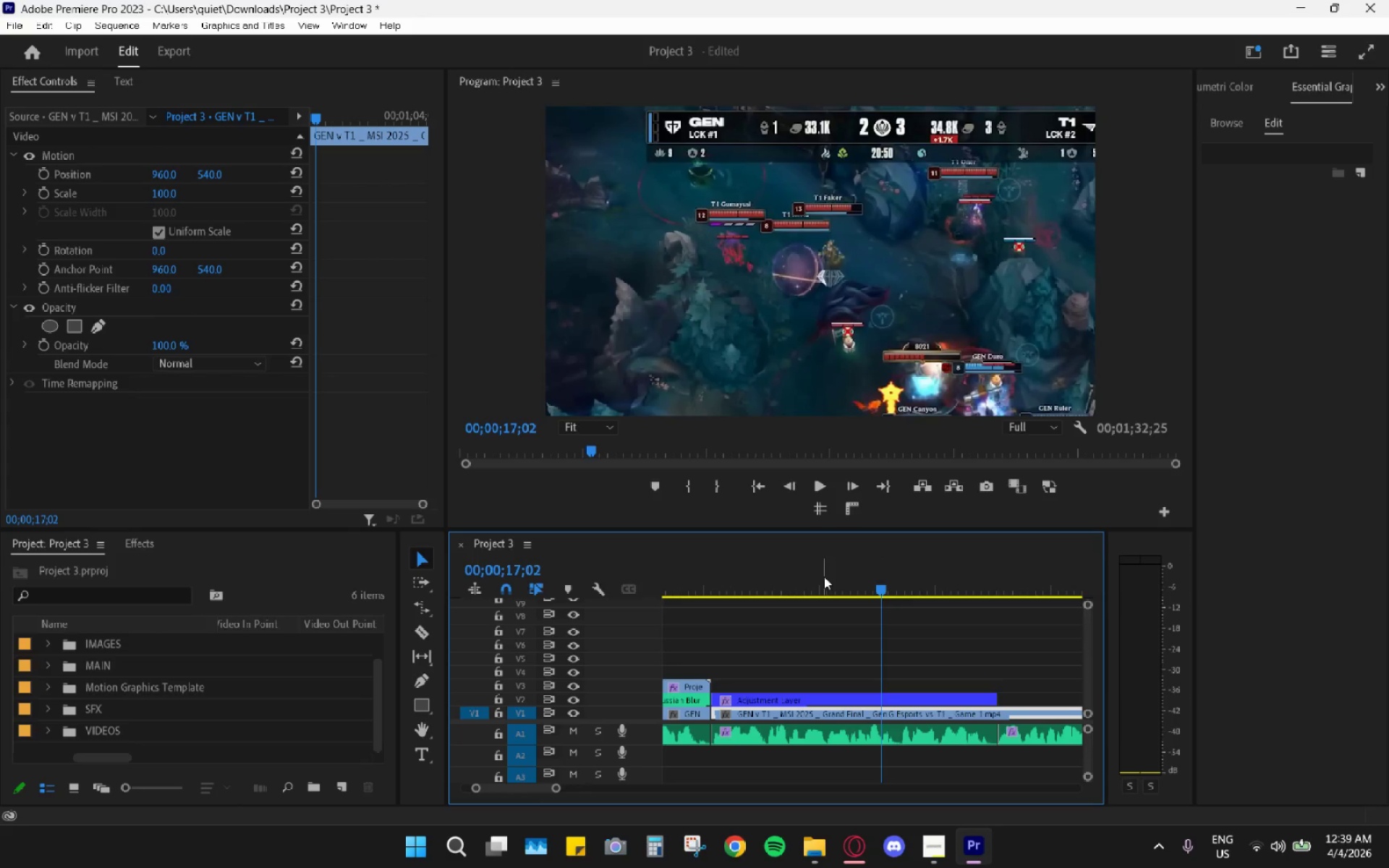 
left_click_drag(start_coordinate=[791, 564], to_coordinate=[901, 576])
 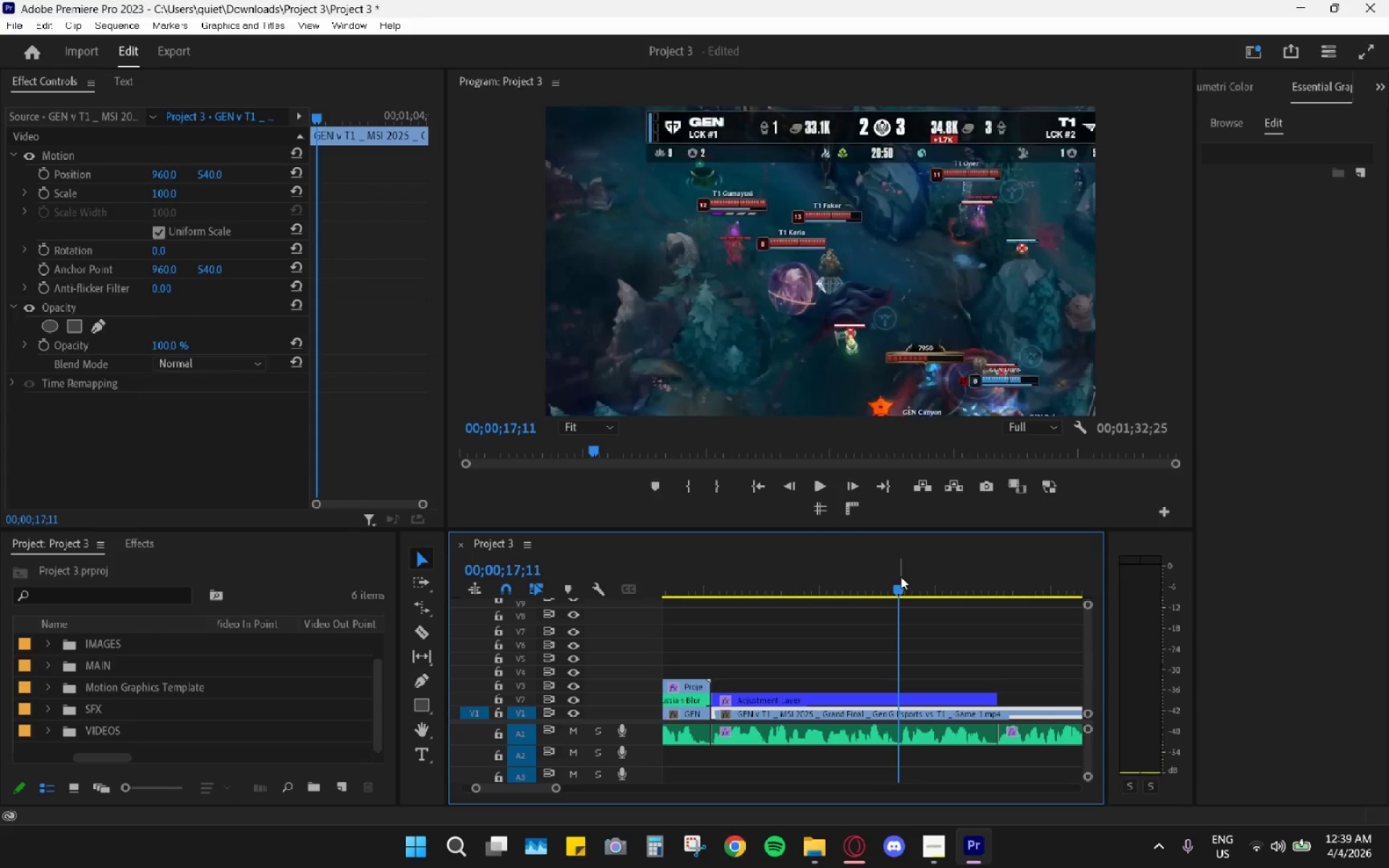 
key(Space)
 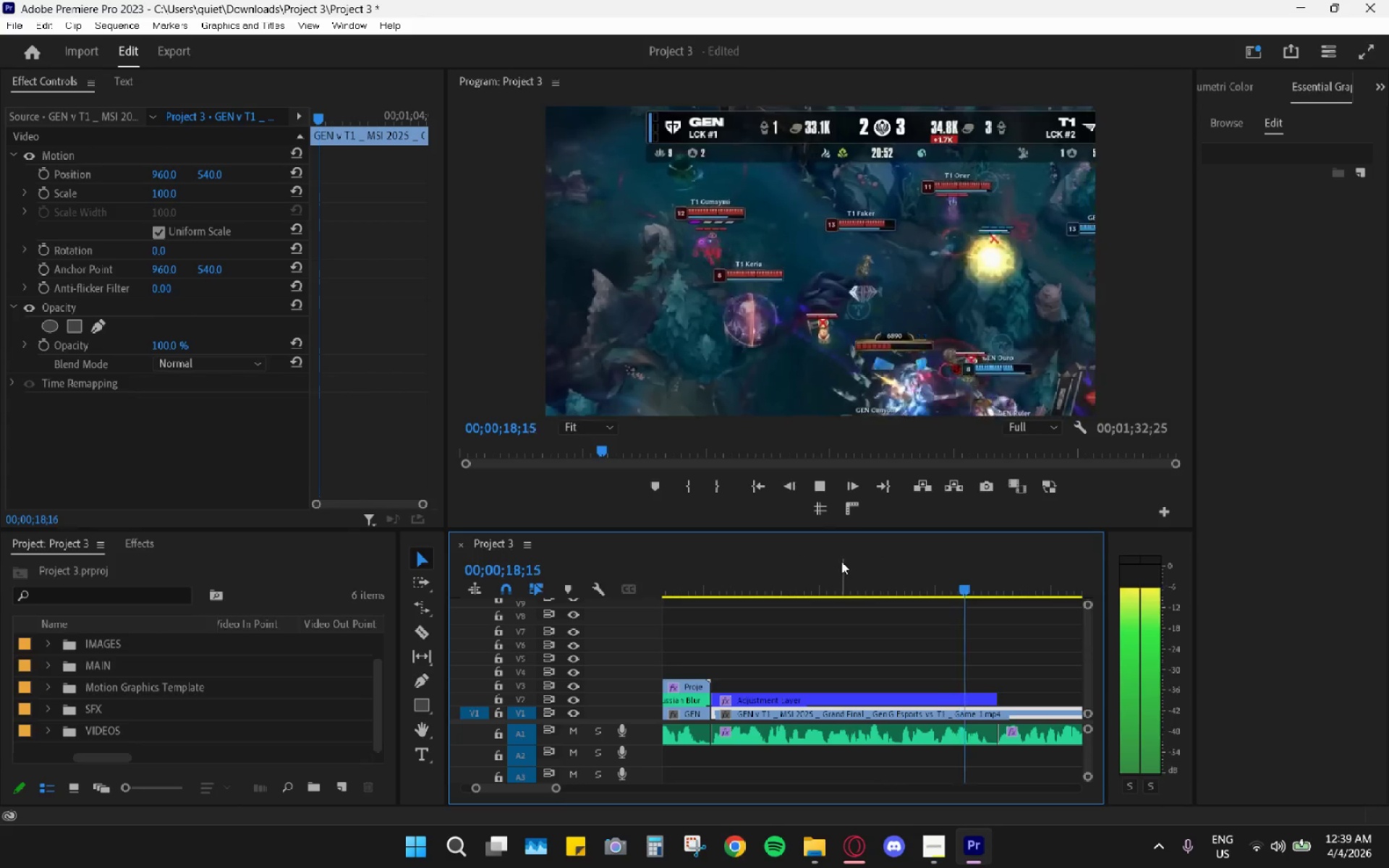 
left_click_drag(start_coordinate=[841, 561], to_coordinate=[788, 571])
 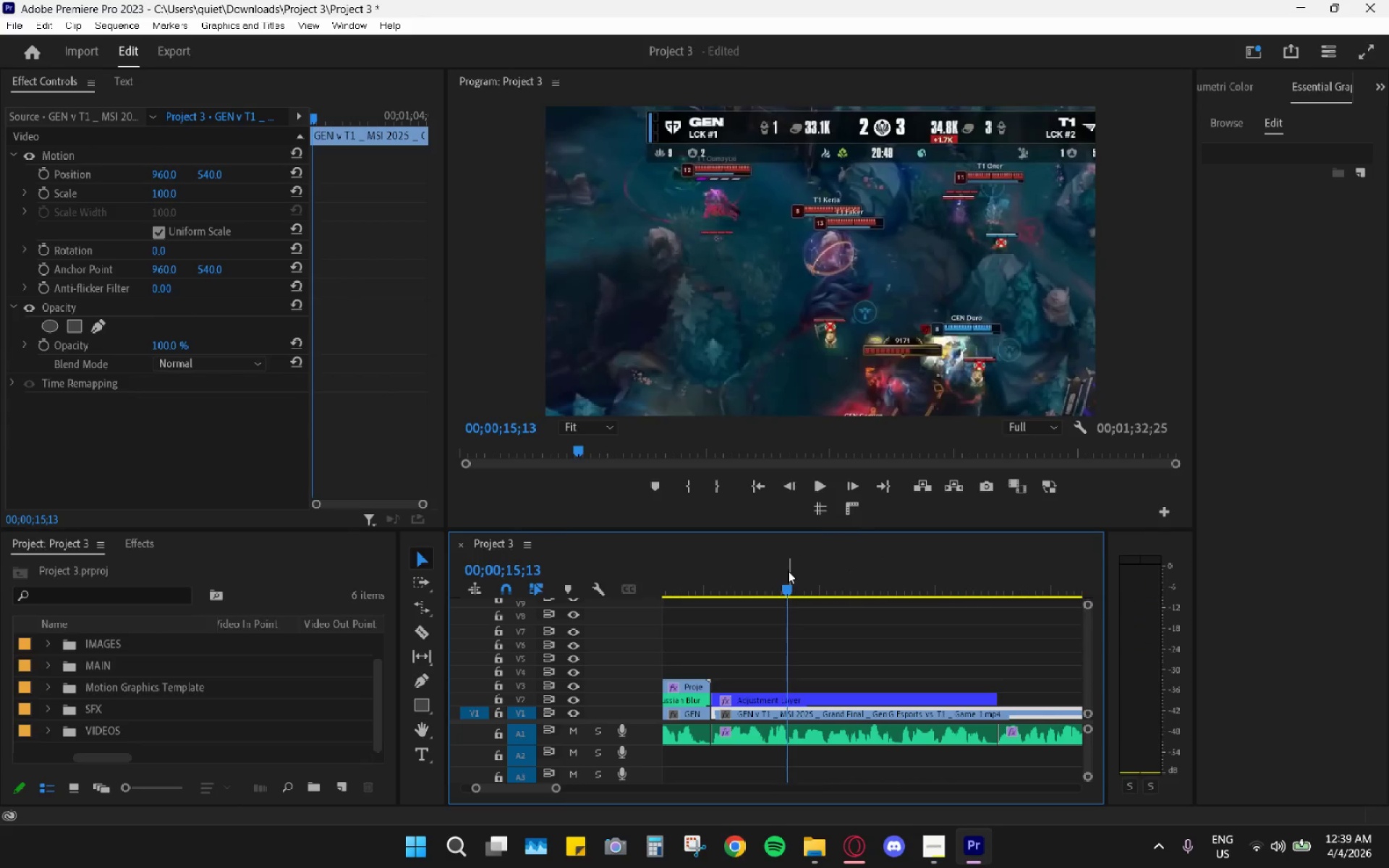 
key(Space)
 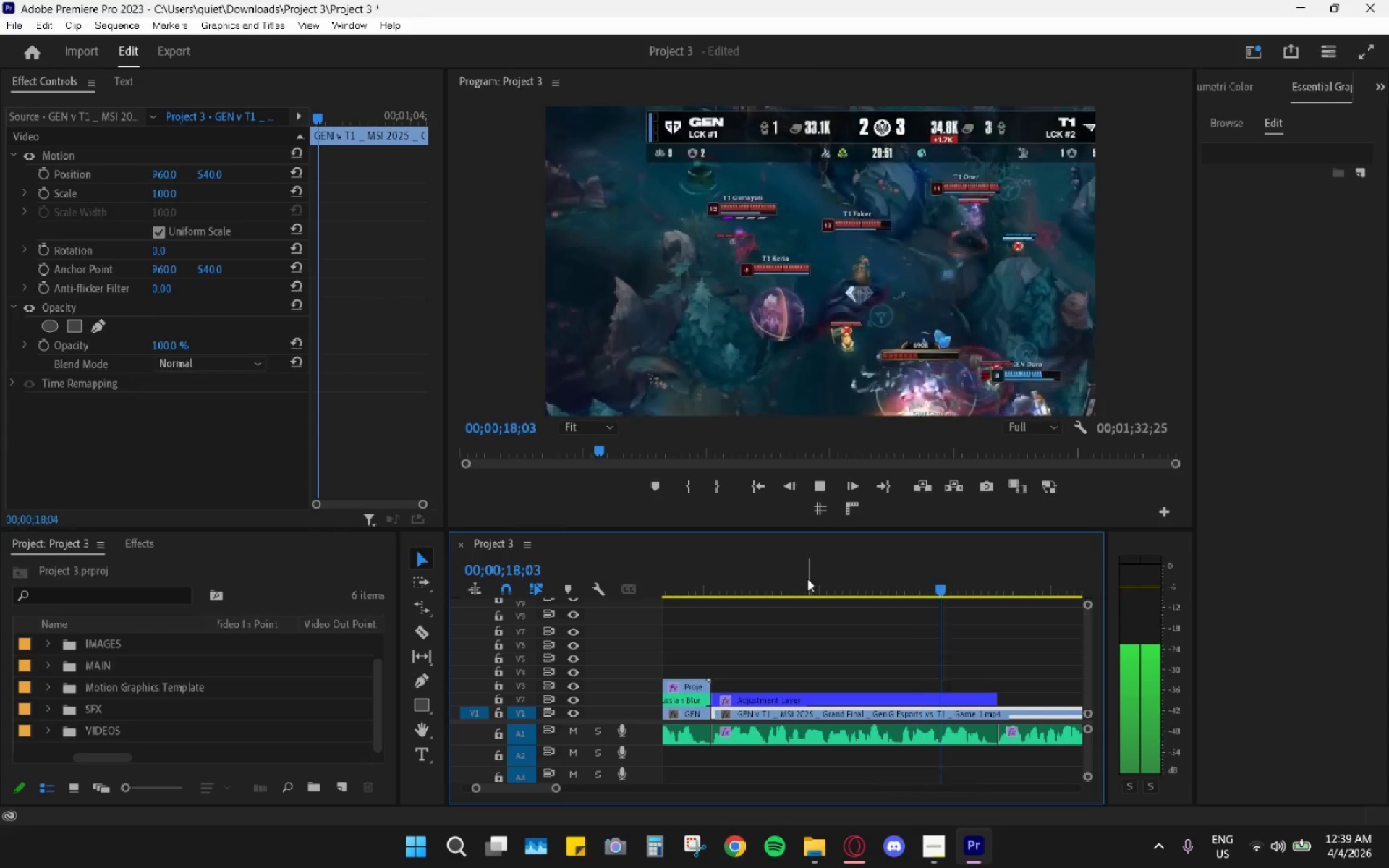 
key(Space)
 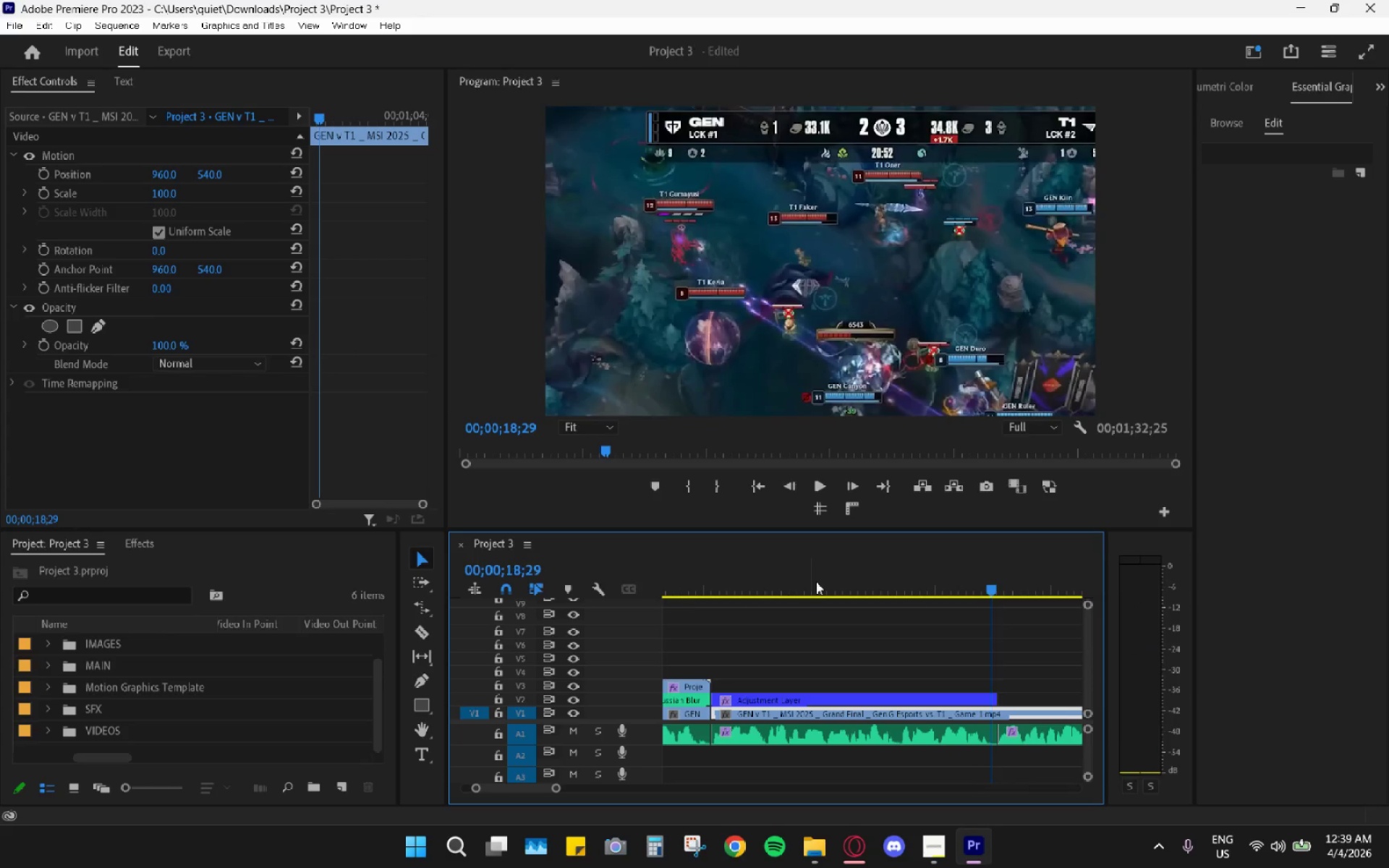 
left_click_drag(start_coordinate=[822, 582], to_coordinate=[739, 598])
 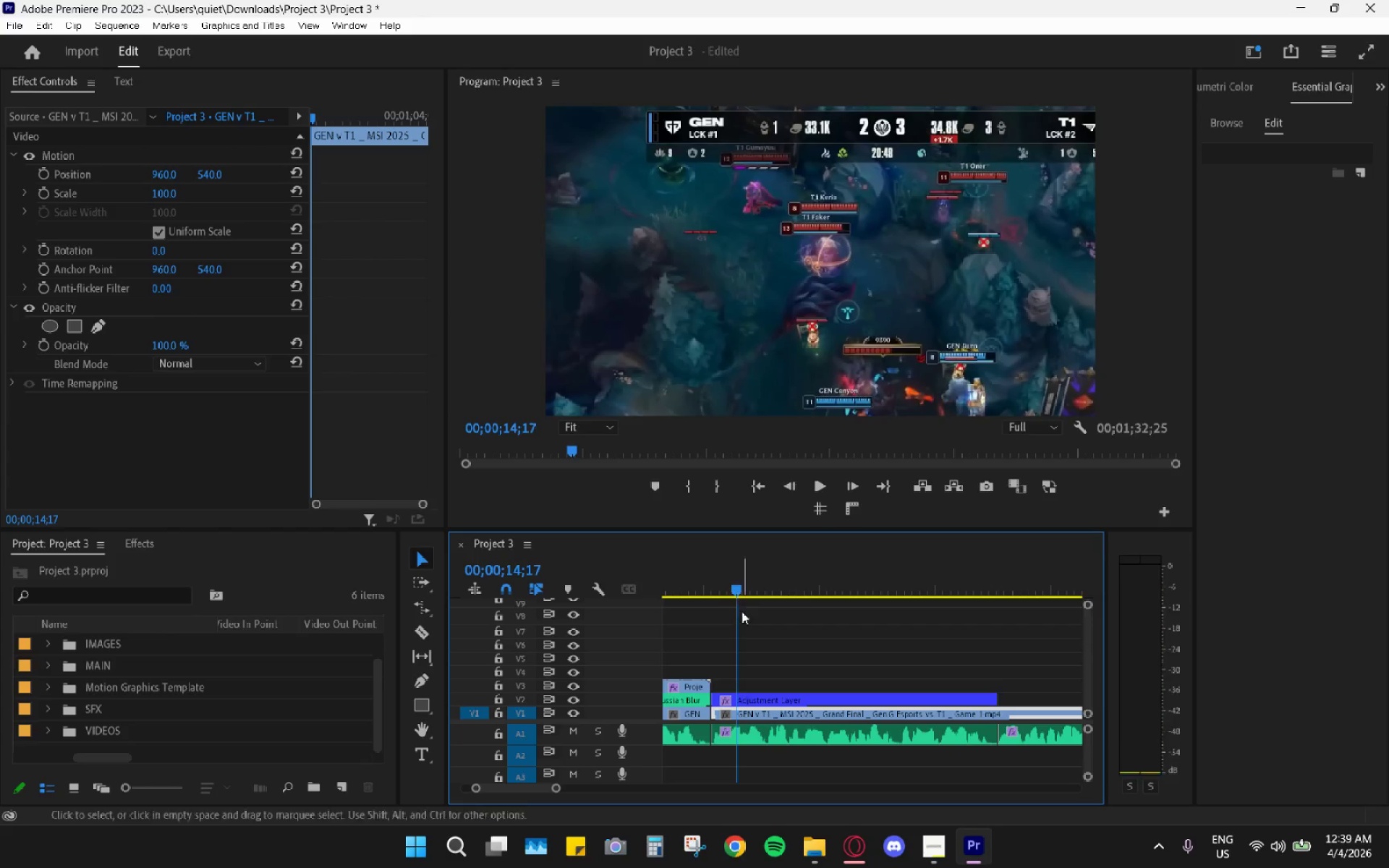 
key(Space)
 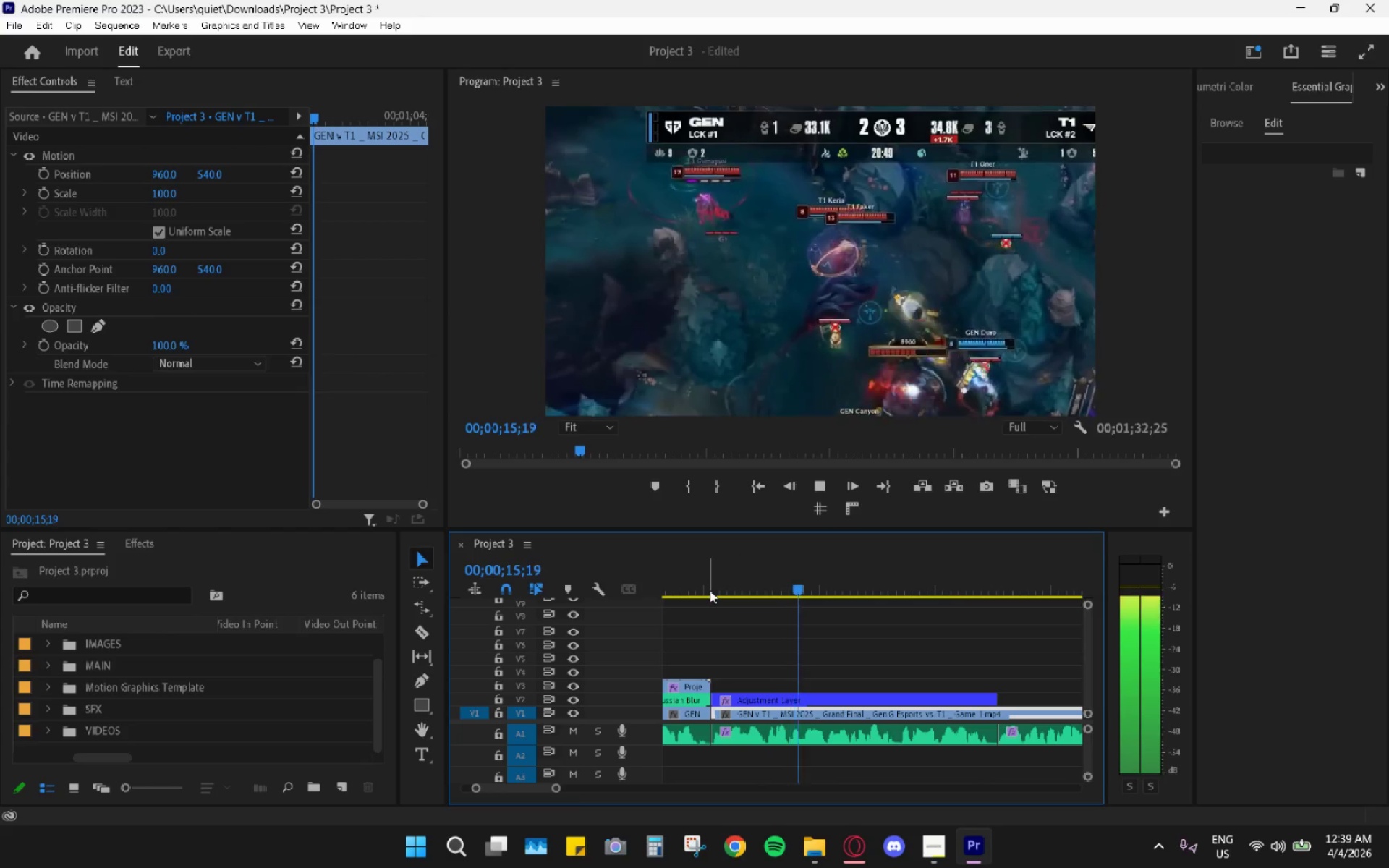 
key(Space)
 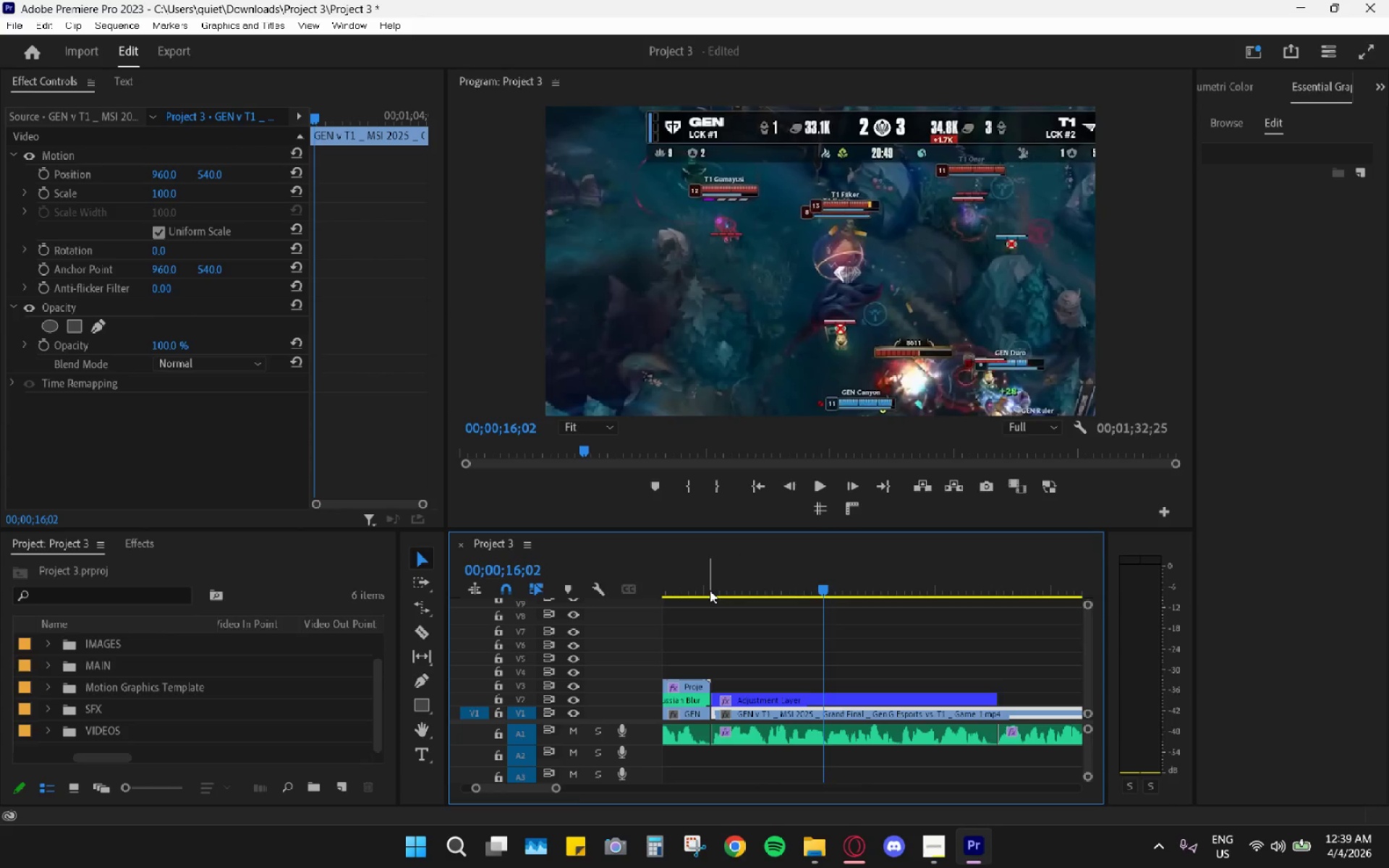 
key(Space)
 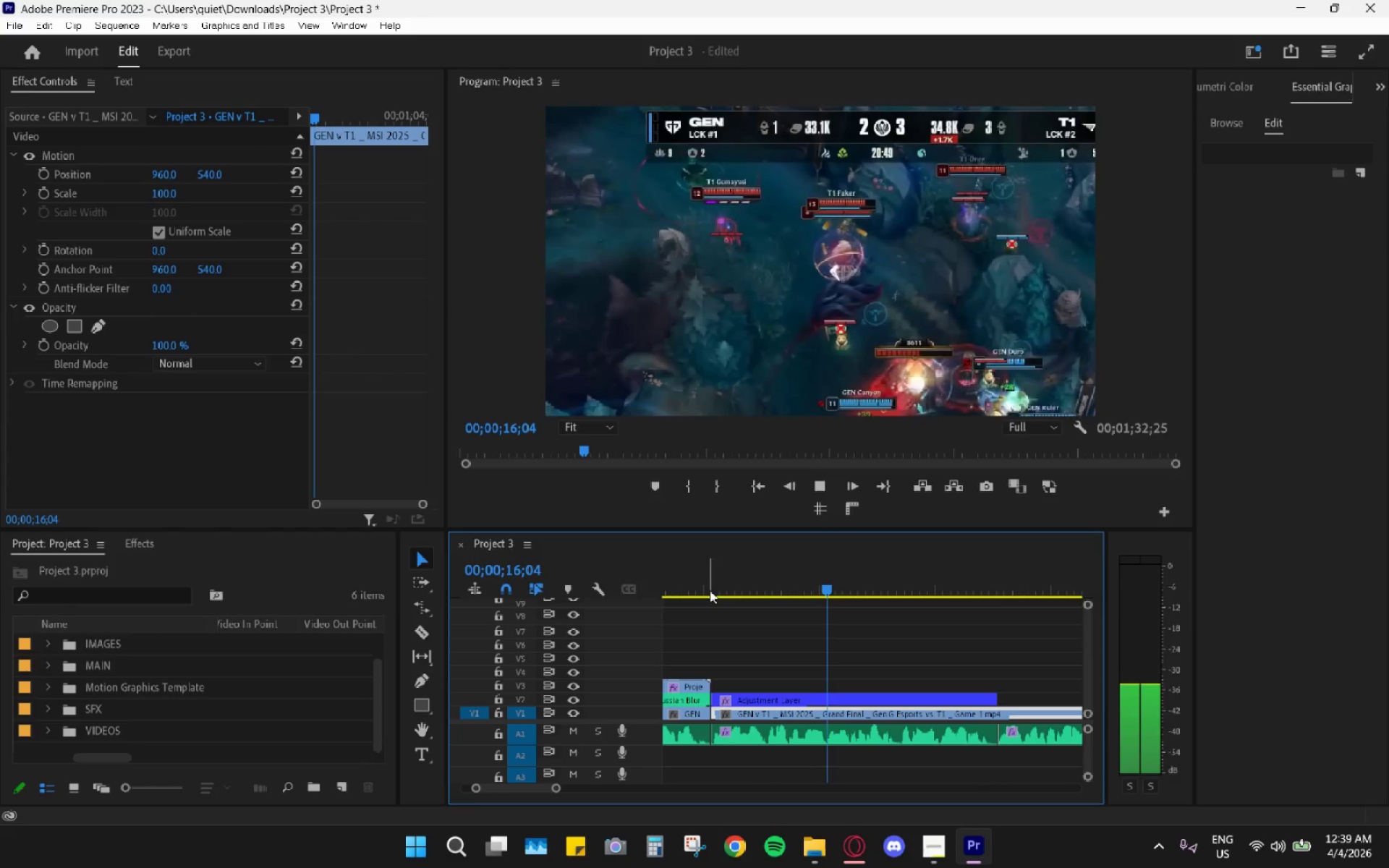 
key(Space)
 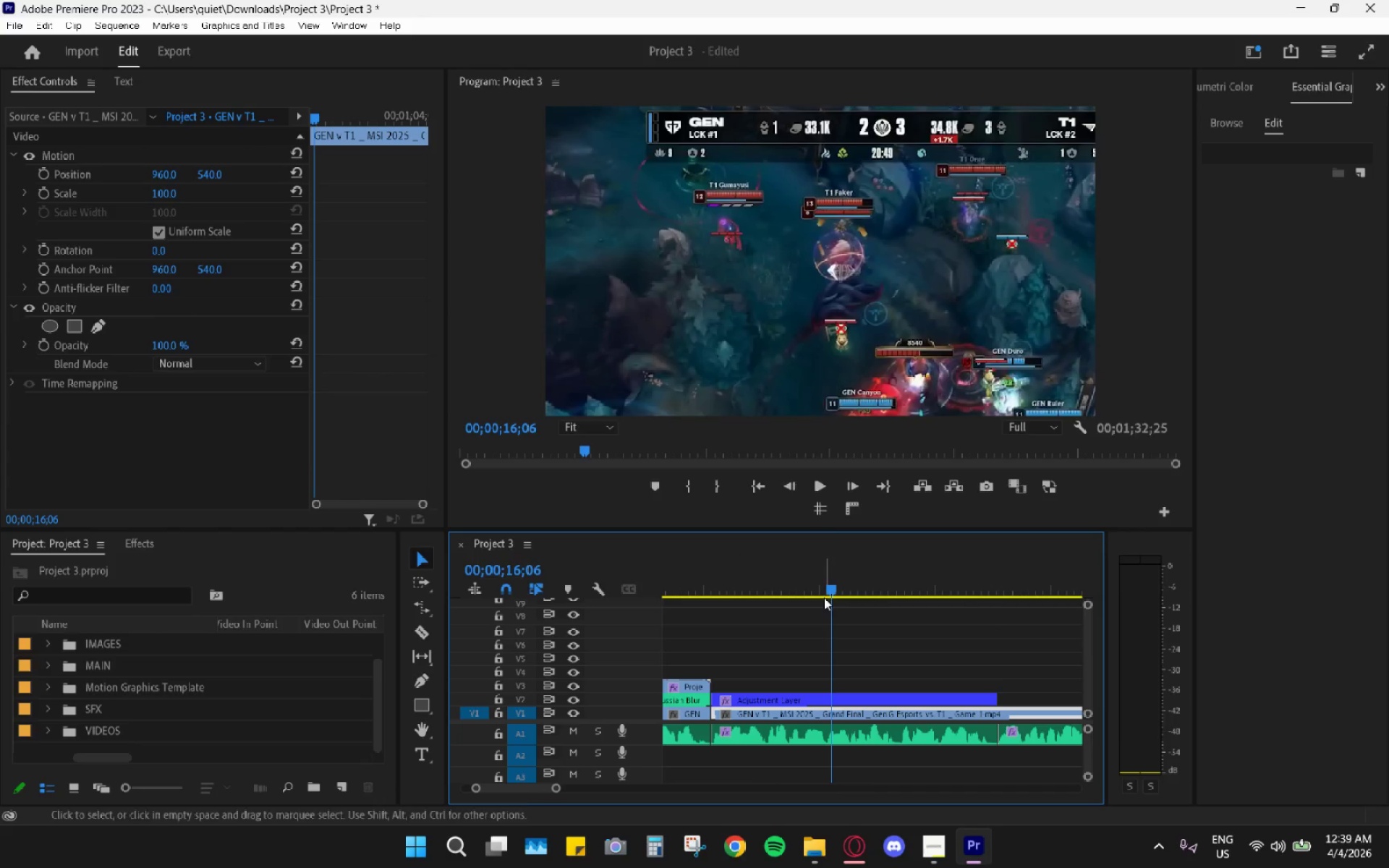 
hold_key(key=AltLeft, duration=0.62)
scroll: coordinate [825, 643], scroll_direction: up, amount: 4.0
 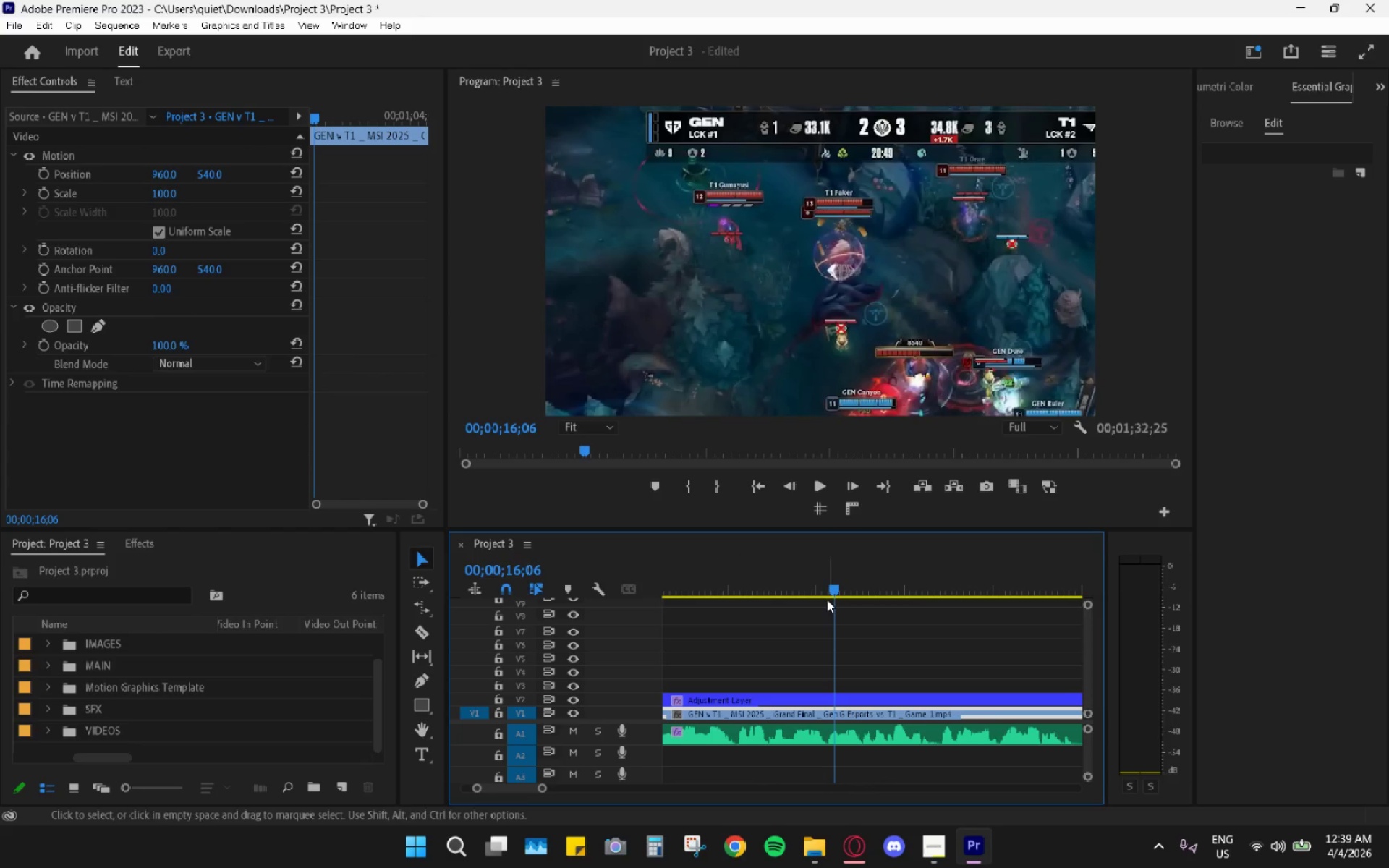 
left_click_drag(start_coordinate=[826, 589], to_coordinate=[830, 589])
 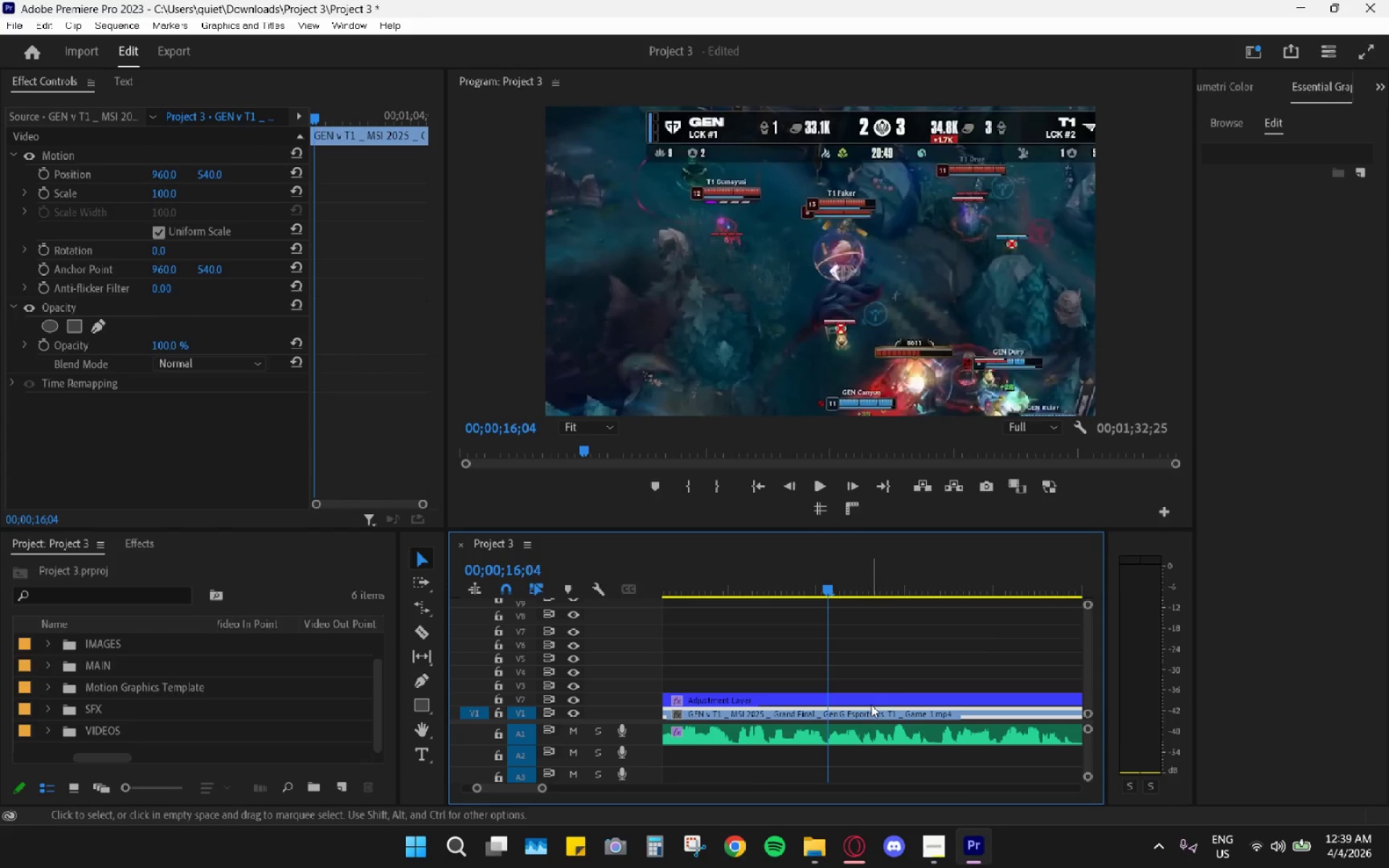 
key(C)
 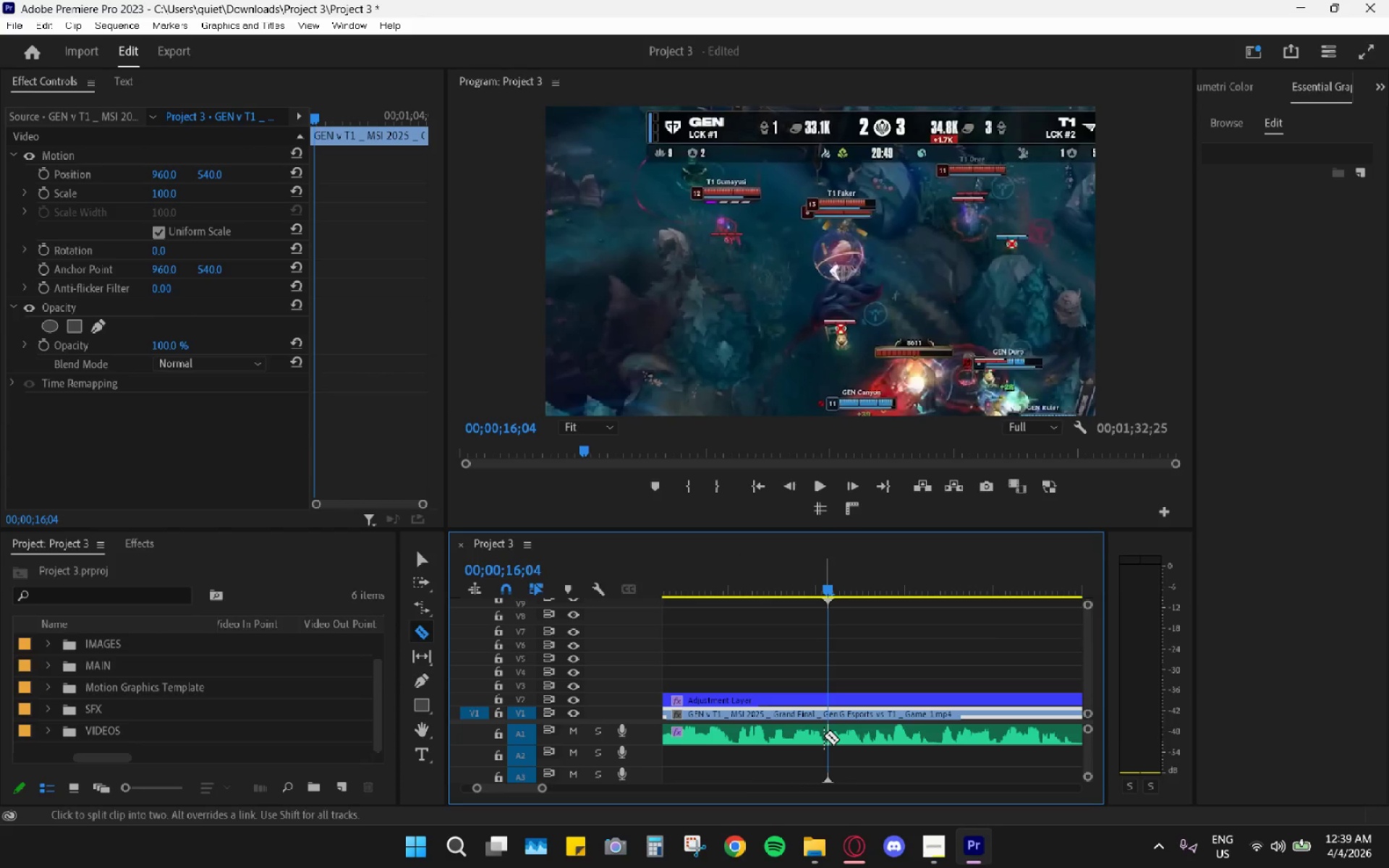 
left_click([826, 736])
 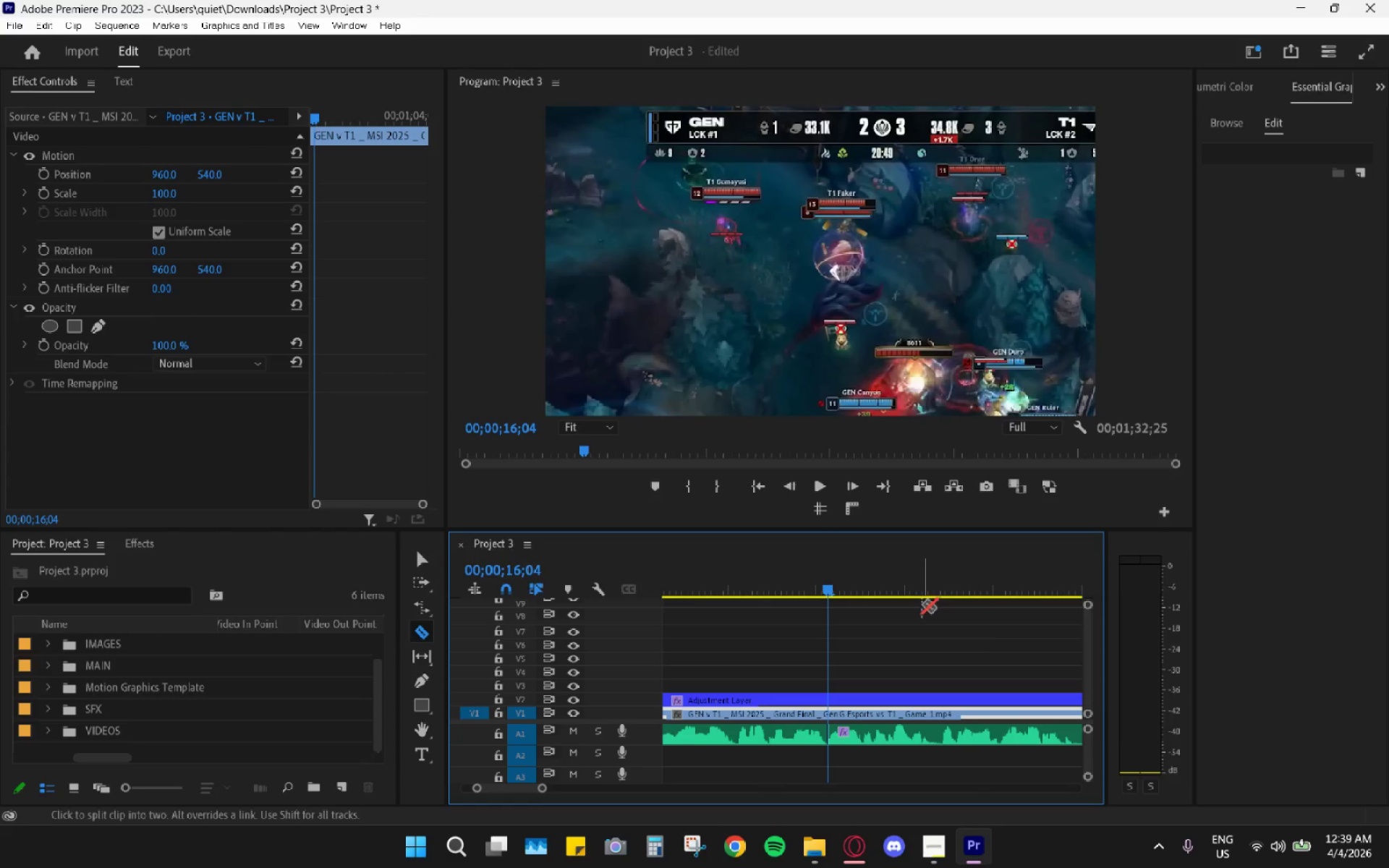 
left_click_drag(start_coordinate=[916, 574], to_coordinate=[942, 581])
 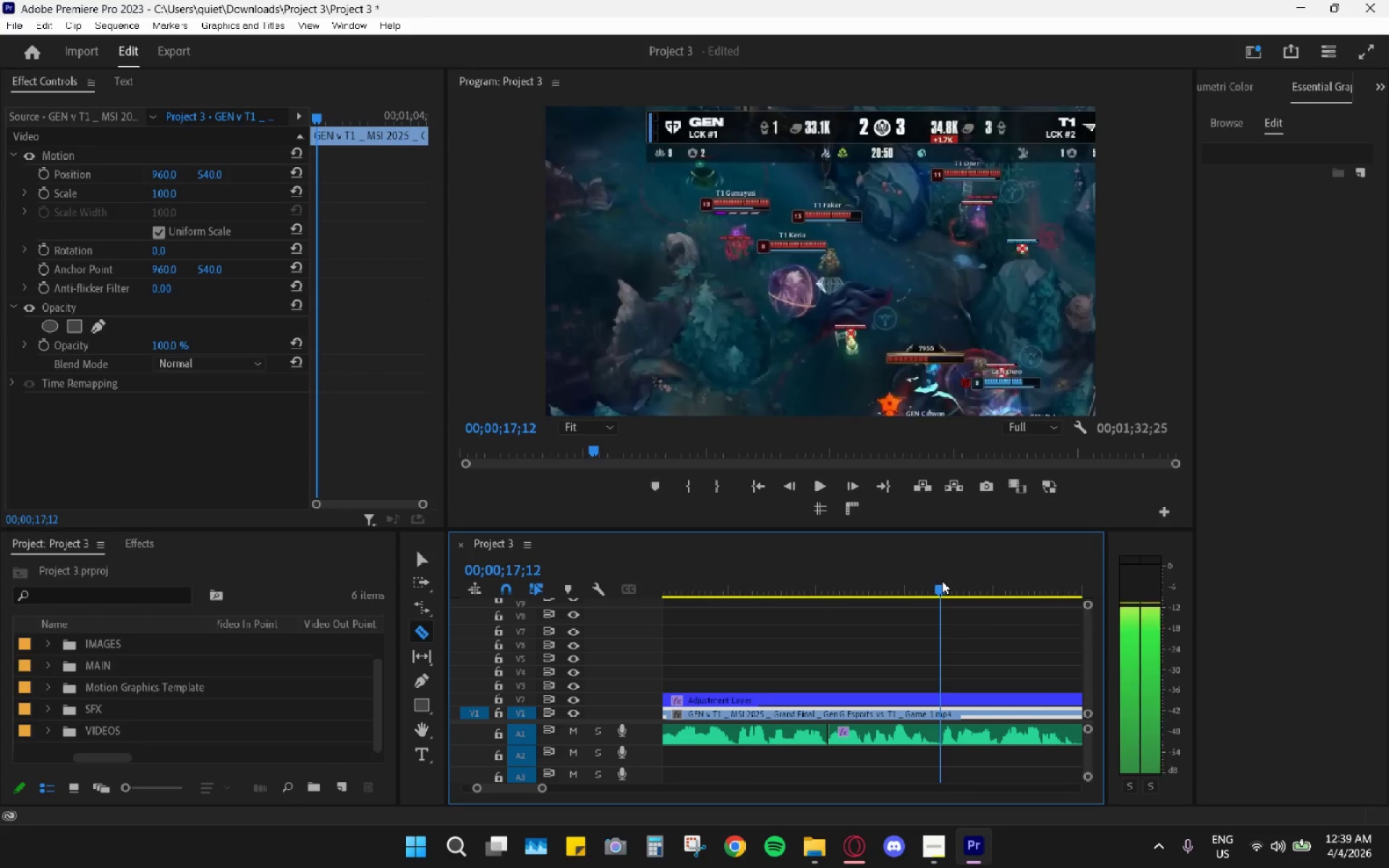 
key(Space)
 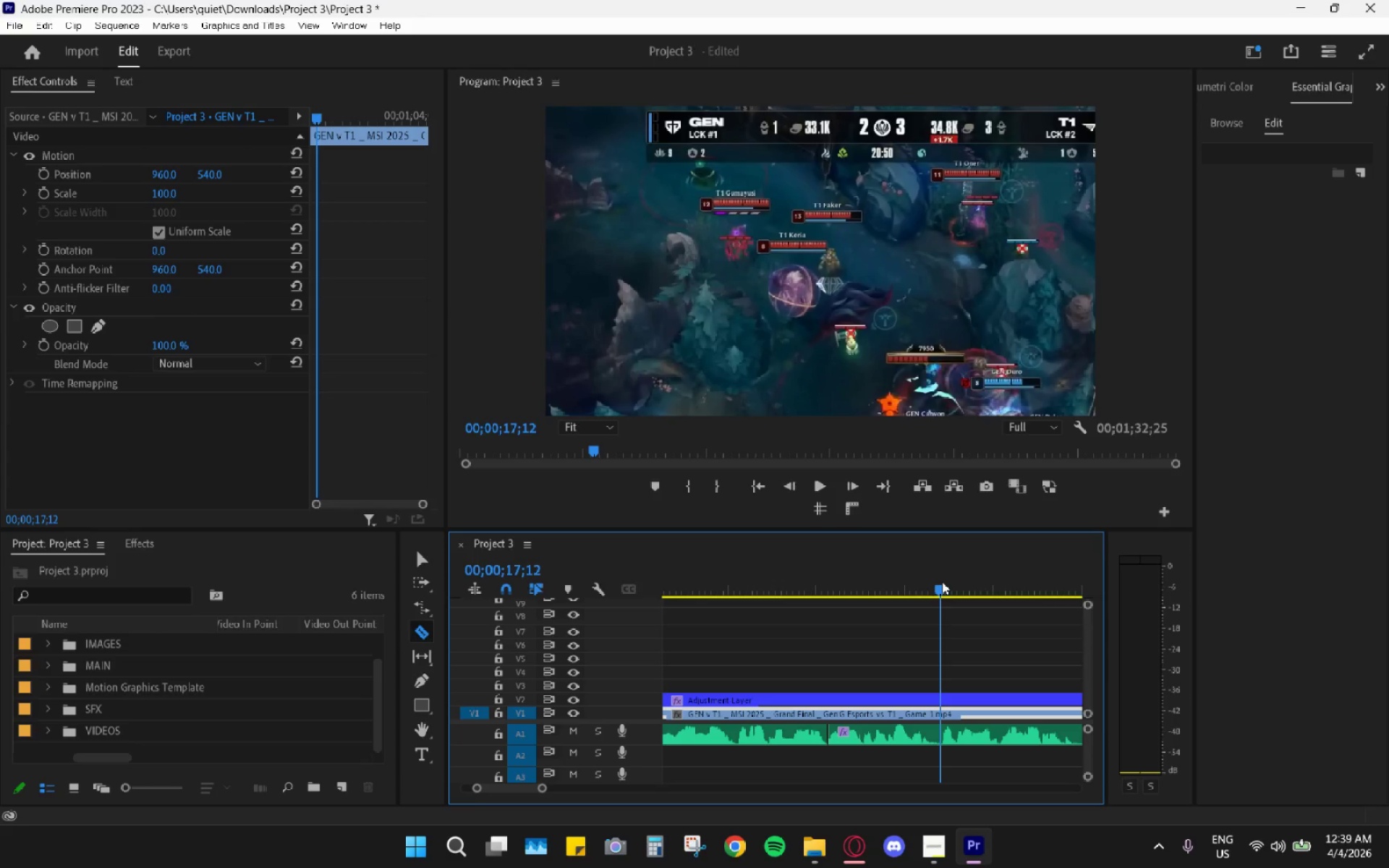 
left_click([942, 582])
 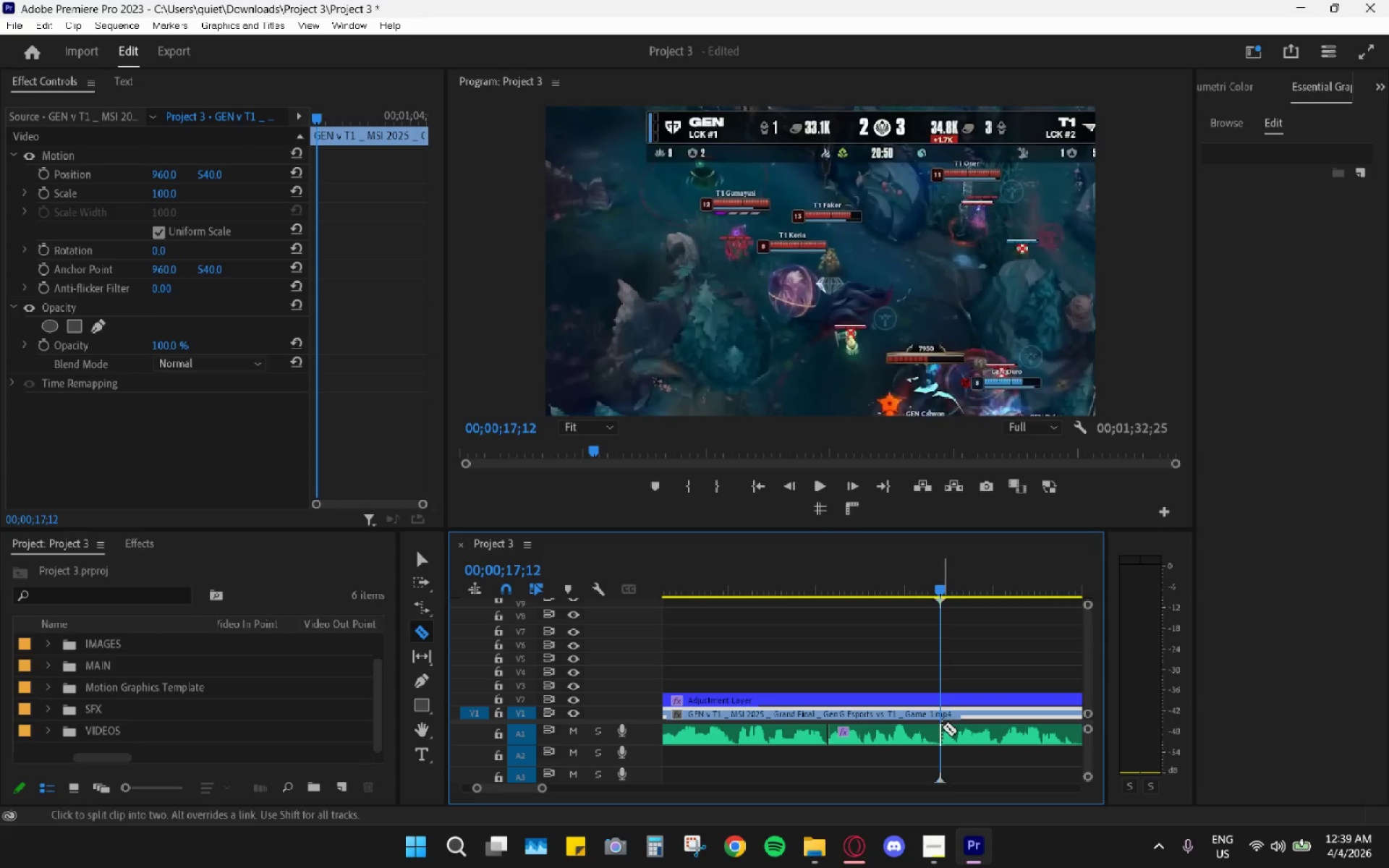 
left_click([942, 727])
 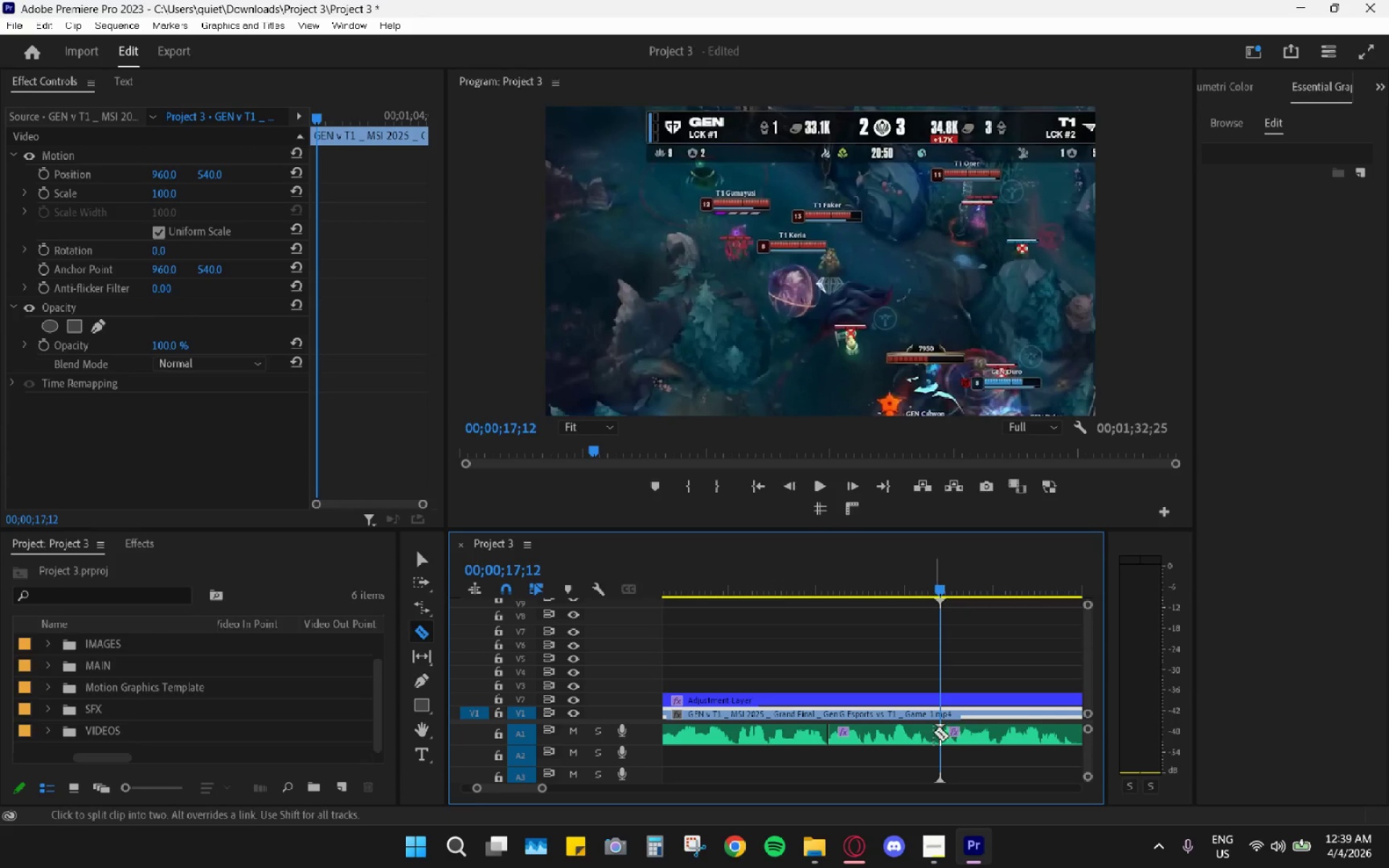 
key(V)
 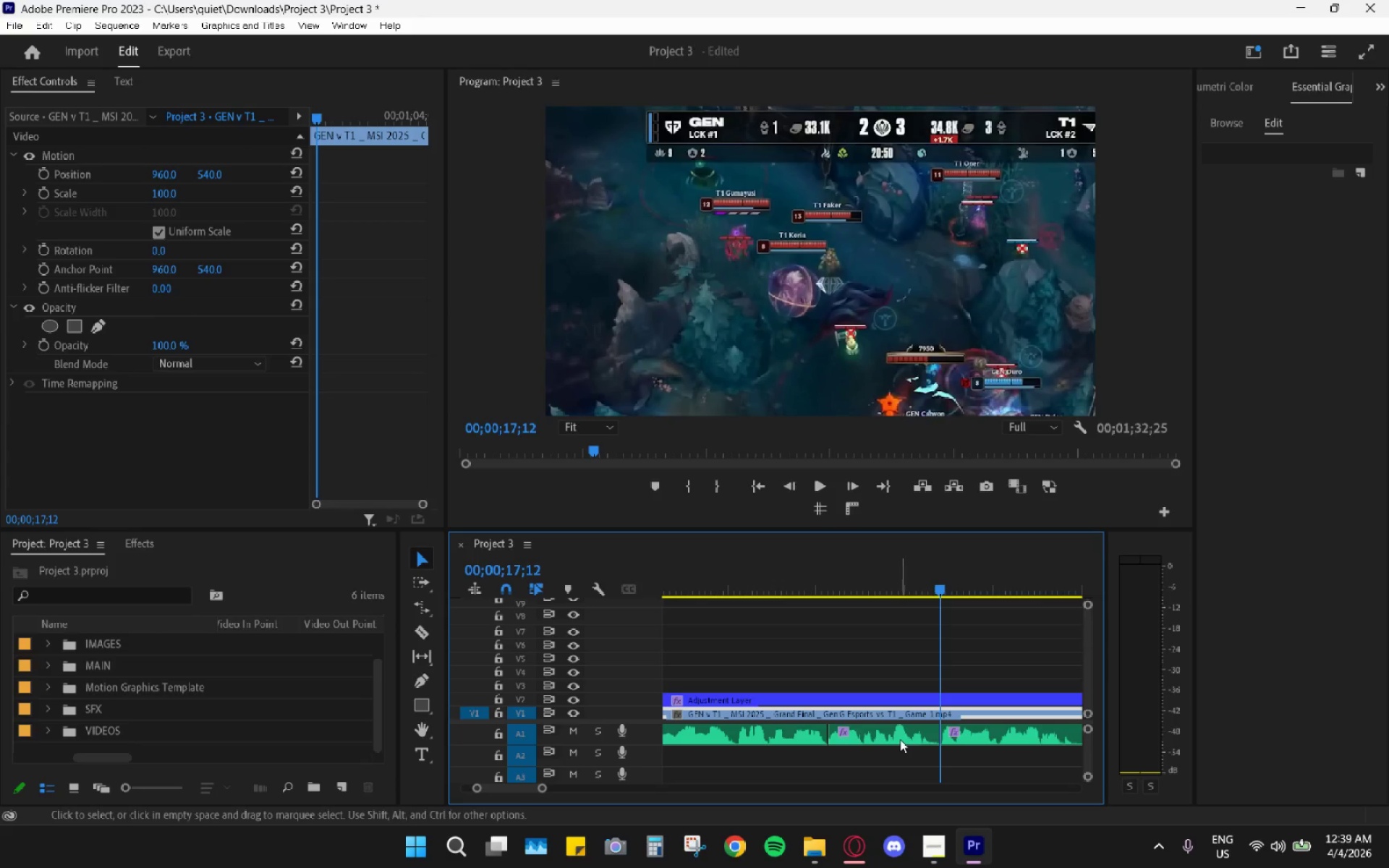 
left_click([900, 739])
 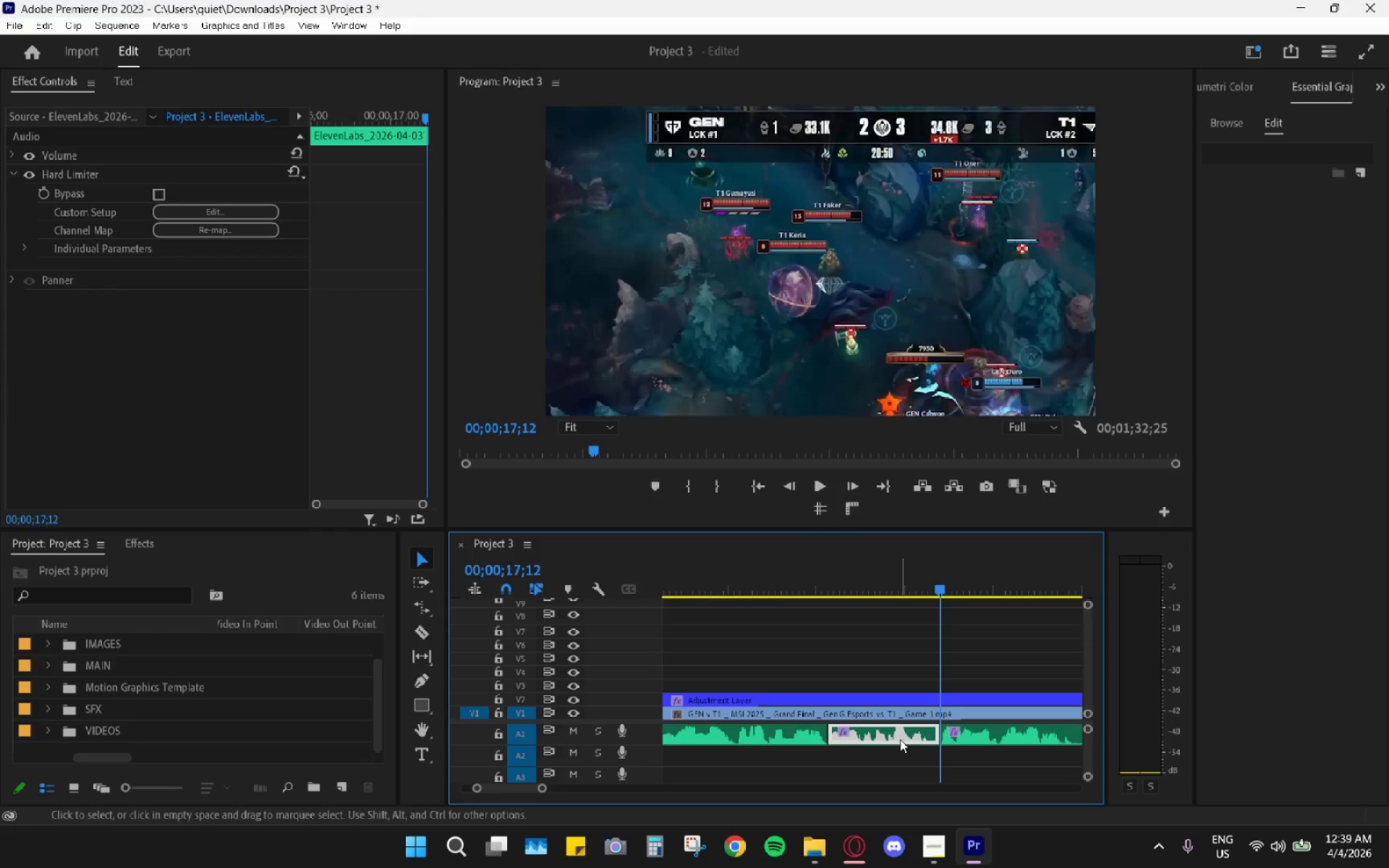 
key(H)
 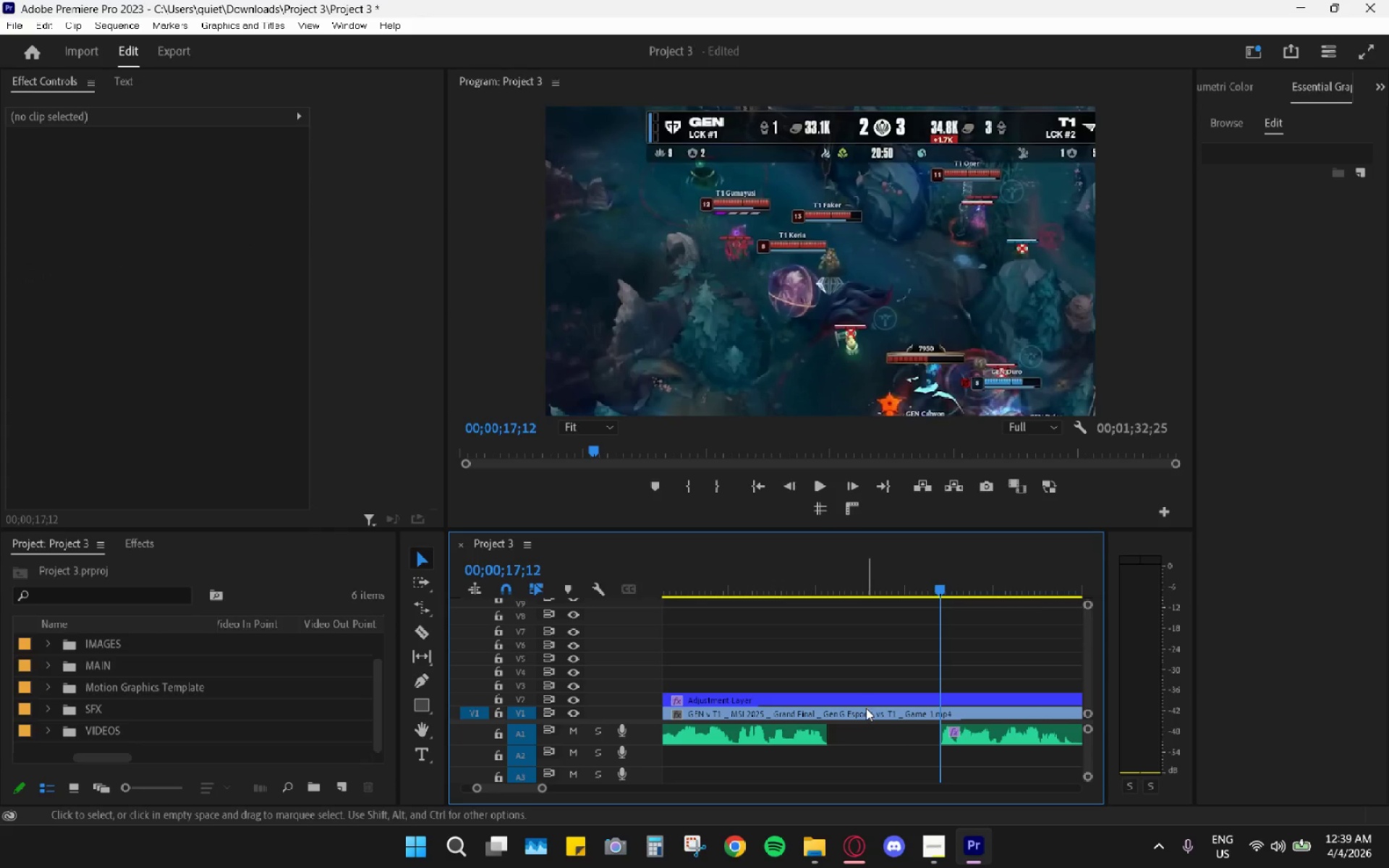 
left_click_drag(start_coordinate=[860, 656], to_coordinate=[880, 715])
 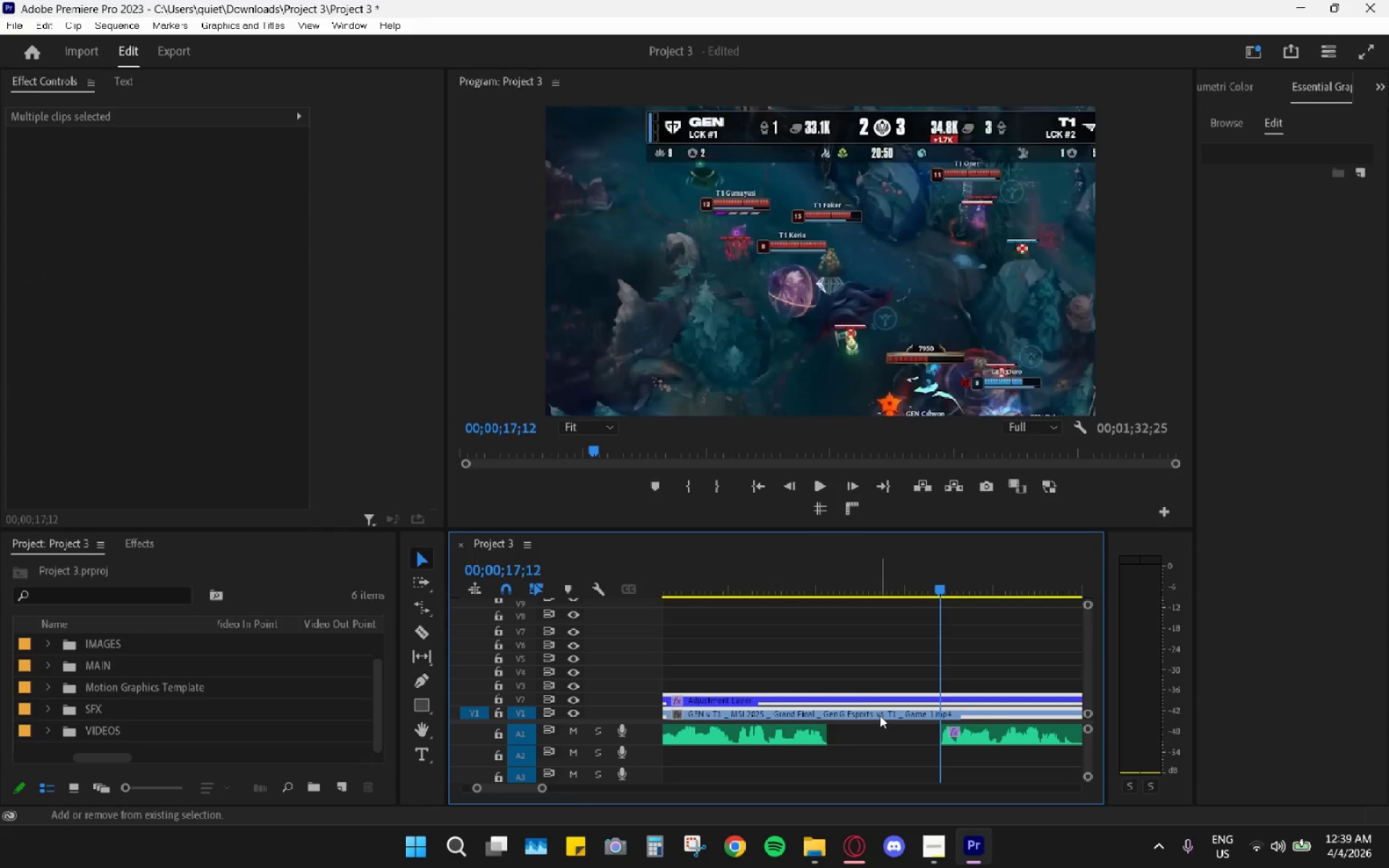 
key(Shift+ShiftLeft)
 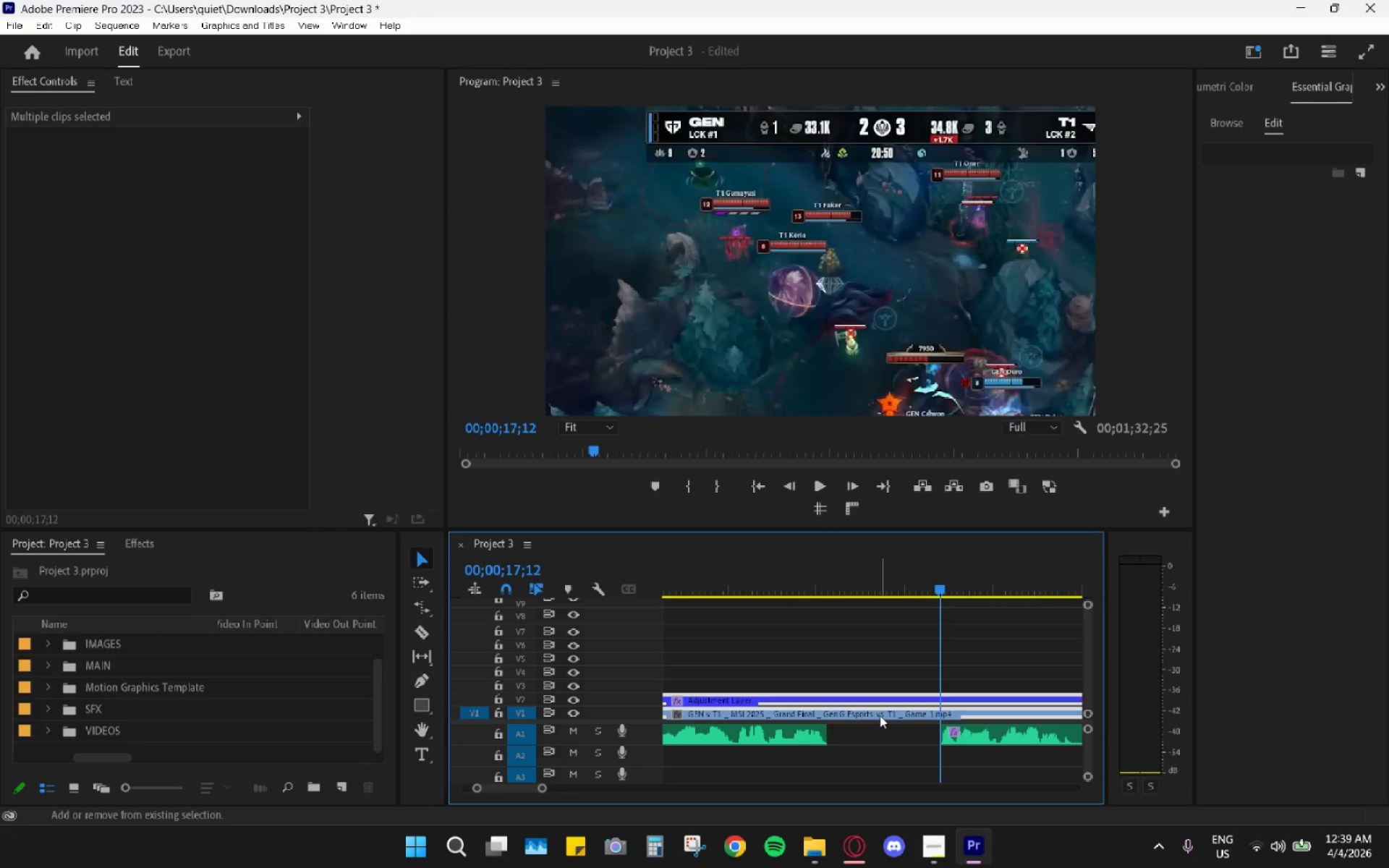 
key(Shift+E)
 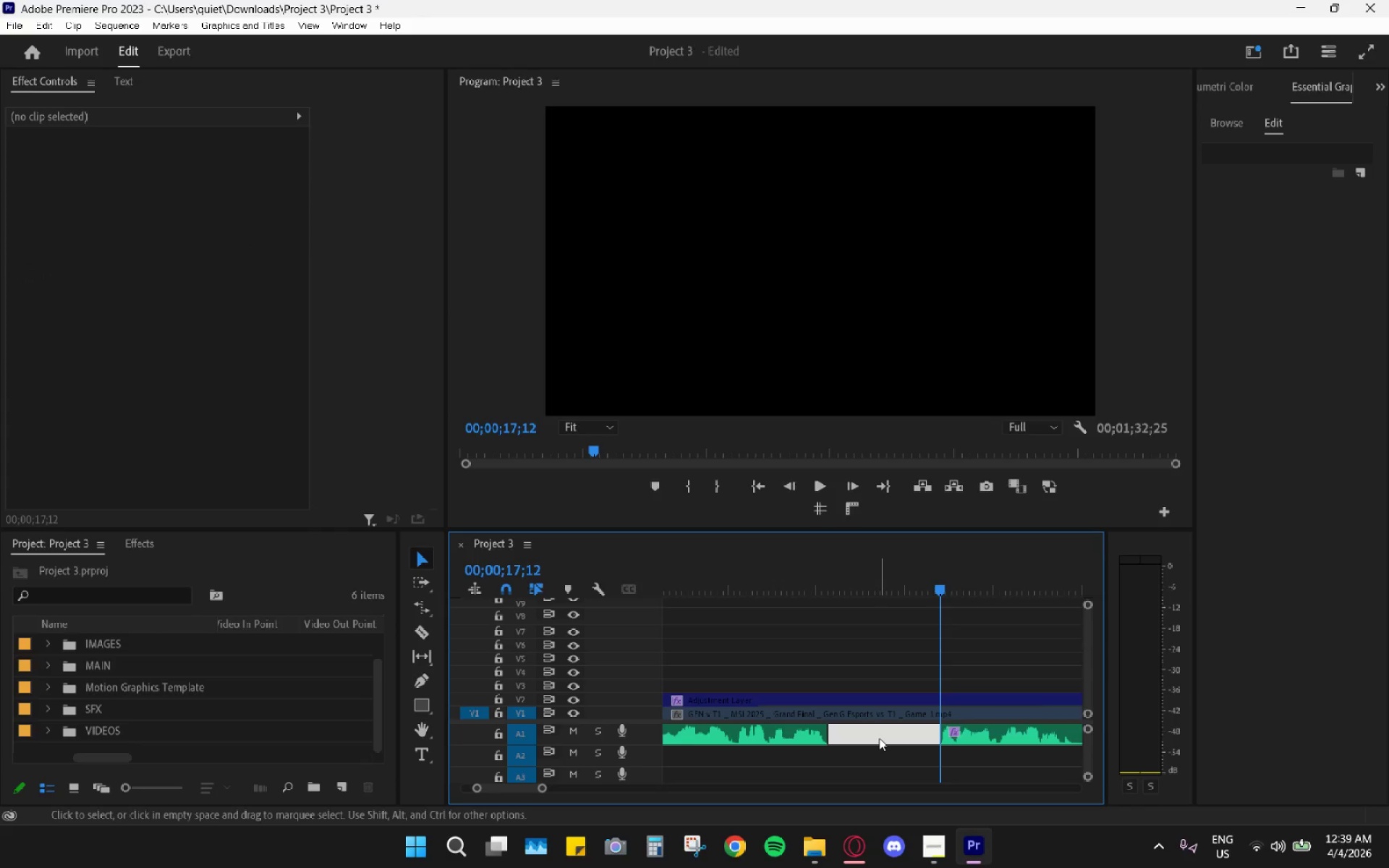 
key(H)
 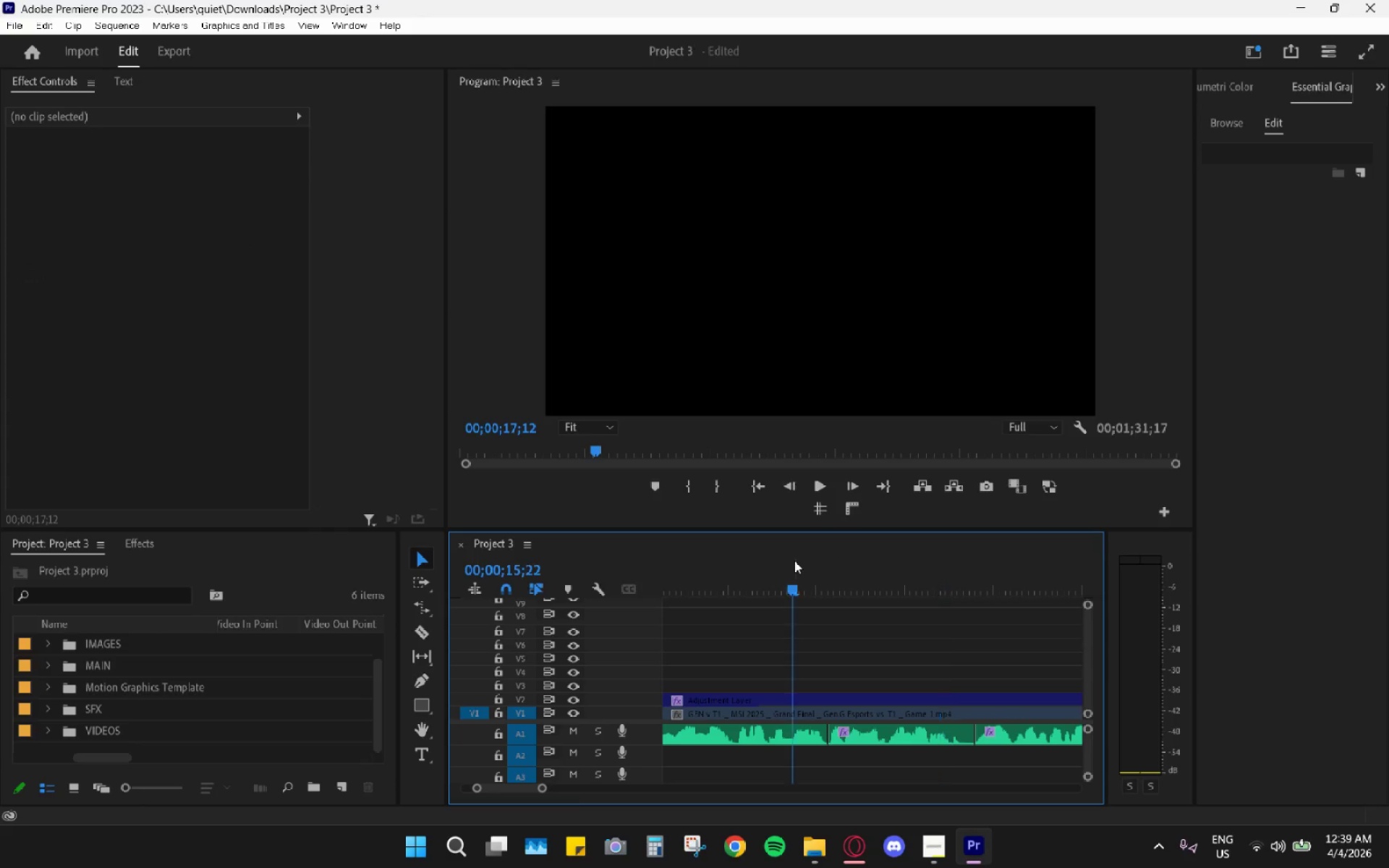 
key(Space)
 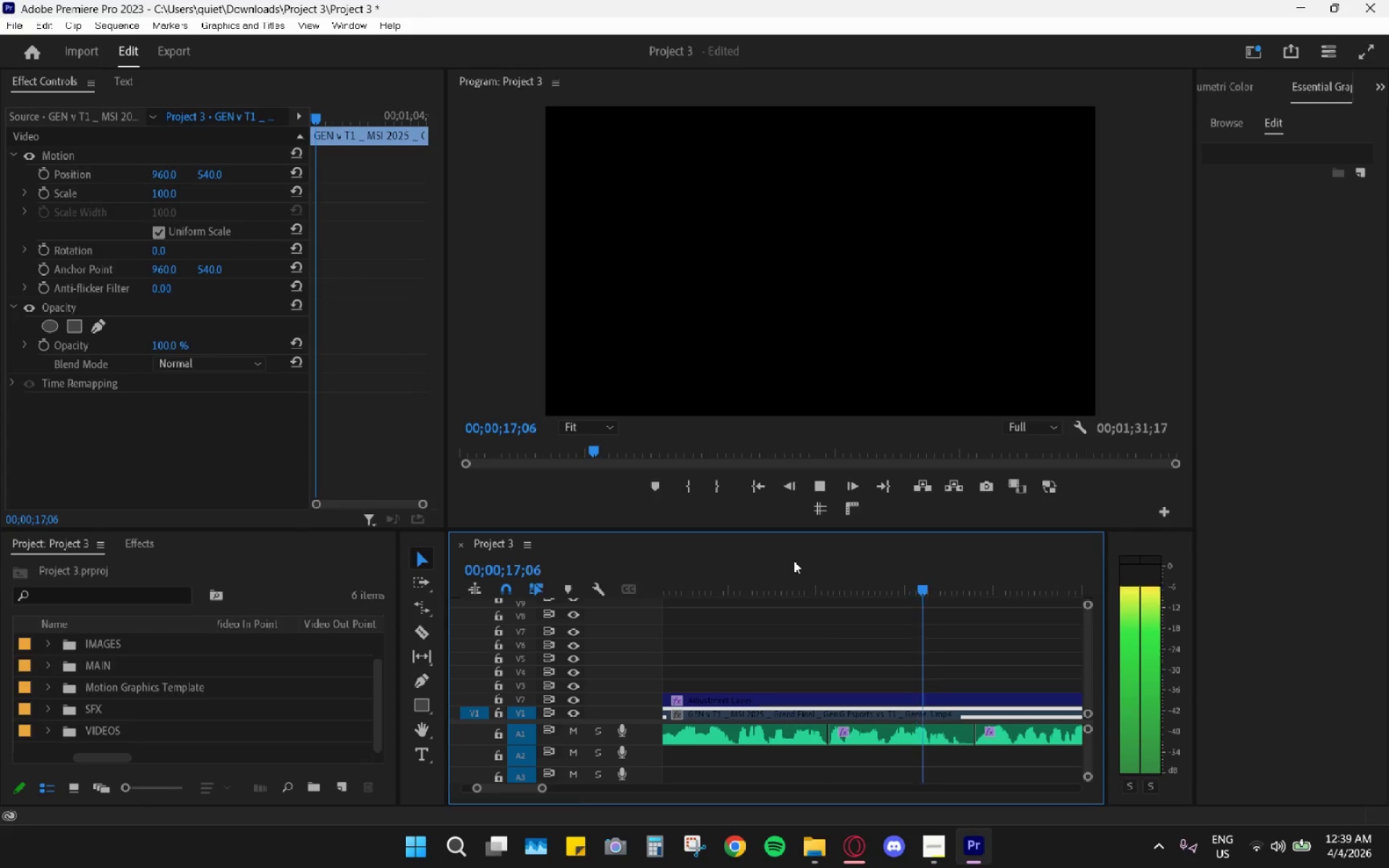 
key(Space)
 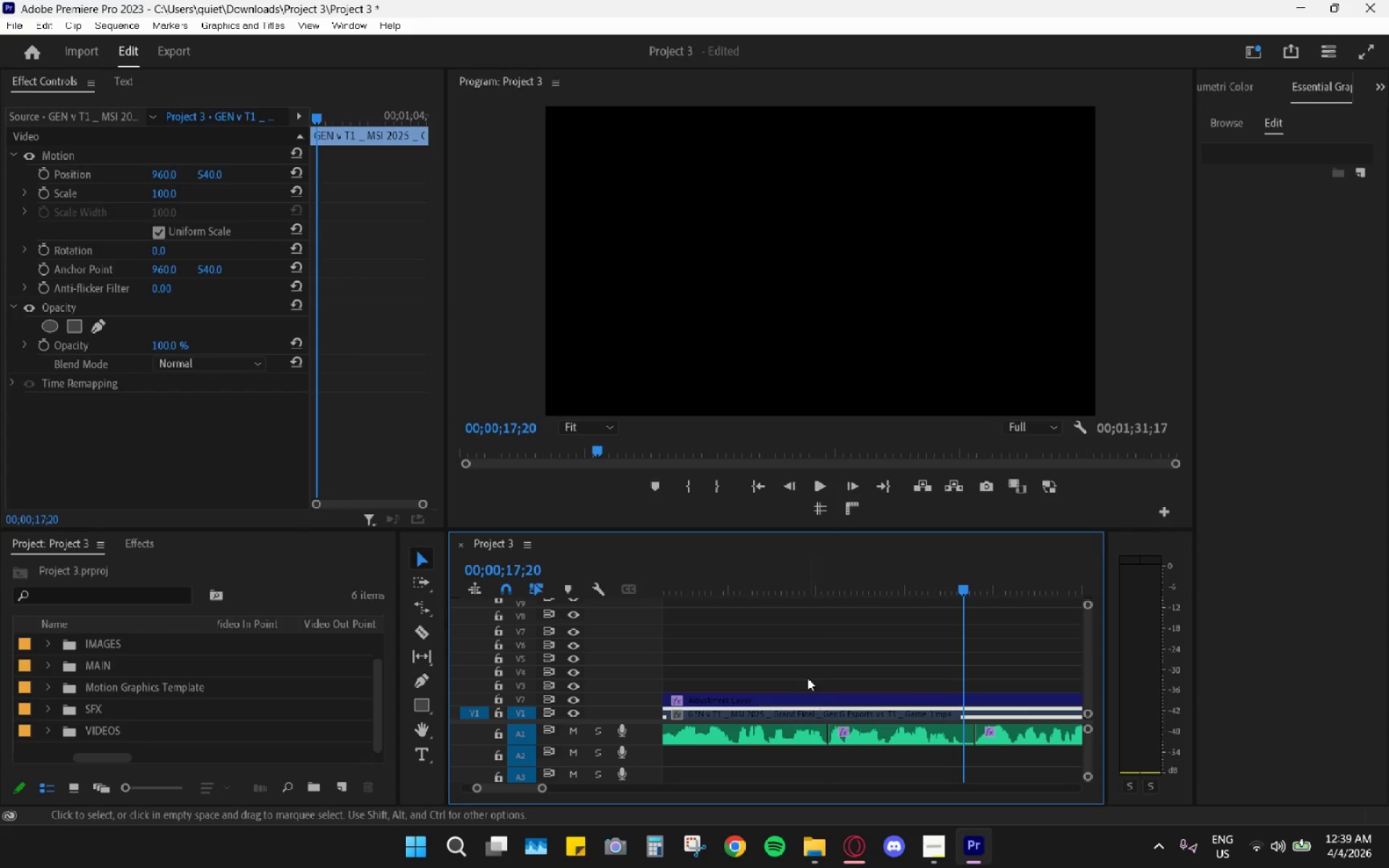 
left_click_drag(start_coordinate=[807, 676], to_coordinate=[824, 718])
 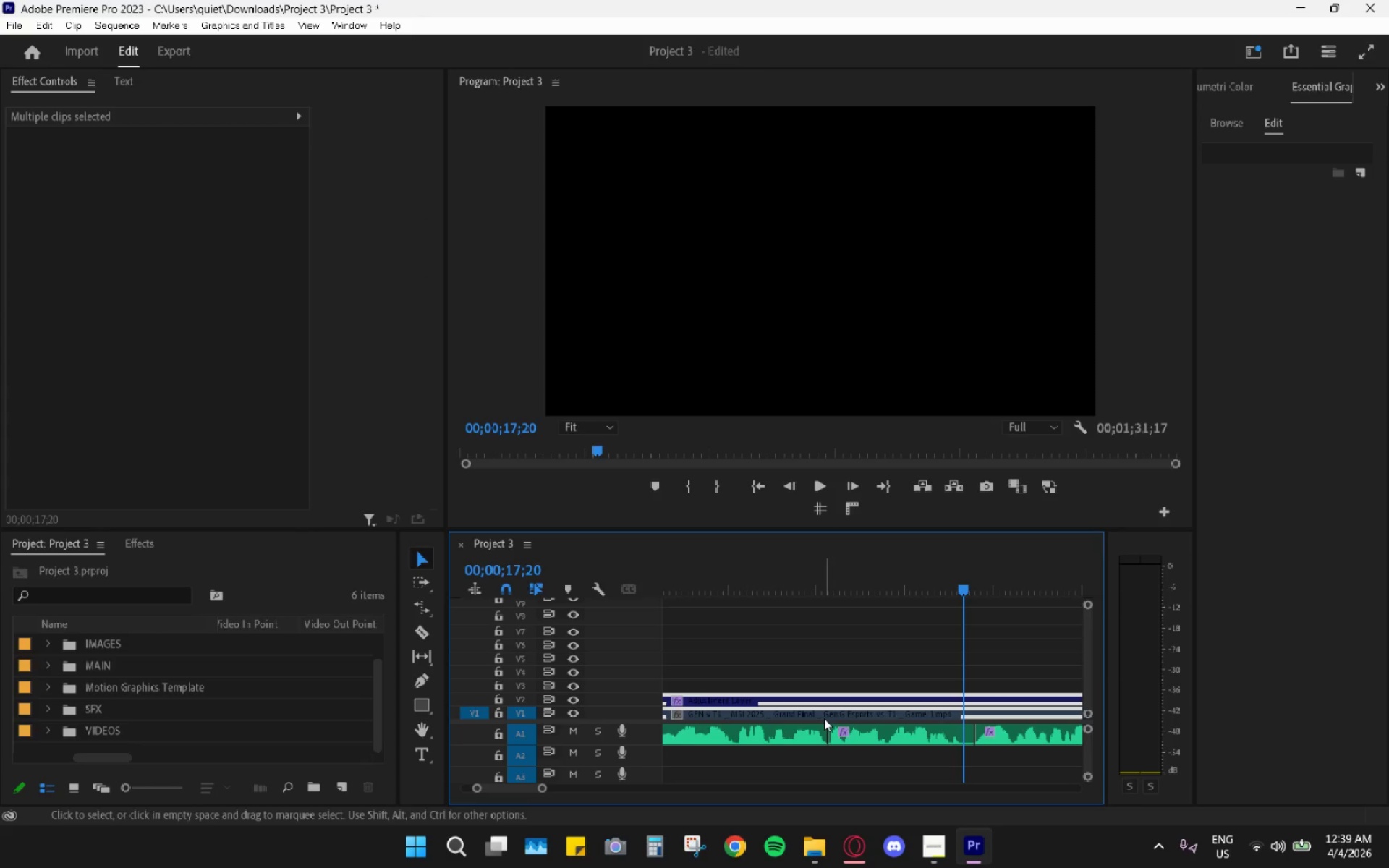 
key(Shift+E)
 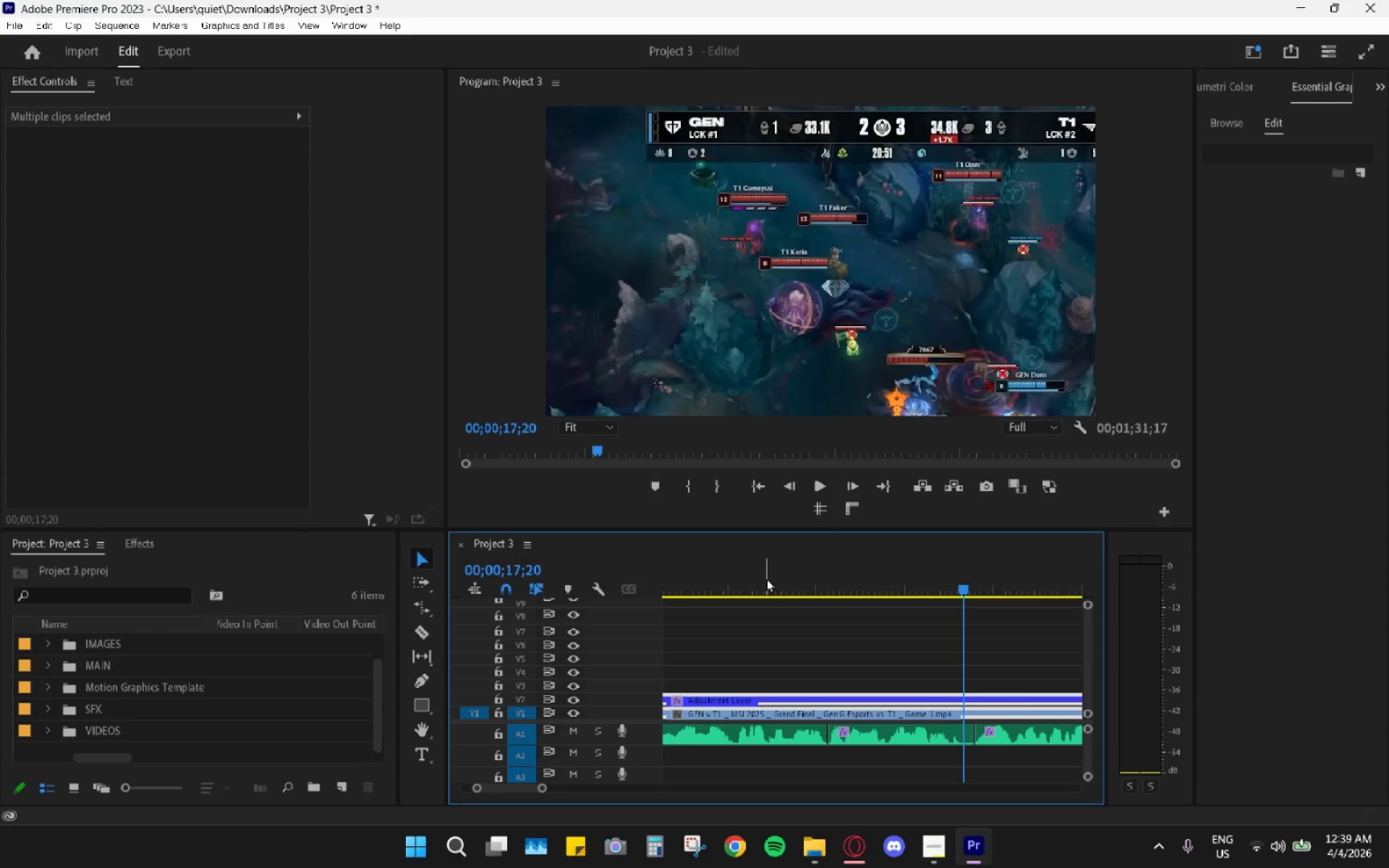 
left_click([765, 573])
 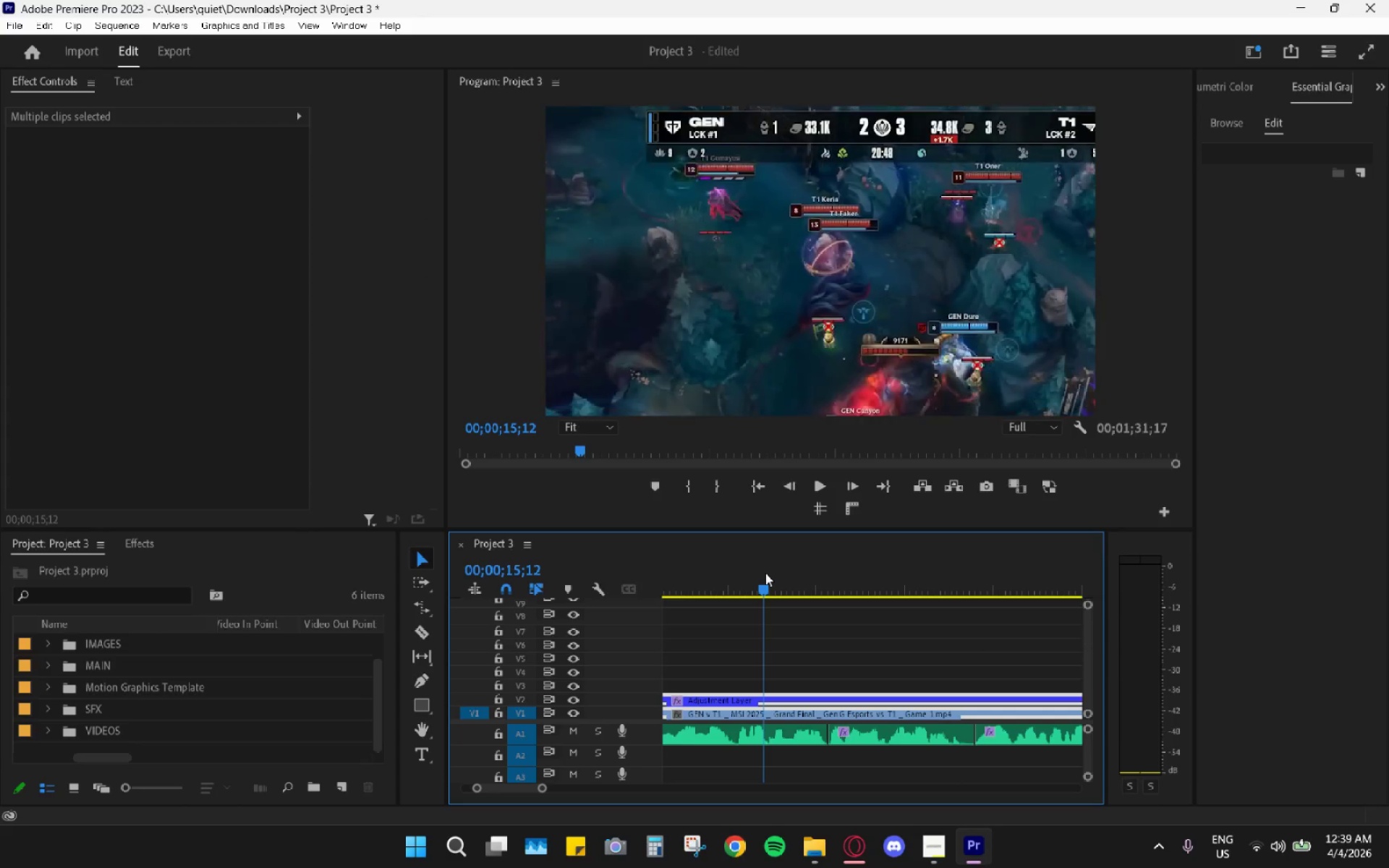 
key(Space)
 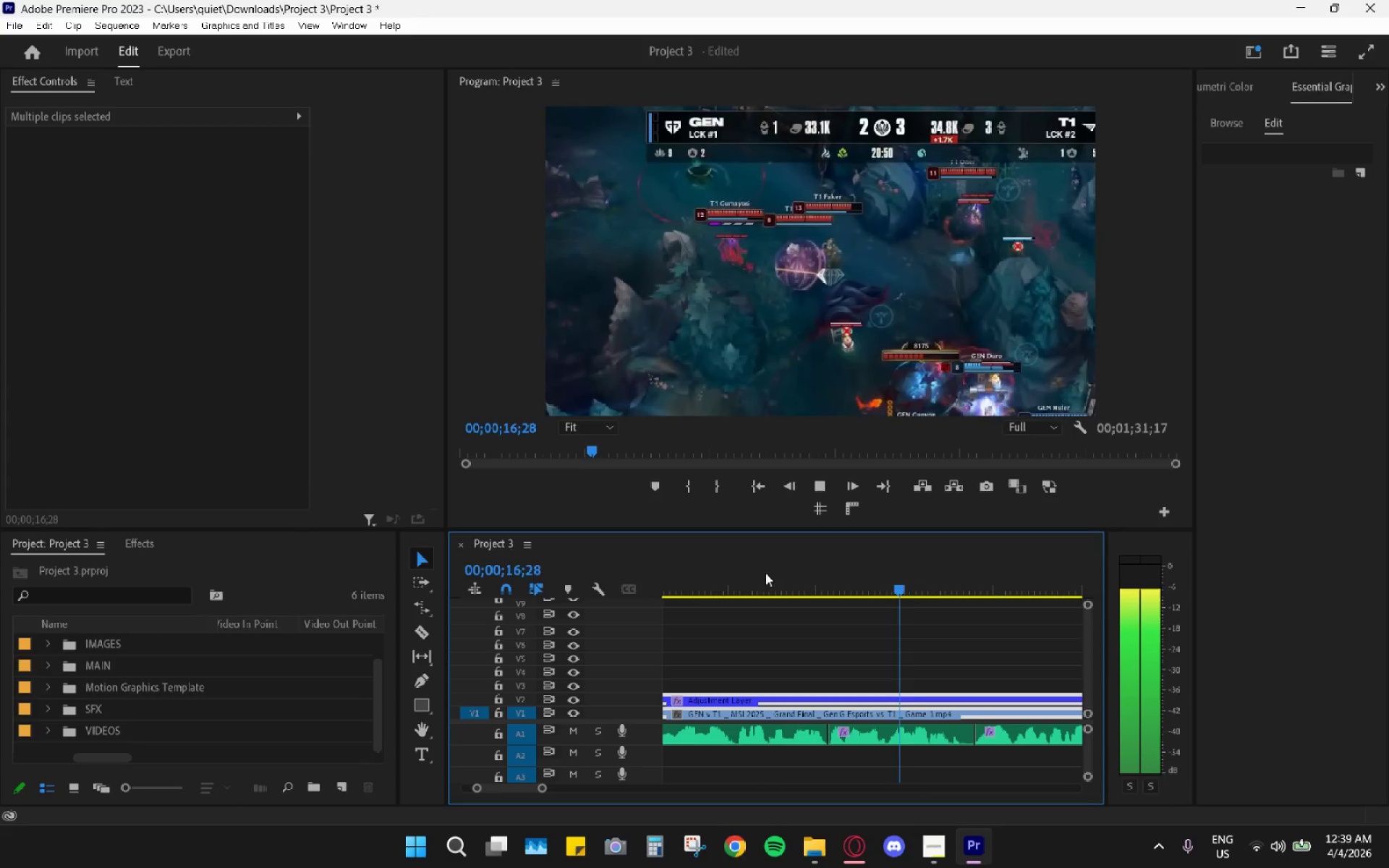 
key(Space)
 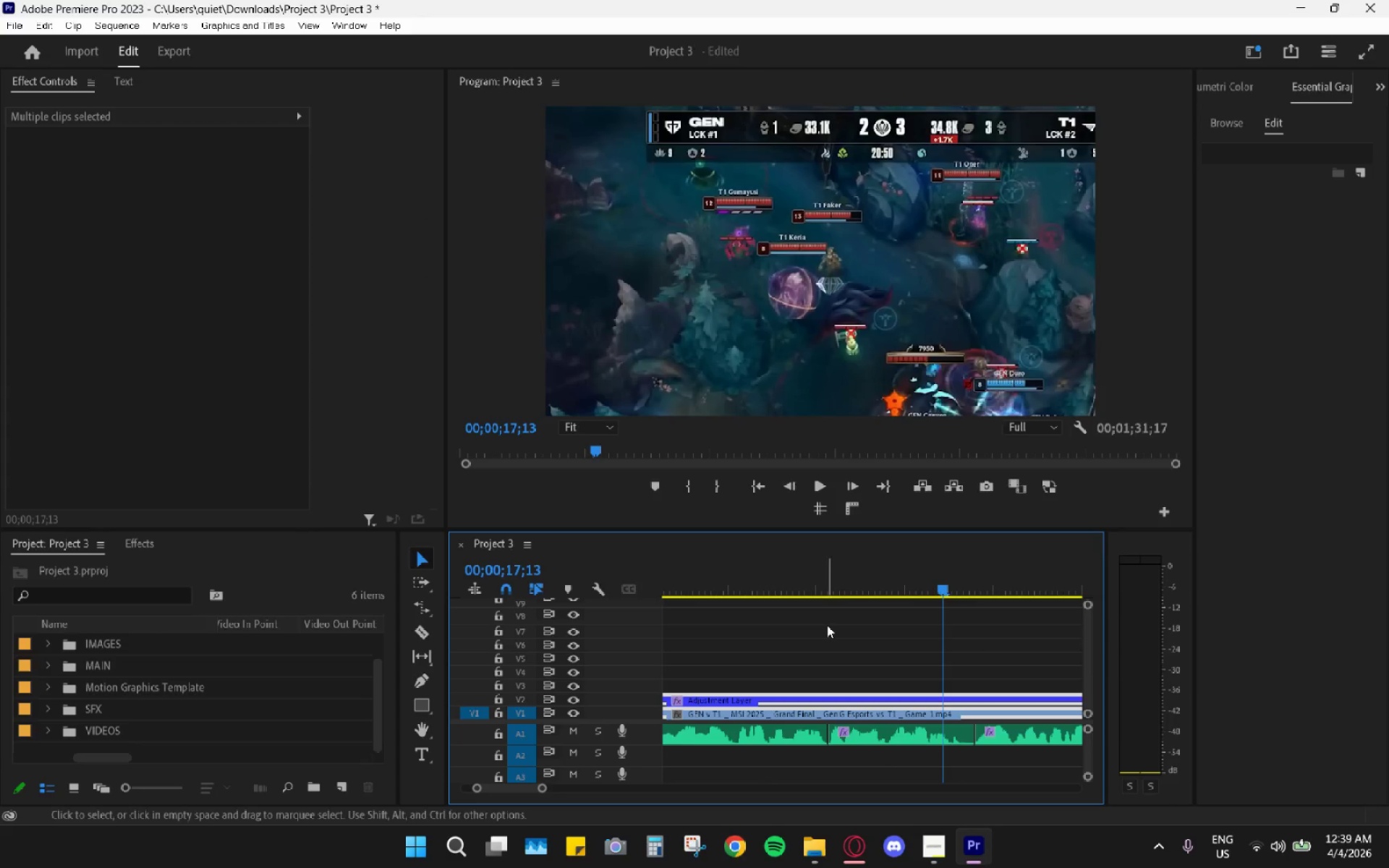 
hold_key(key=AltLeft, duration=0.55)
scroll: coordinate [834, 642], scroll_direction: down, amount: 4.0
 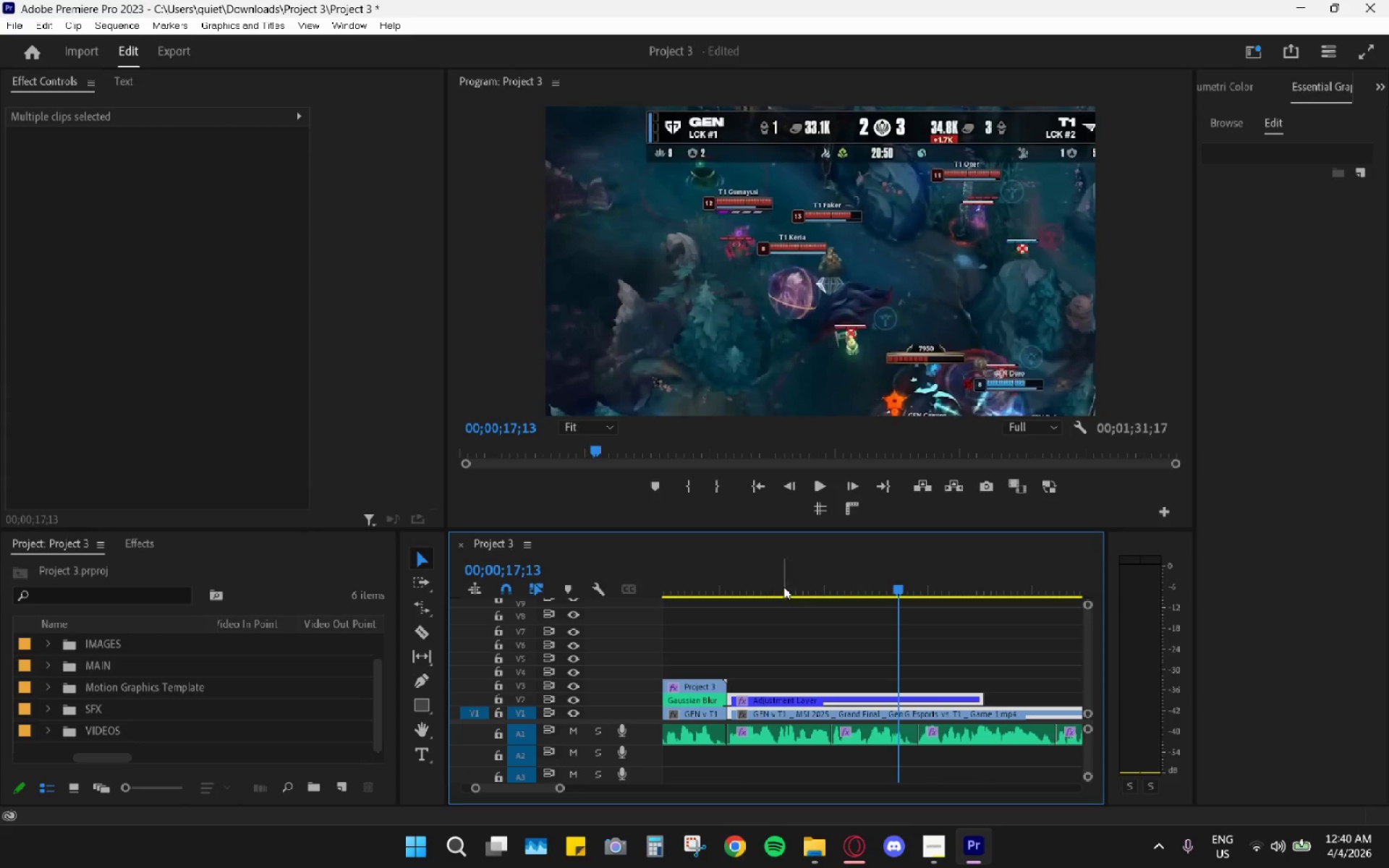 
left_click_drag(start_coordinate=[770, 581], to_coordinate=[734, 578])
 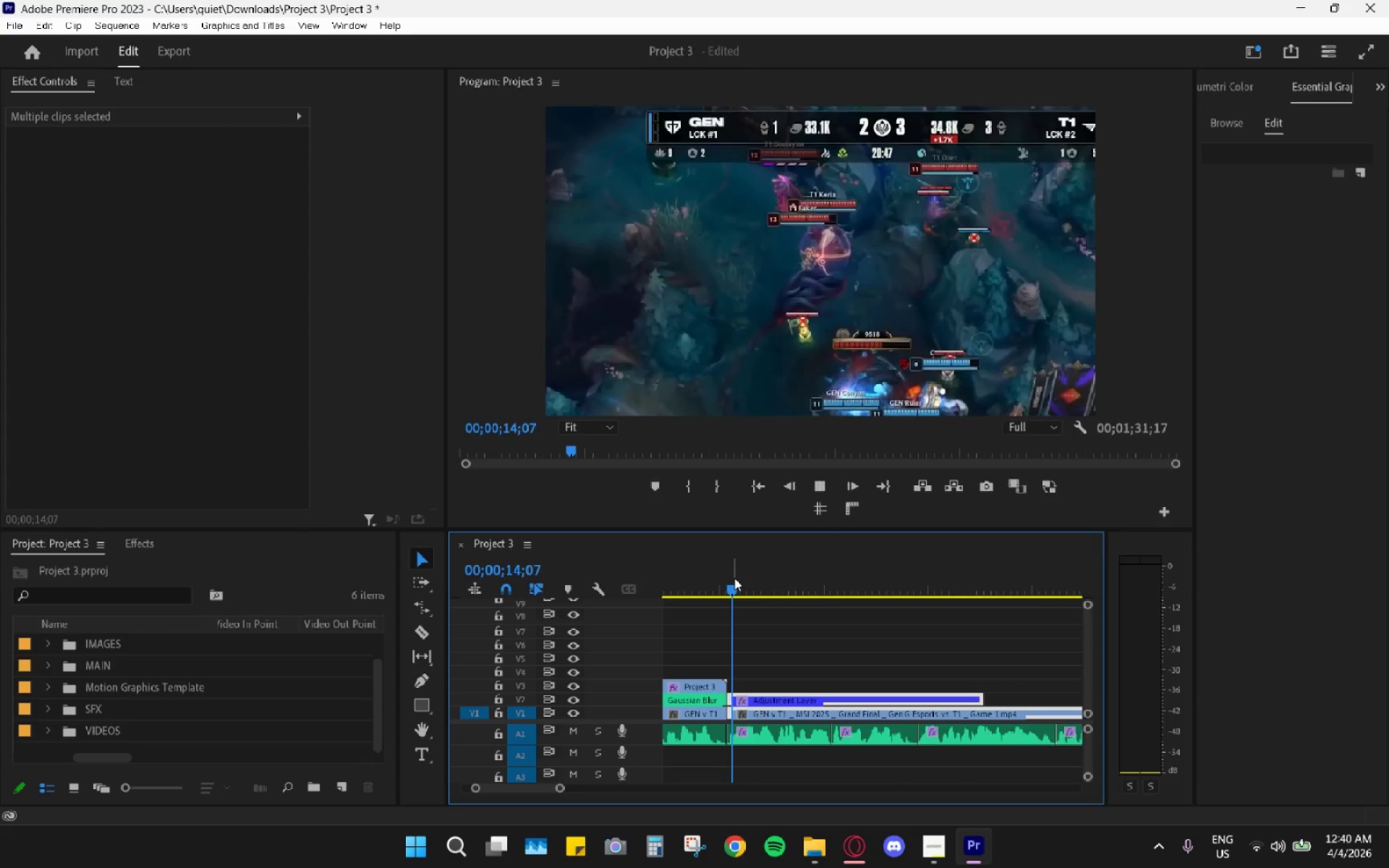 
key(Space)
 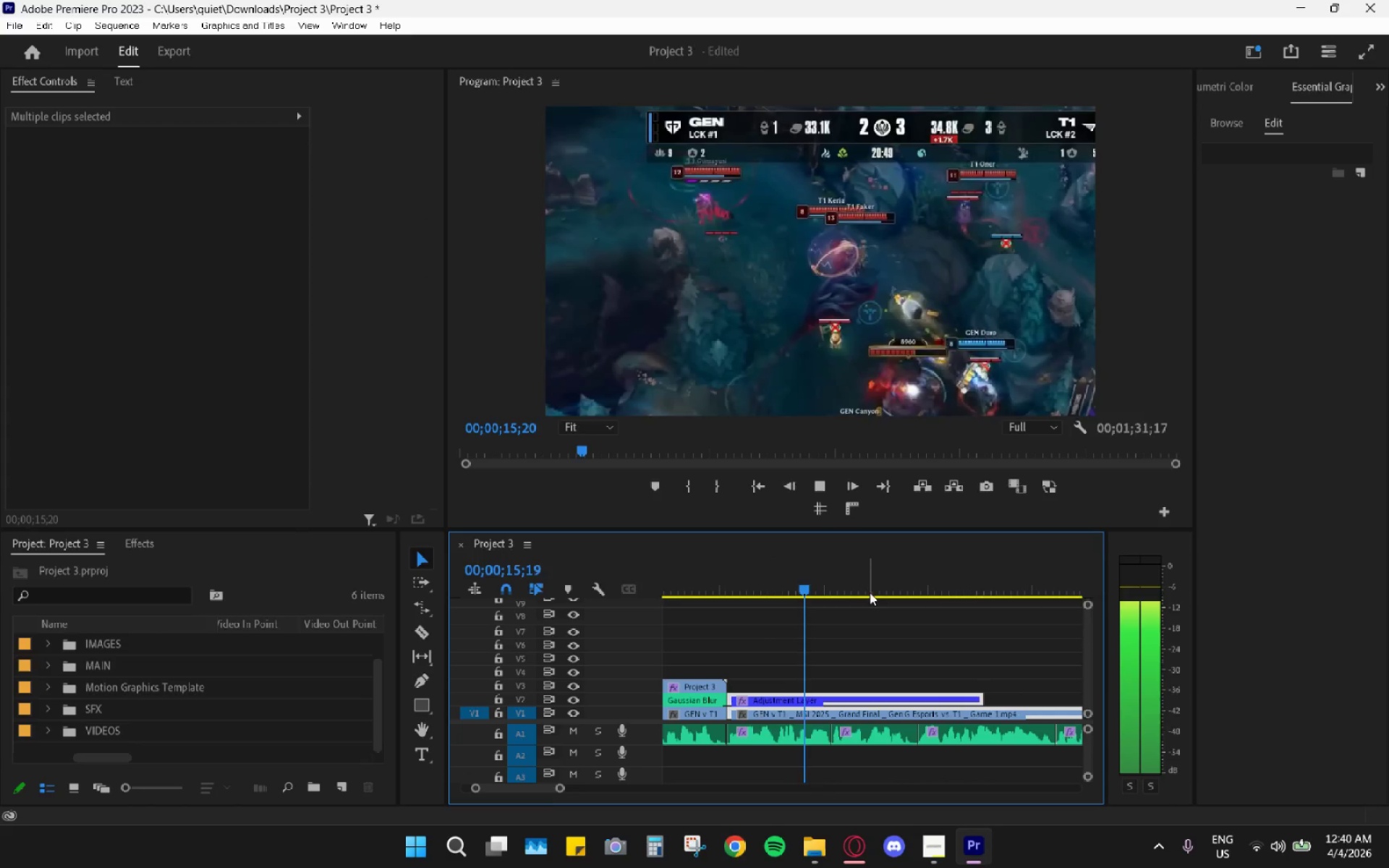 
key(Space)
 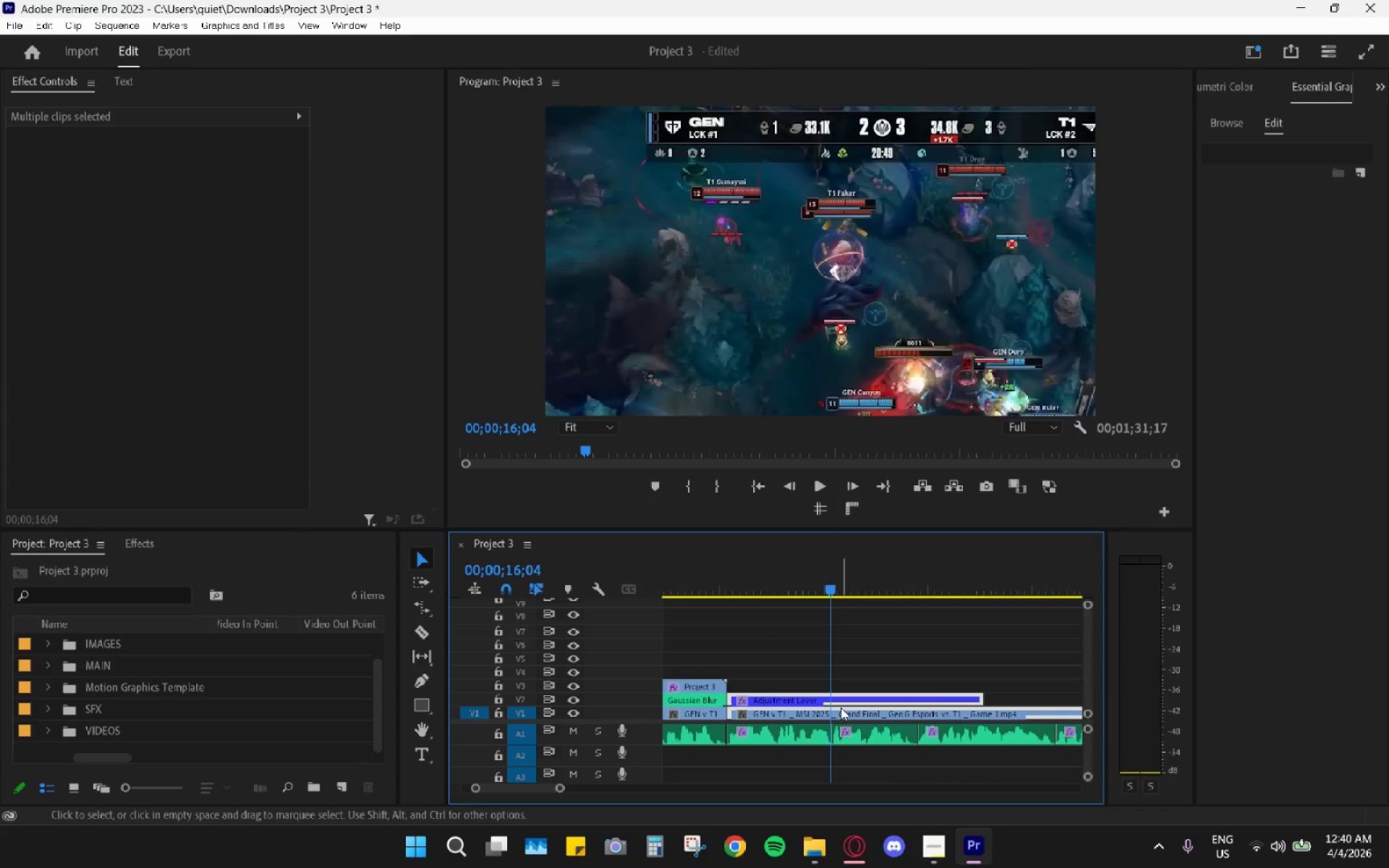 
key(C)
 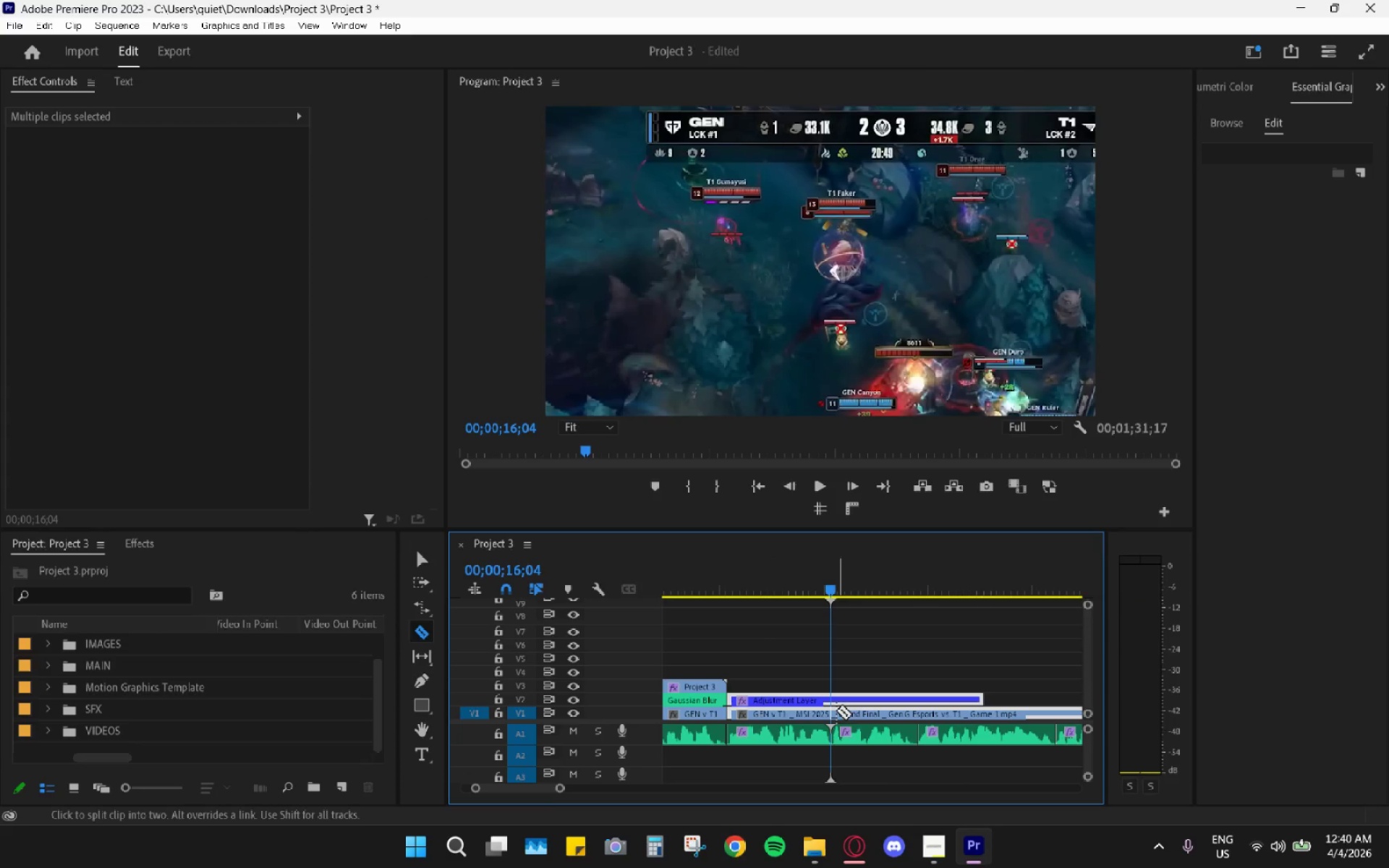 
left_click([828, 709])
 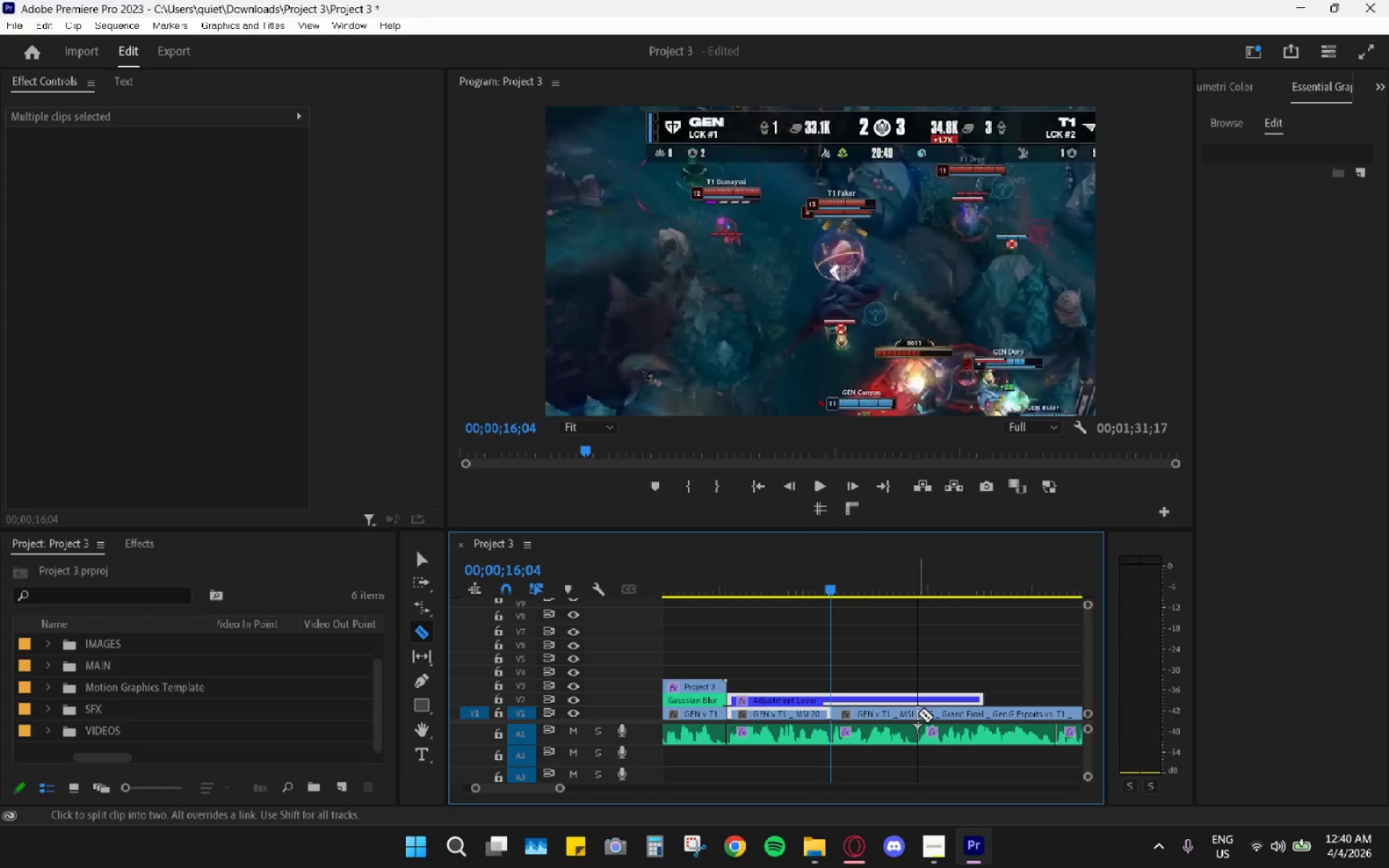 
key(V)
 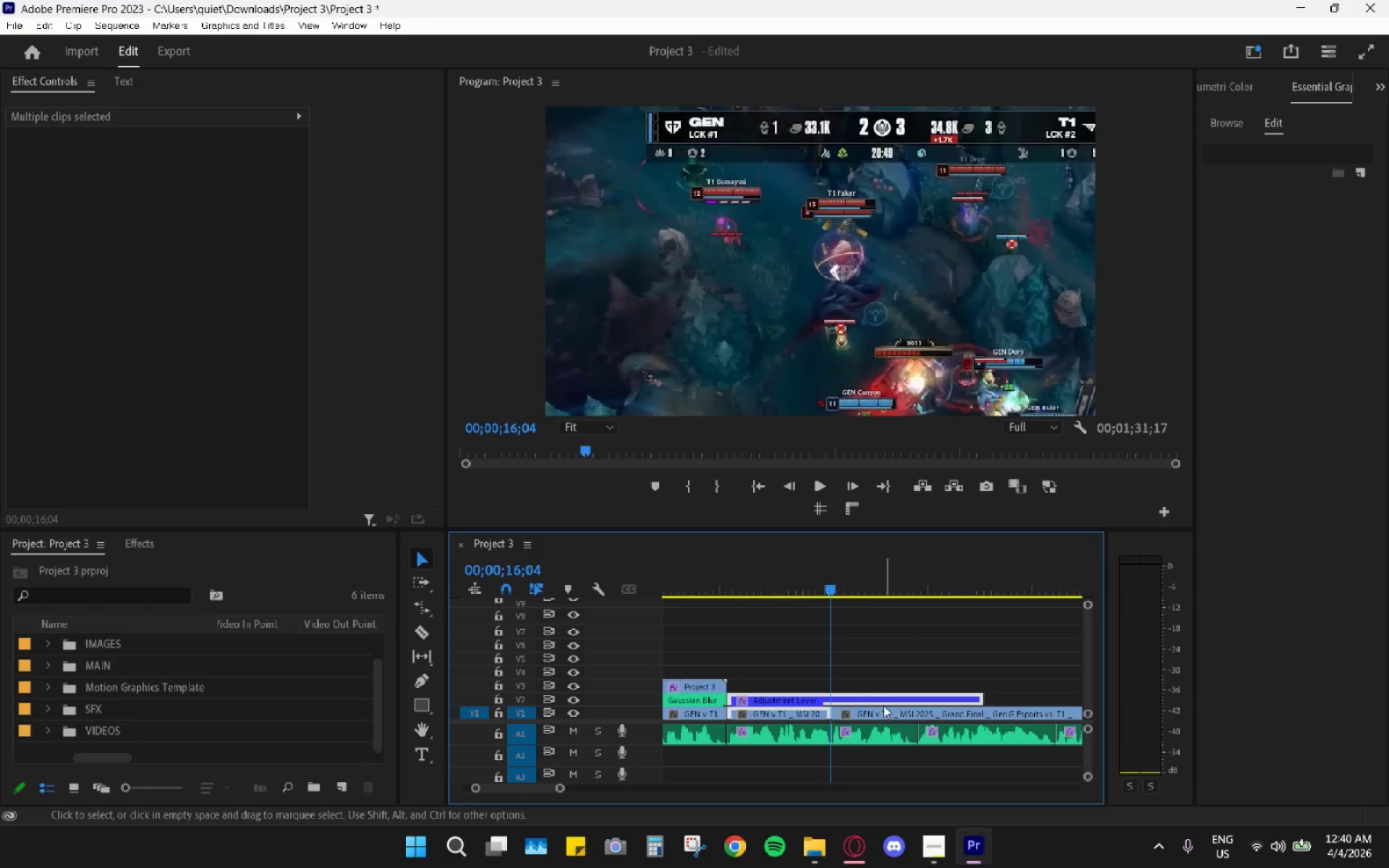 
key(Control+ControlLeft)
 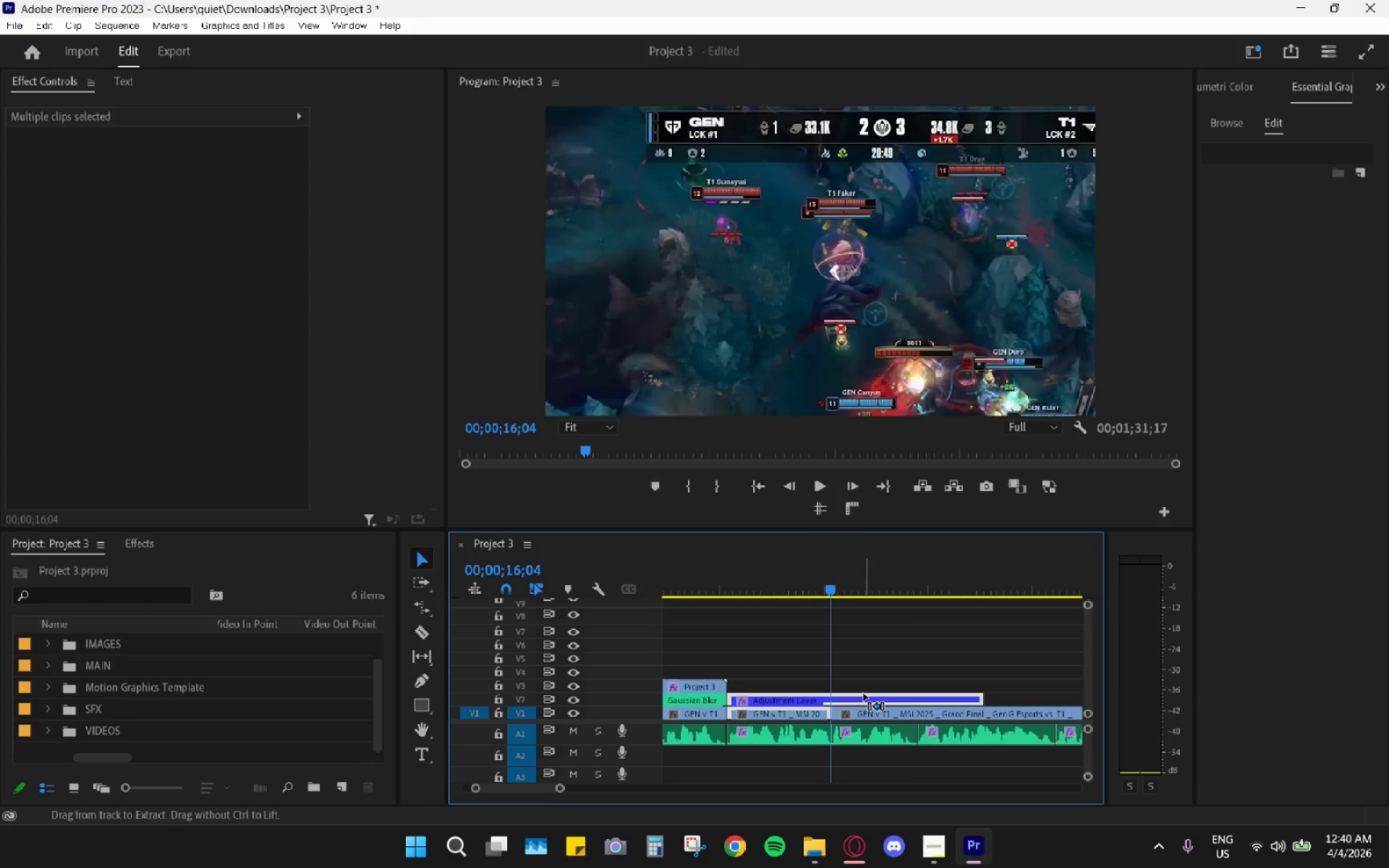 
key(Control+Z)
 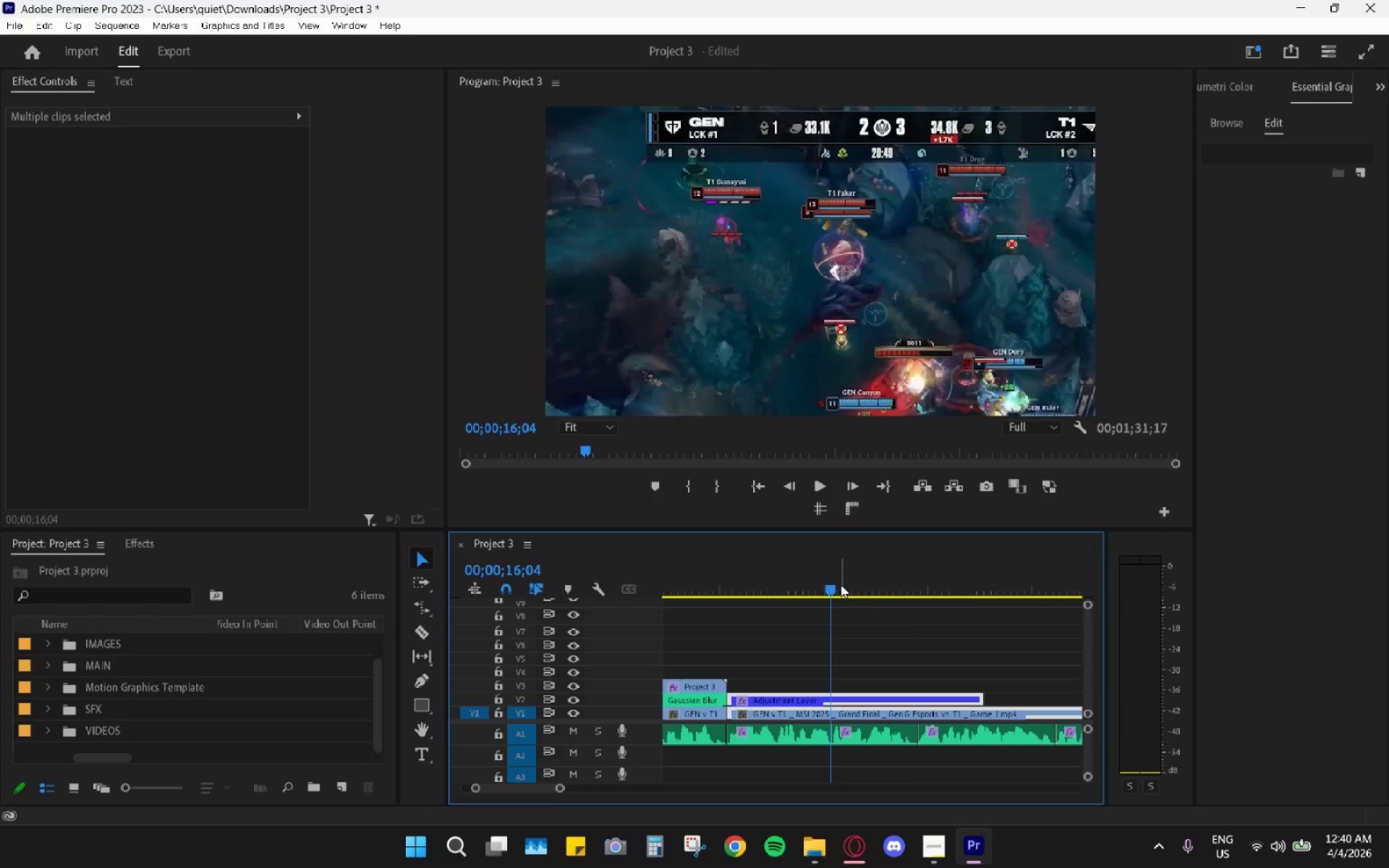 
left_click_drag(start_coordinate=[840, 584], to_coordinate=[943, 595])
 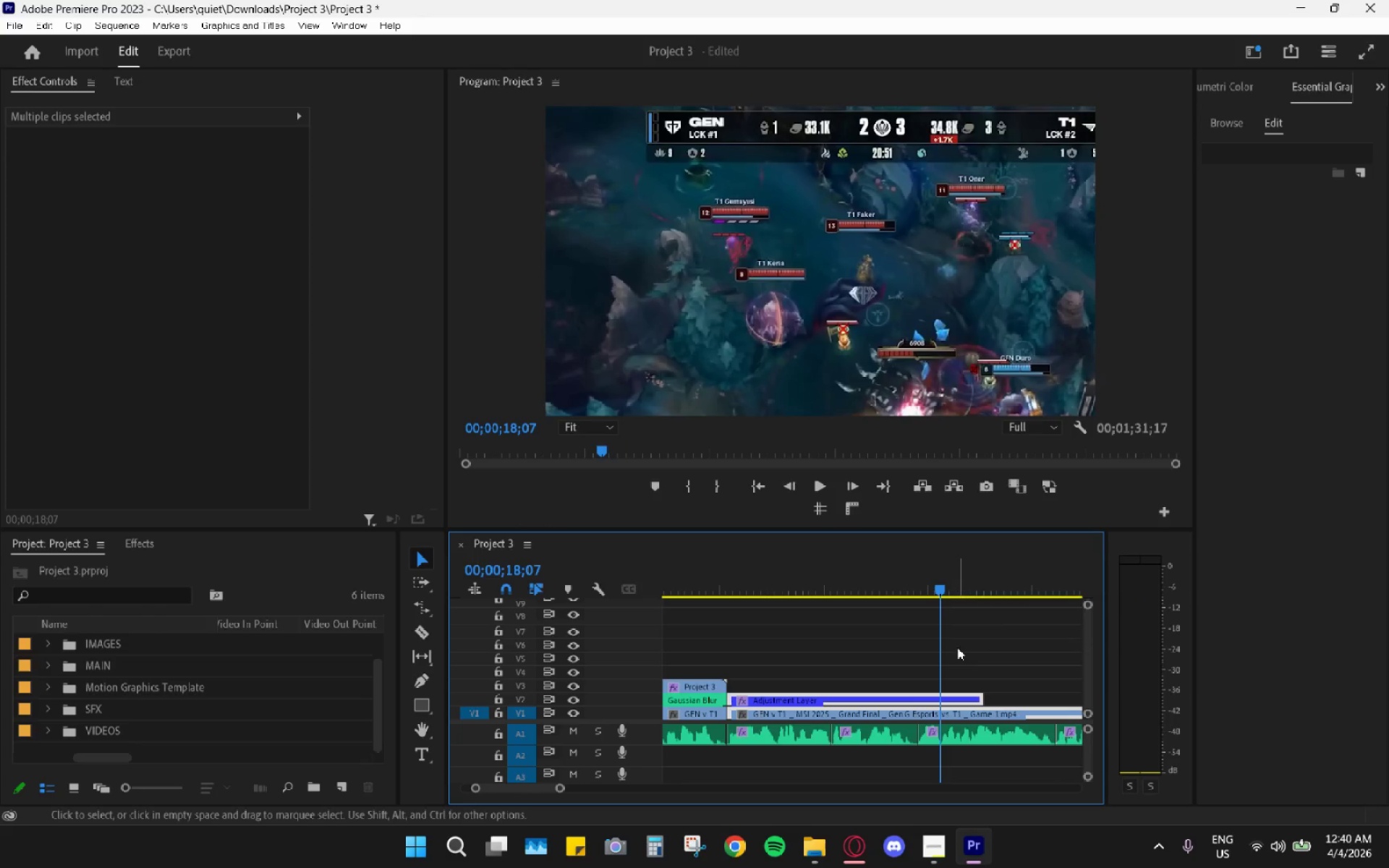 
type(vc)
 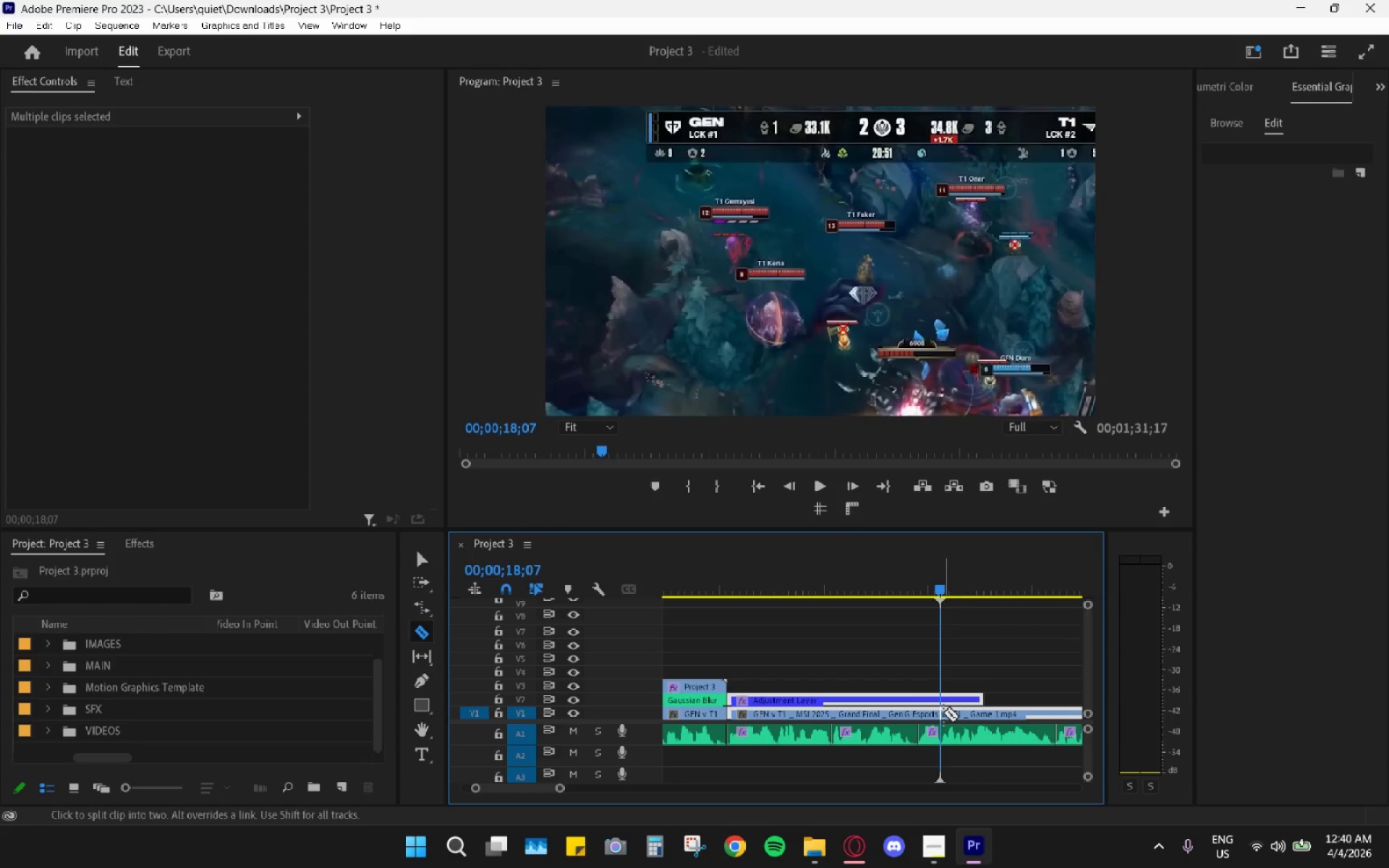 
left_click([943, 712])
 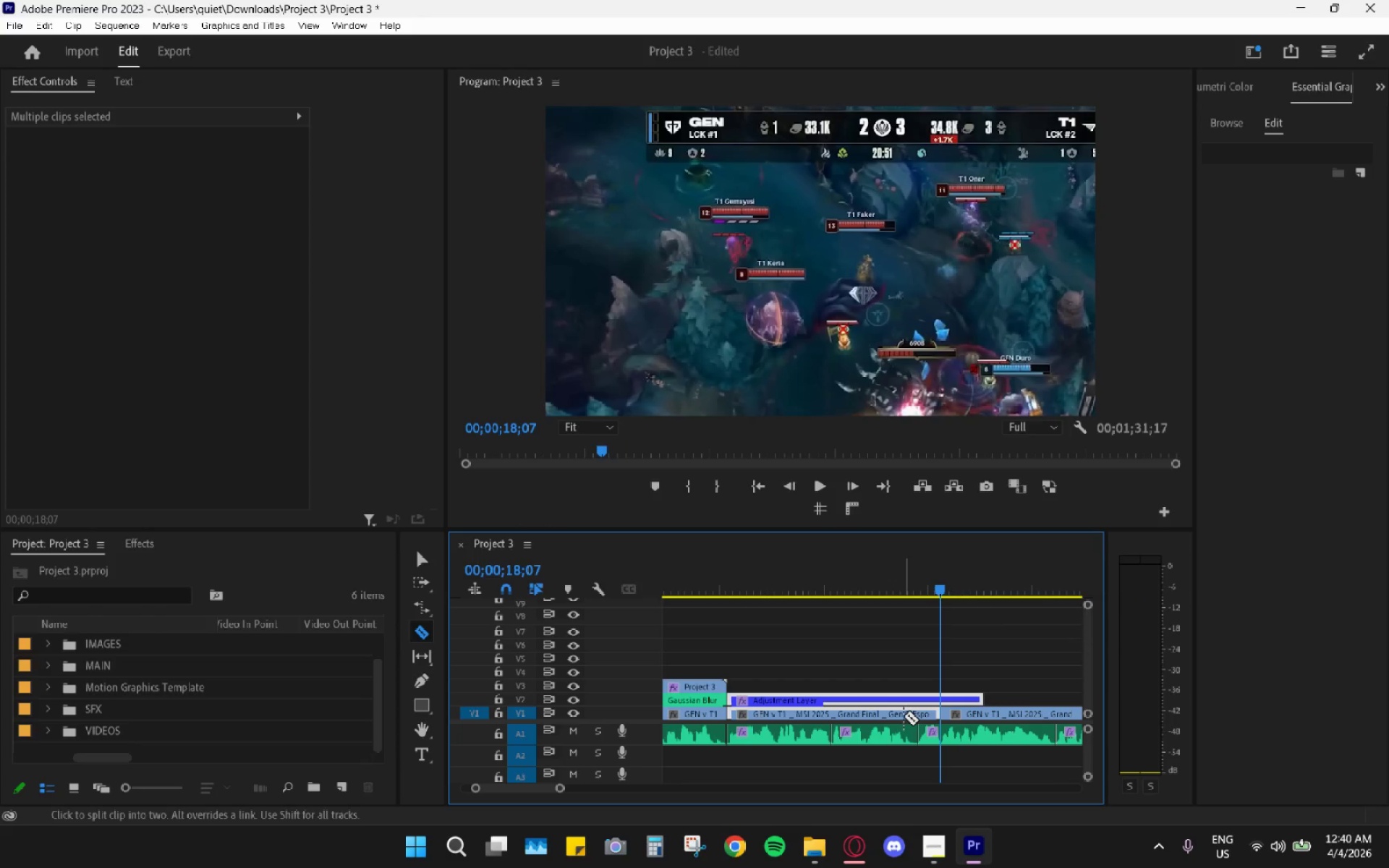 
key(V)
 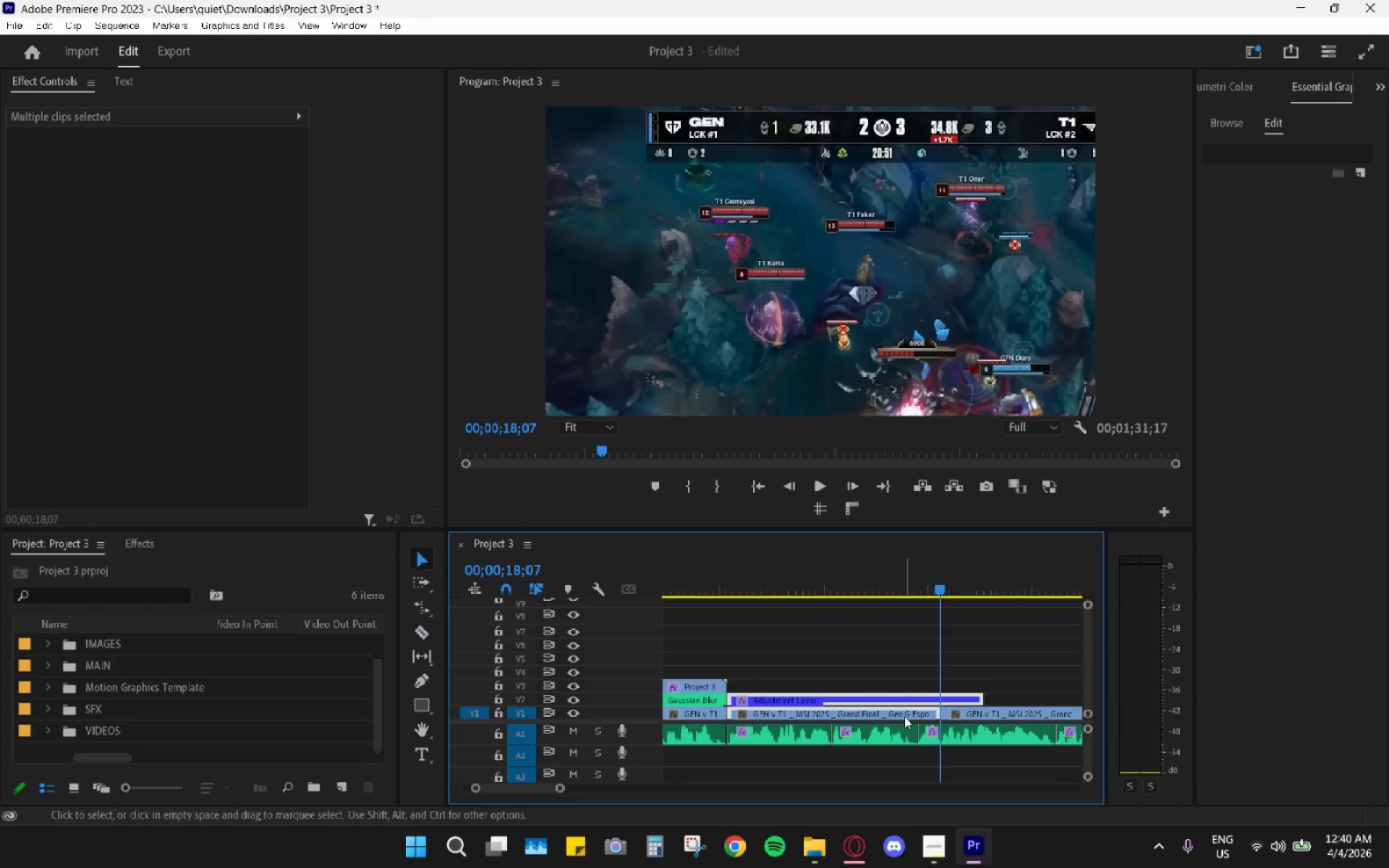 
left_click([904, 716])
 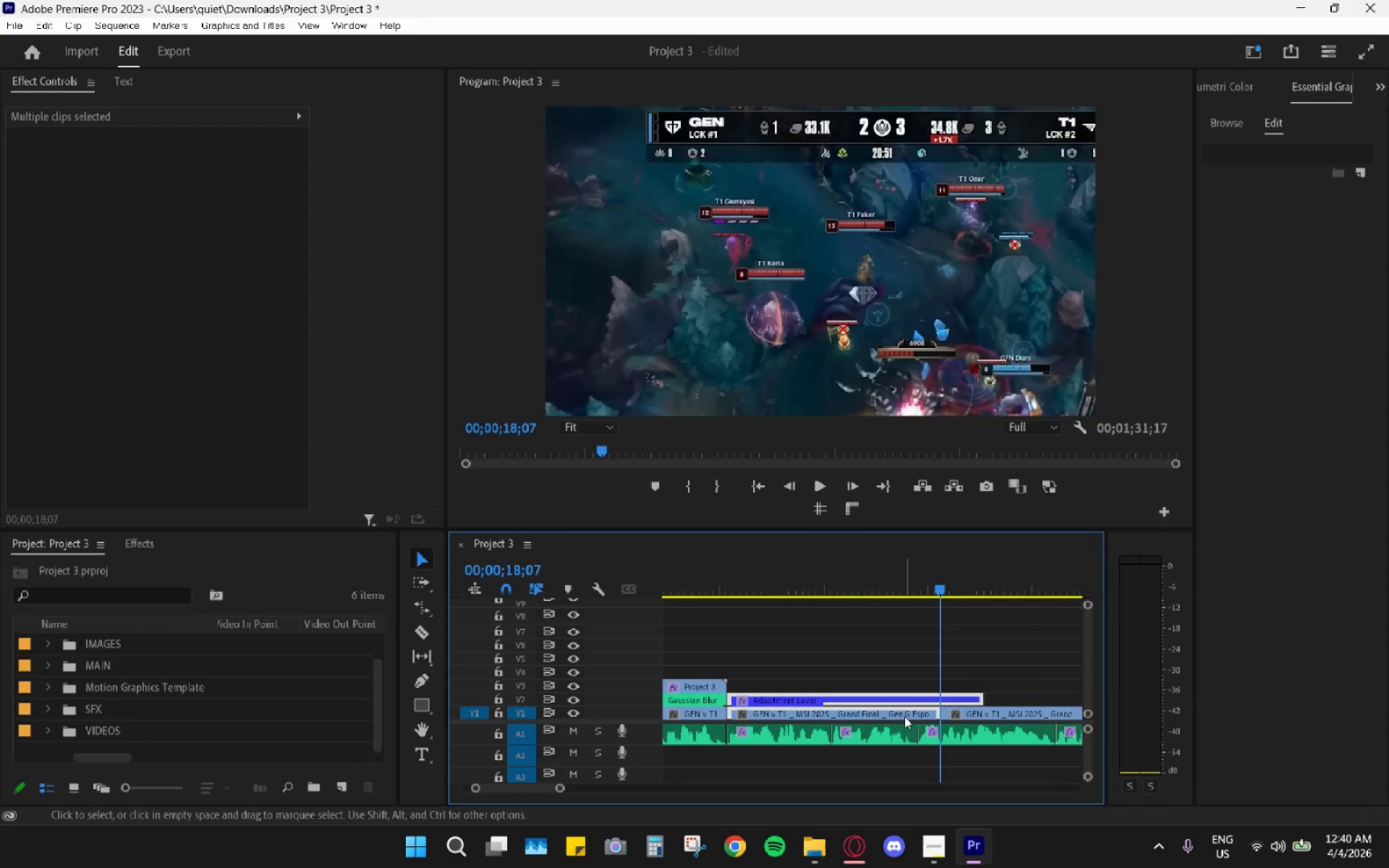 
key(H)
 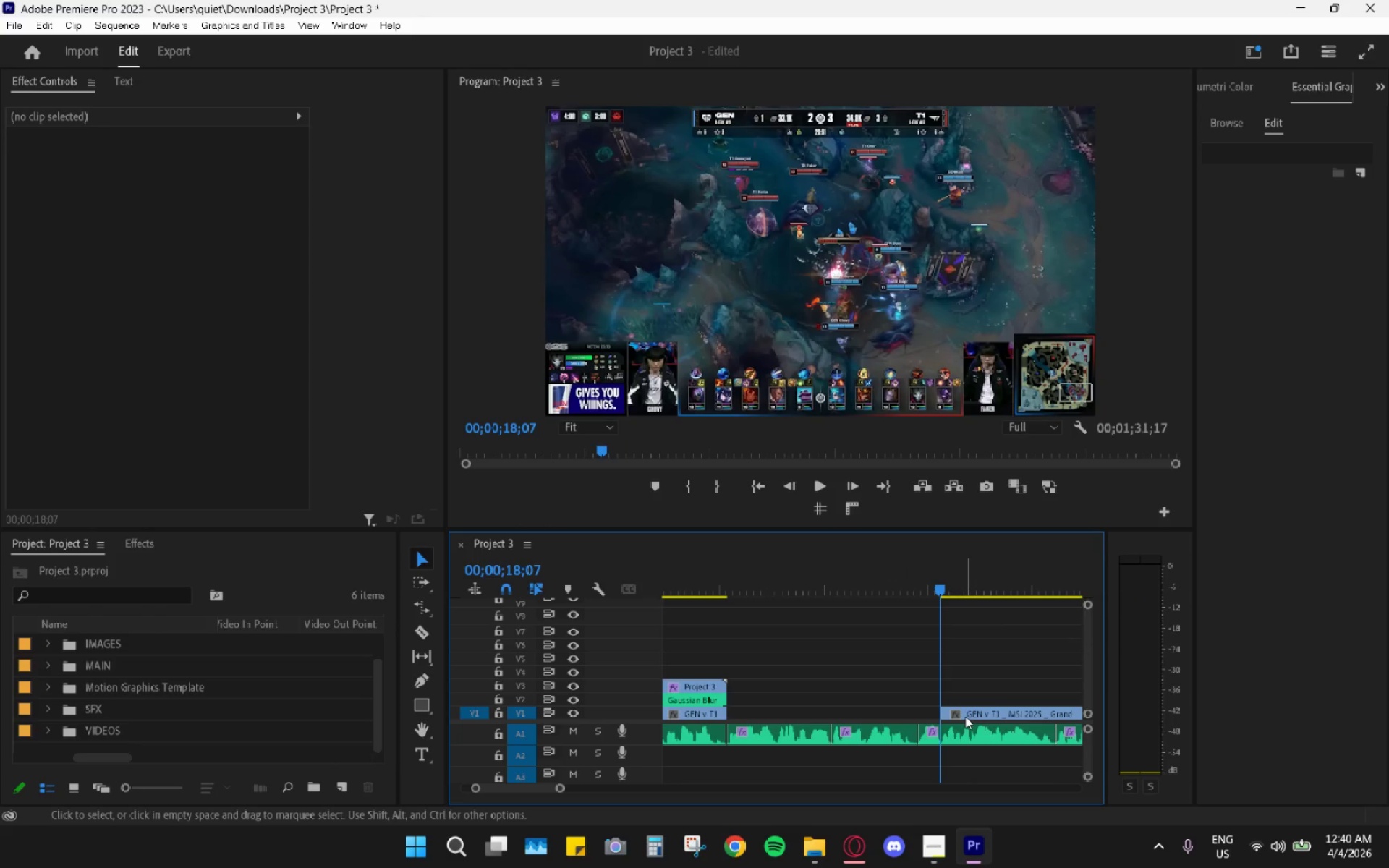 
key(Control+ControlLeft)
 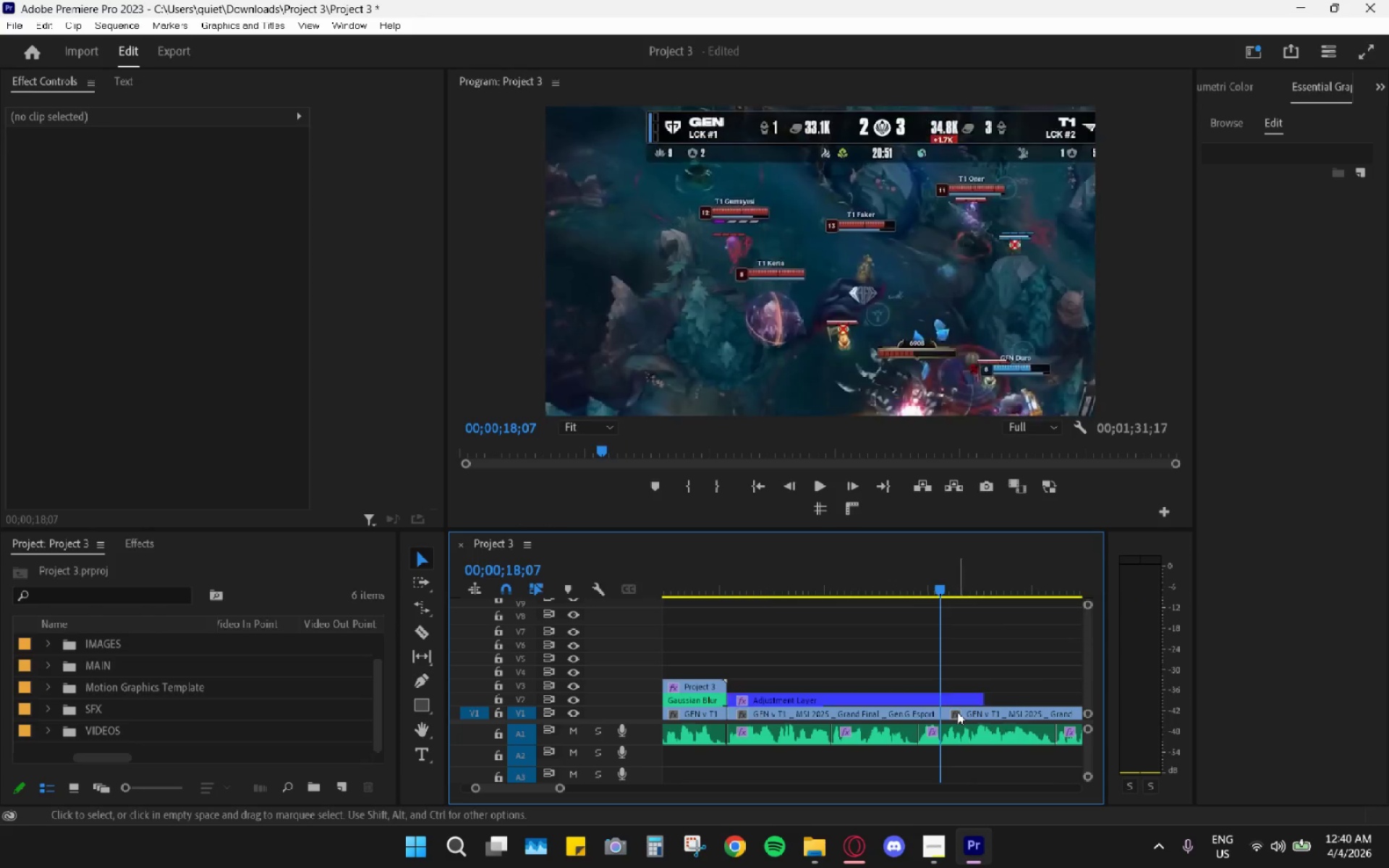 
key(Control+Z)
 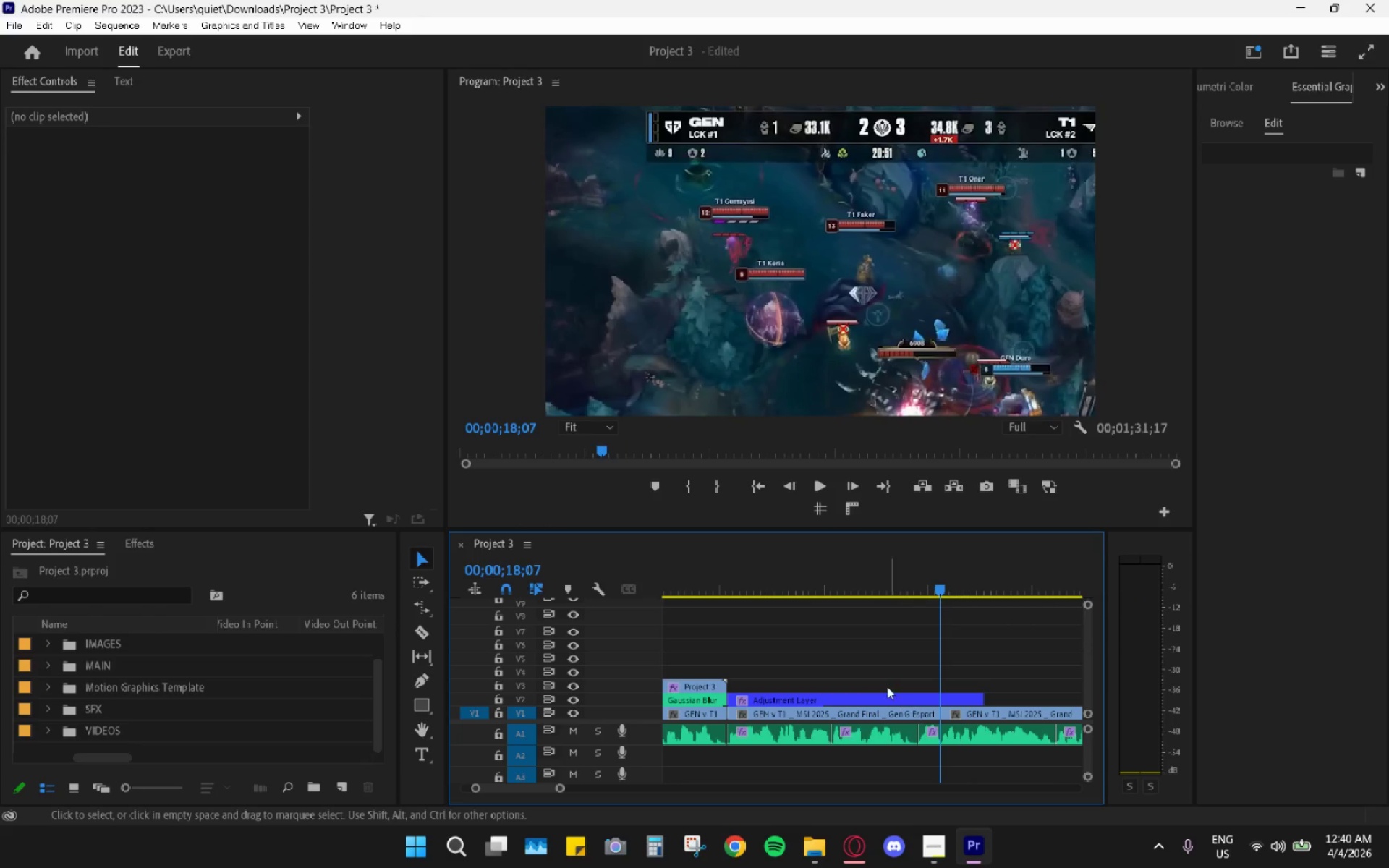 
left_click([878, 660])
 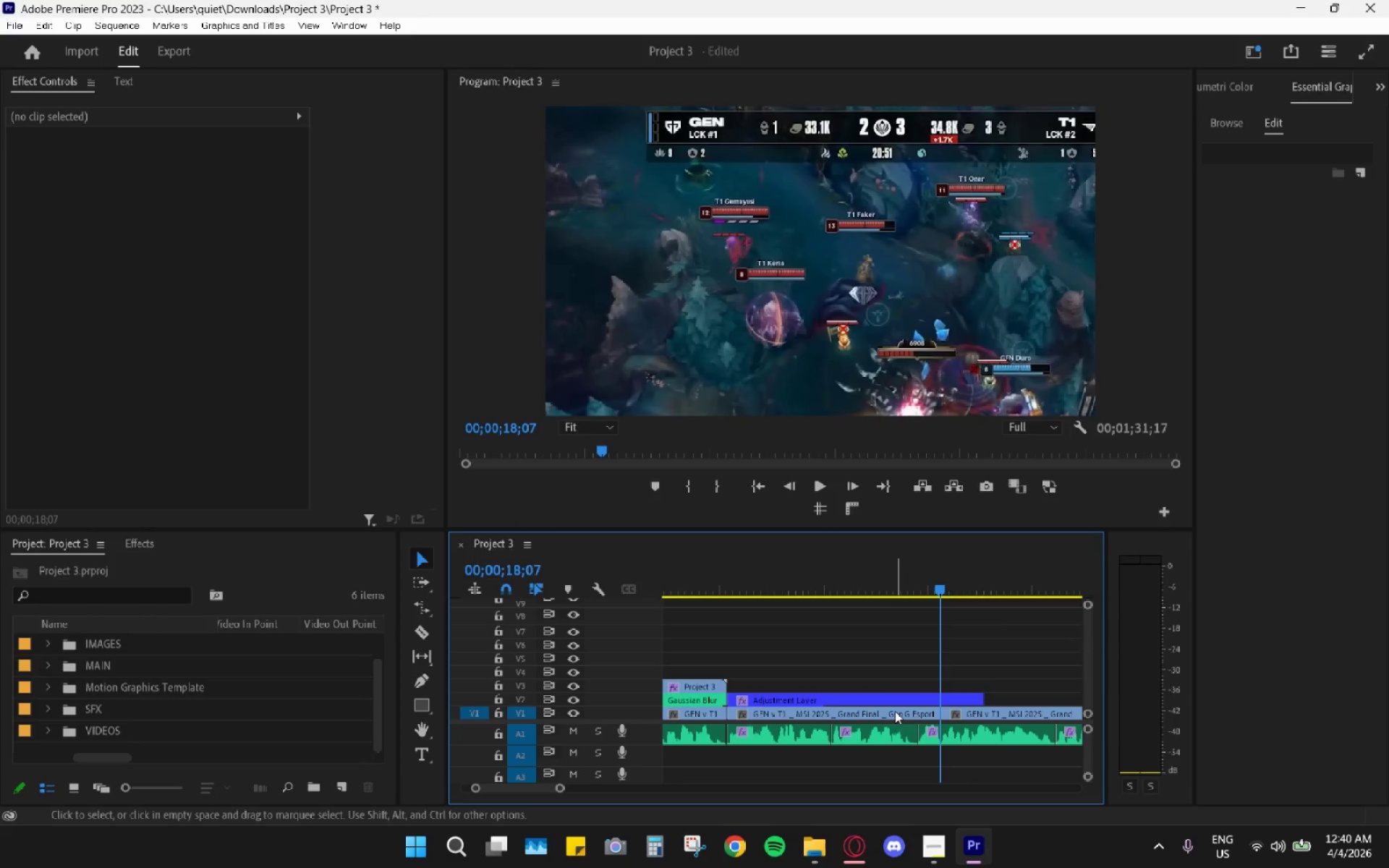 
left_click([896, 712])
 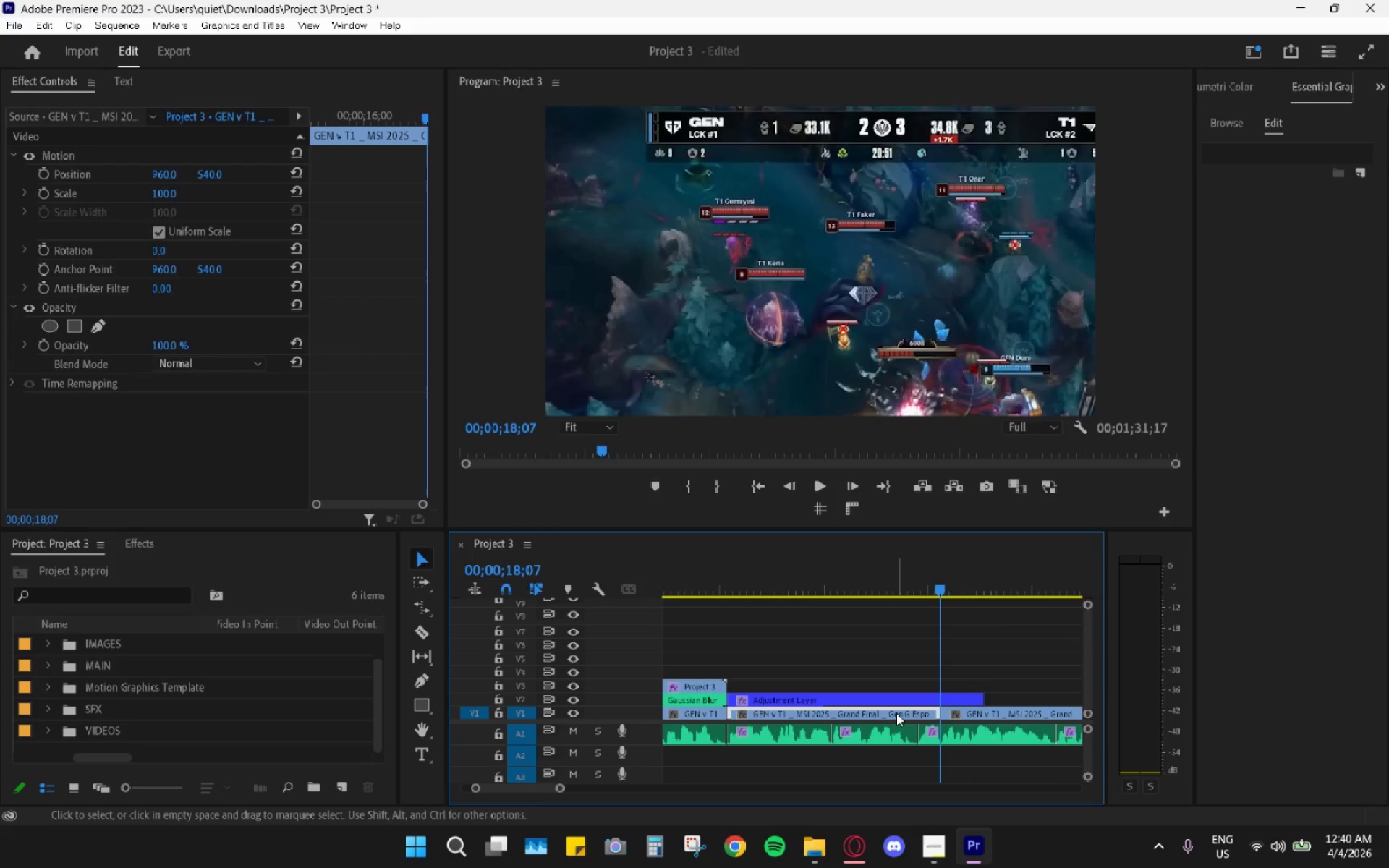 
hold_key(key=AltLeft, duration=0.38)
 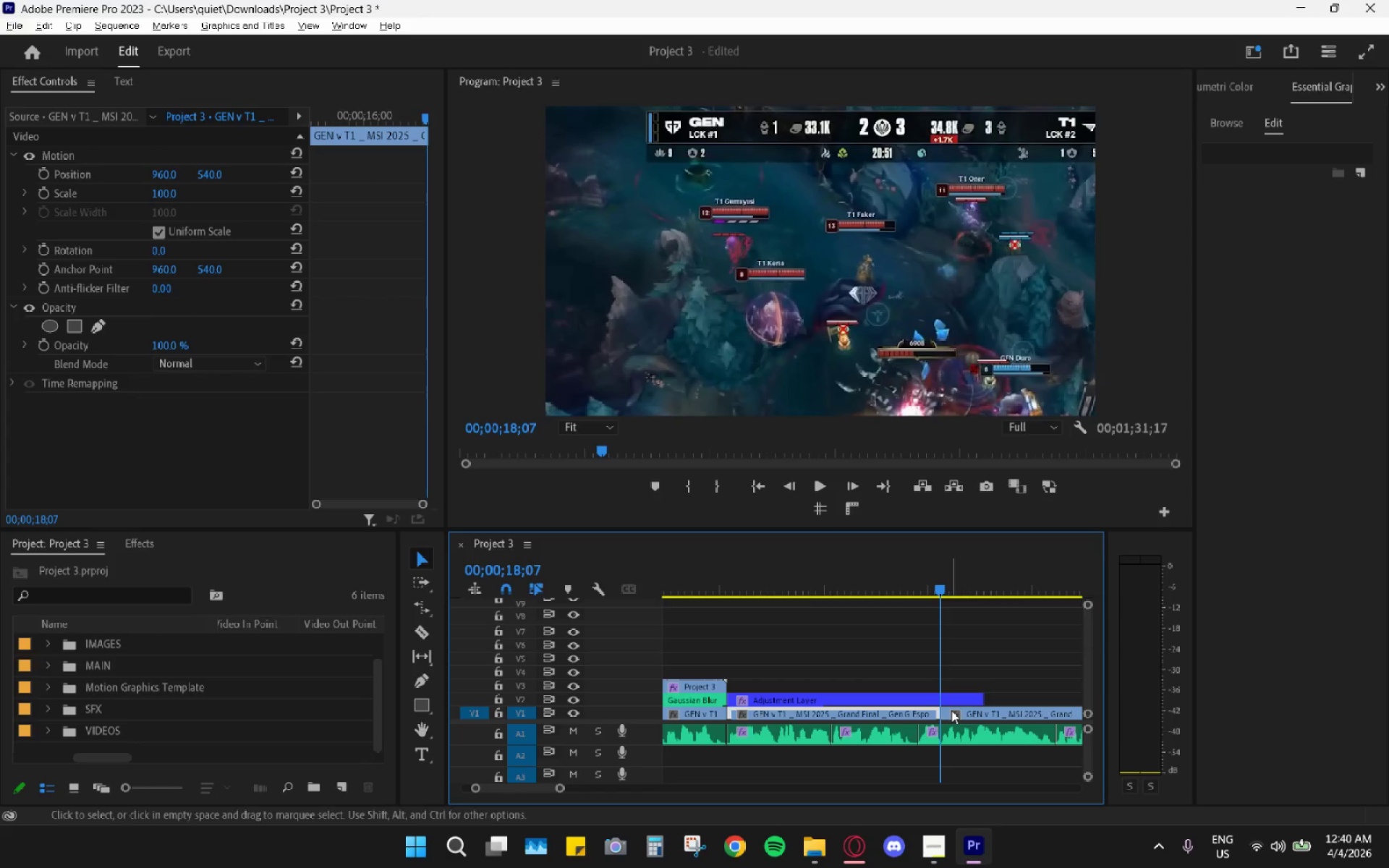 
key(H)
 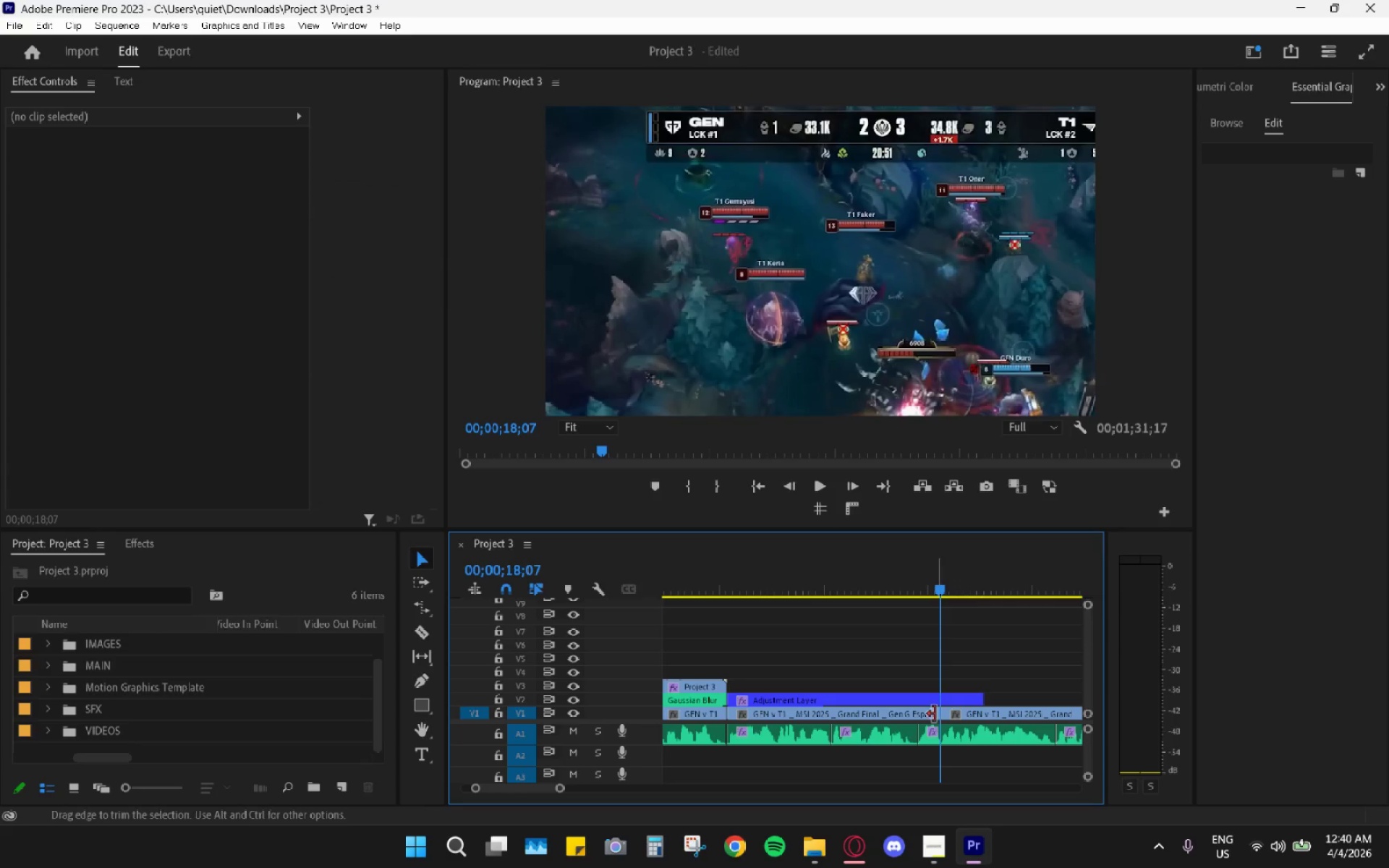 
double_click([913, 716])
 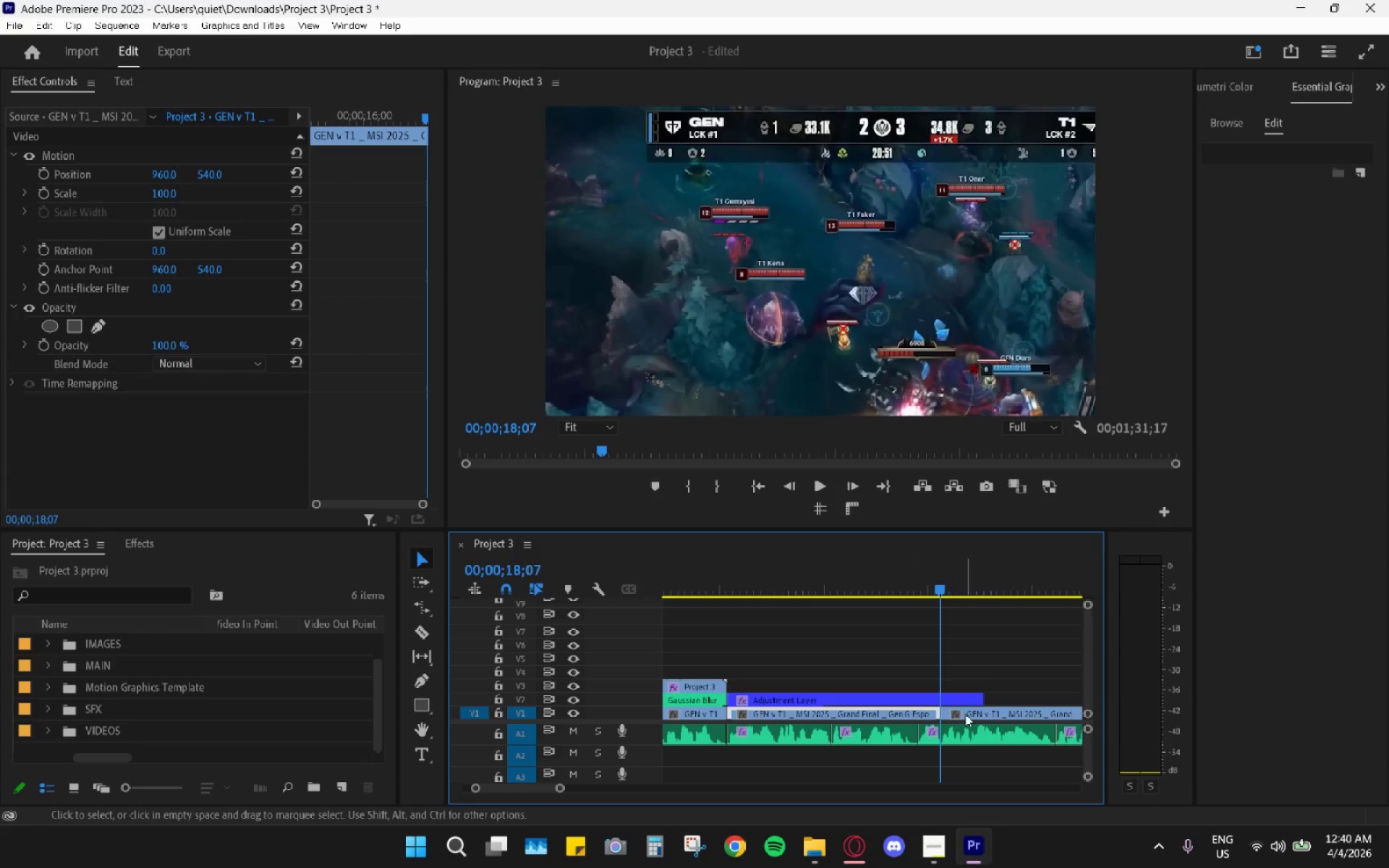 
key(H)
 